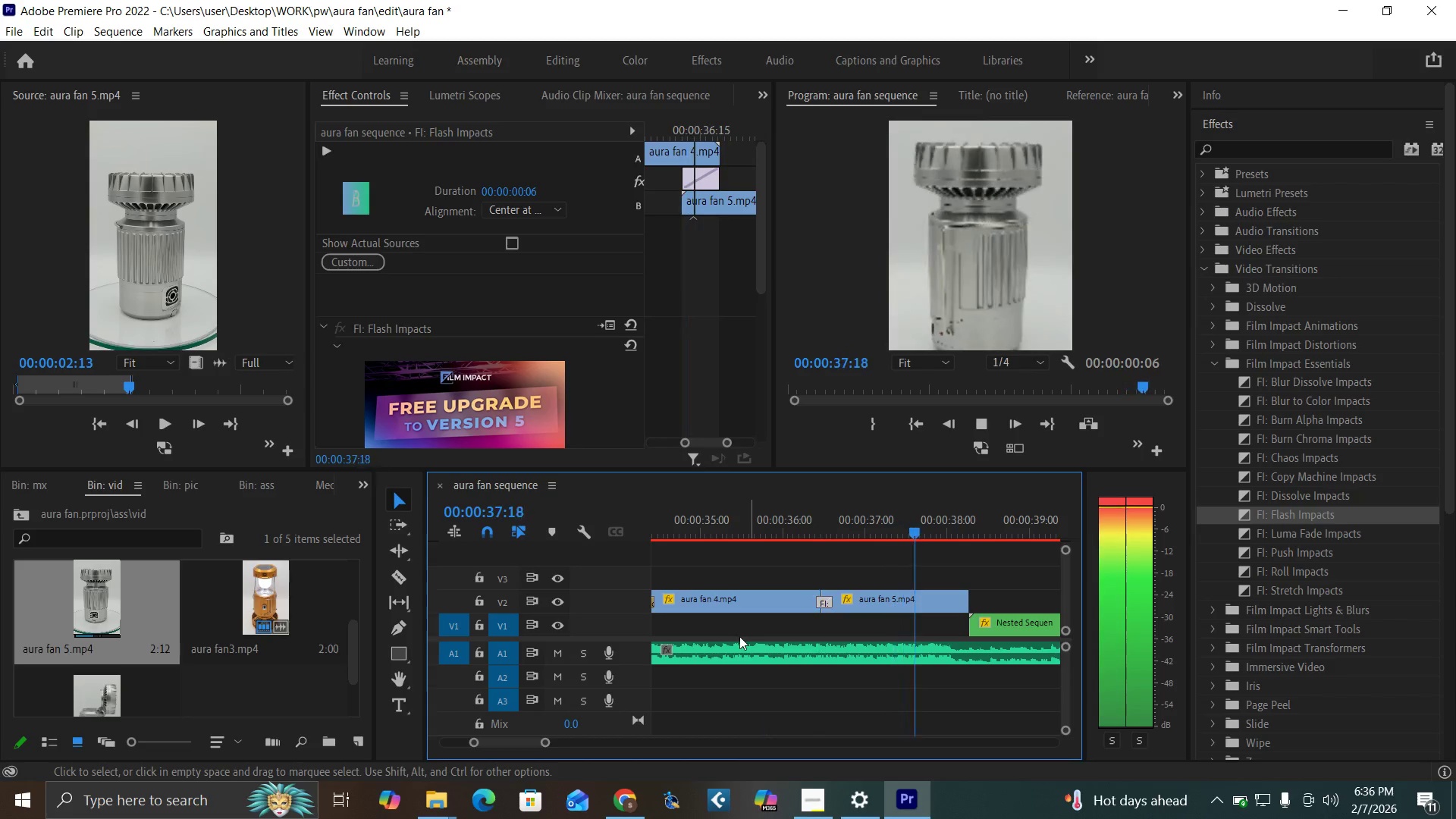 
key(Space)
 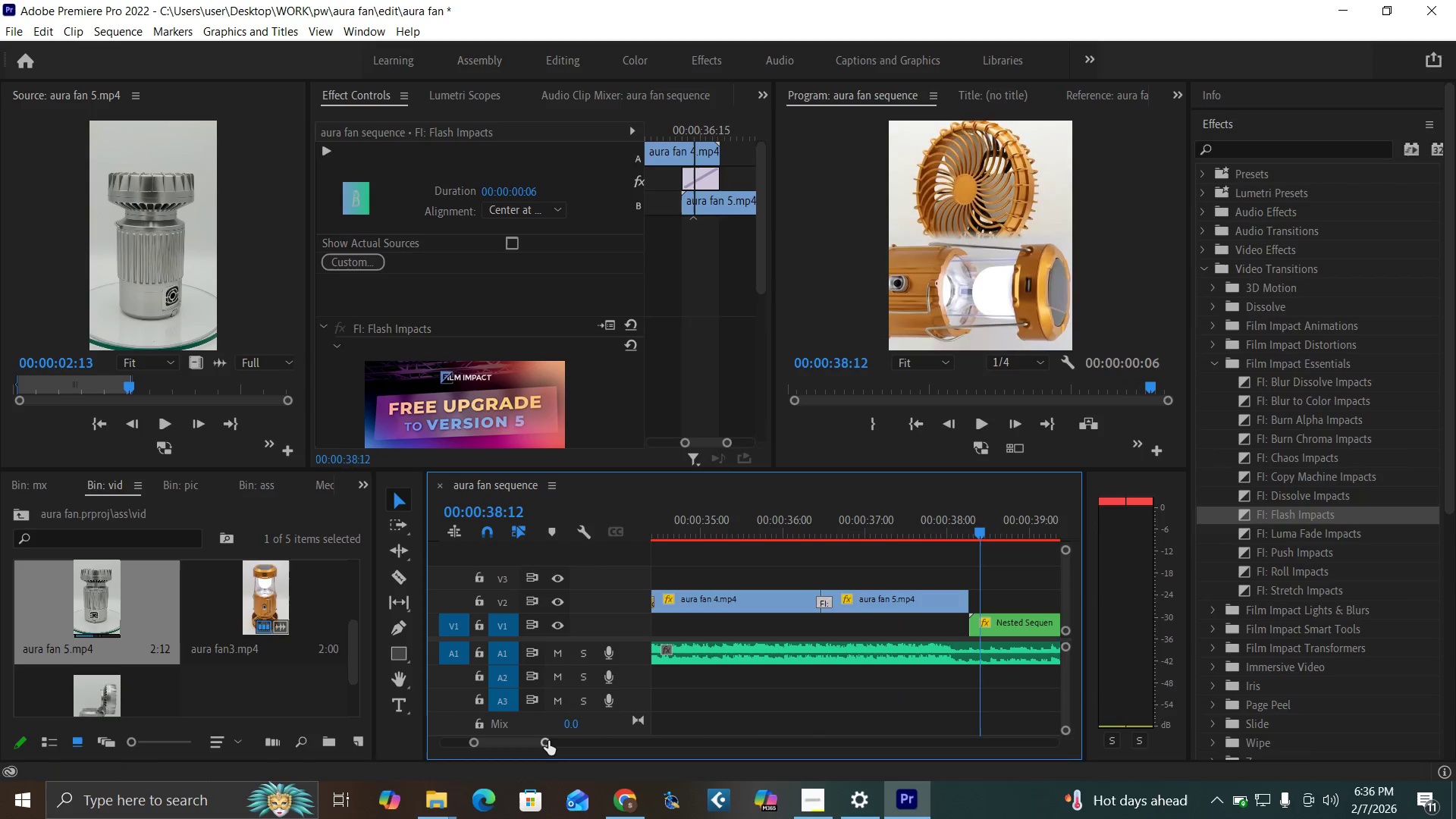 
left_click_drag(start_coordinate=[548, 741], to_coordinate=[581, 769])
 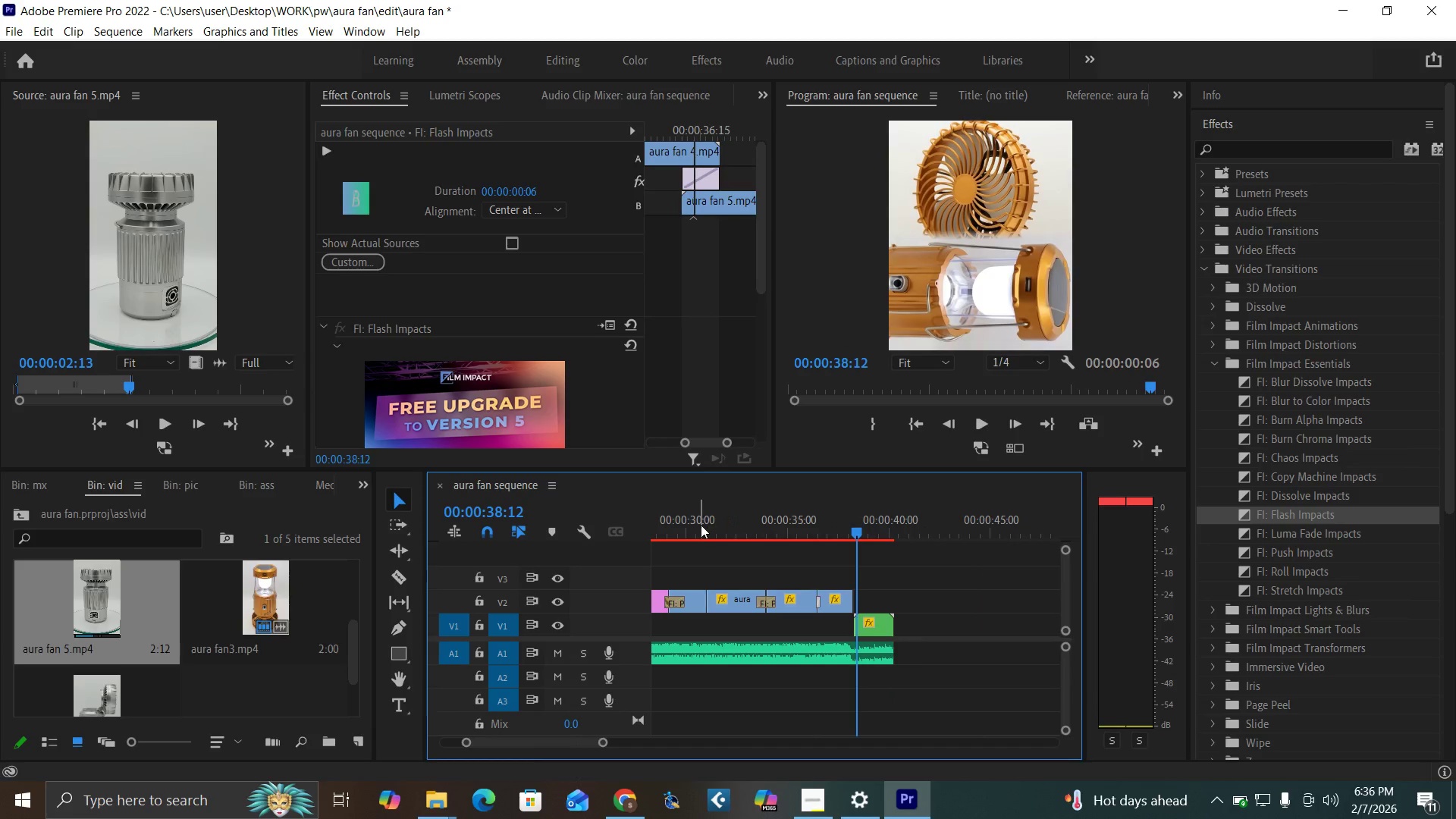 
left_click([701, 525])
 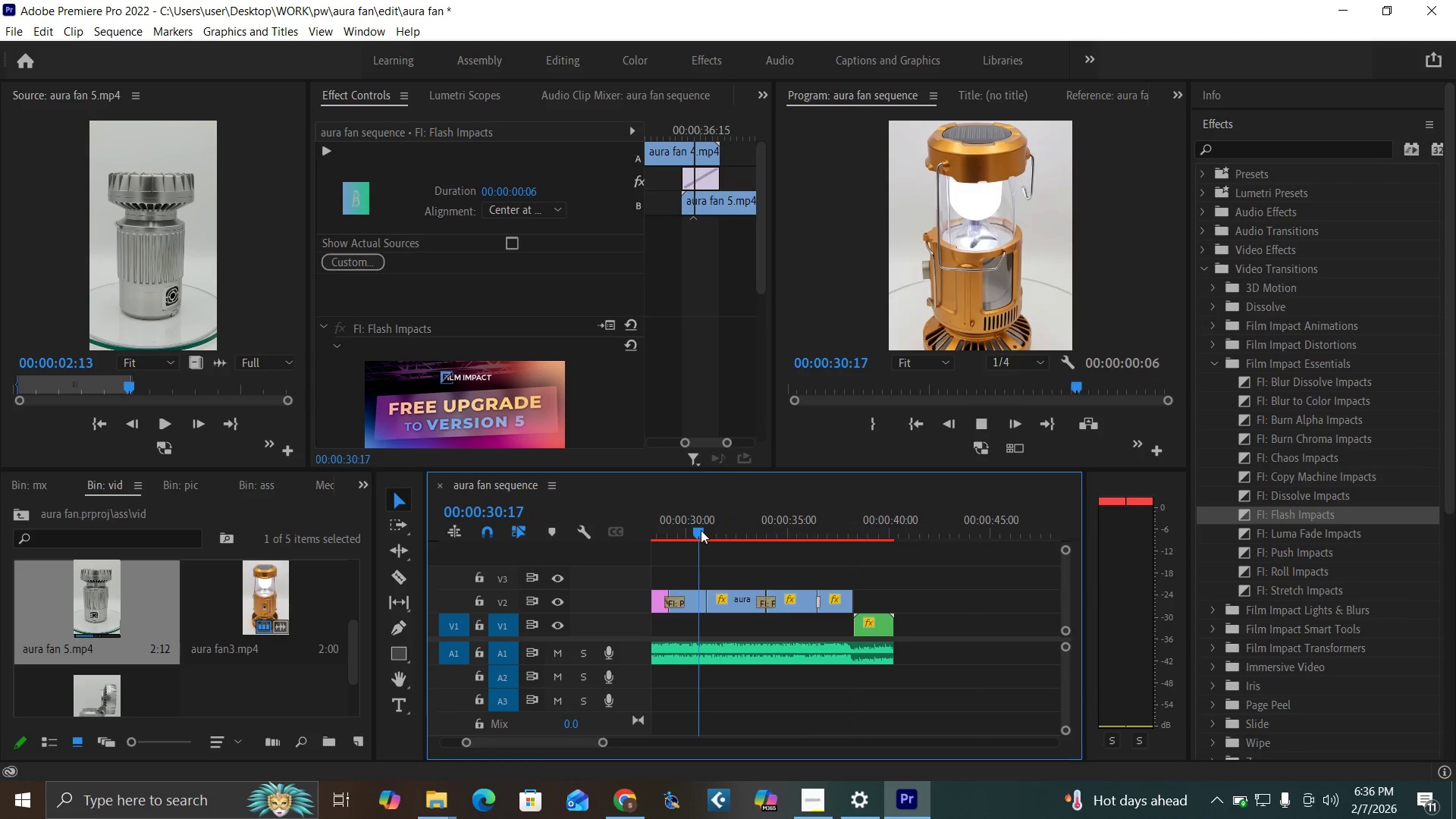 
key(Space)
 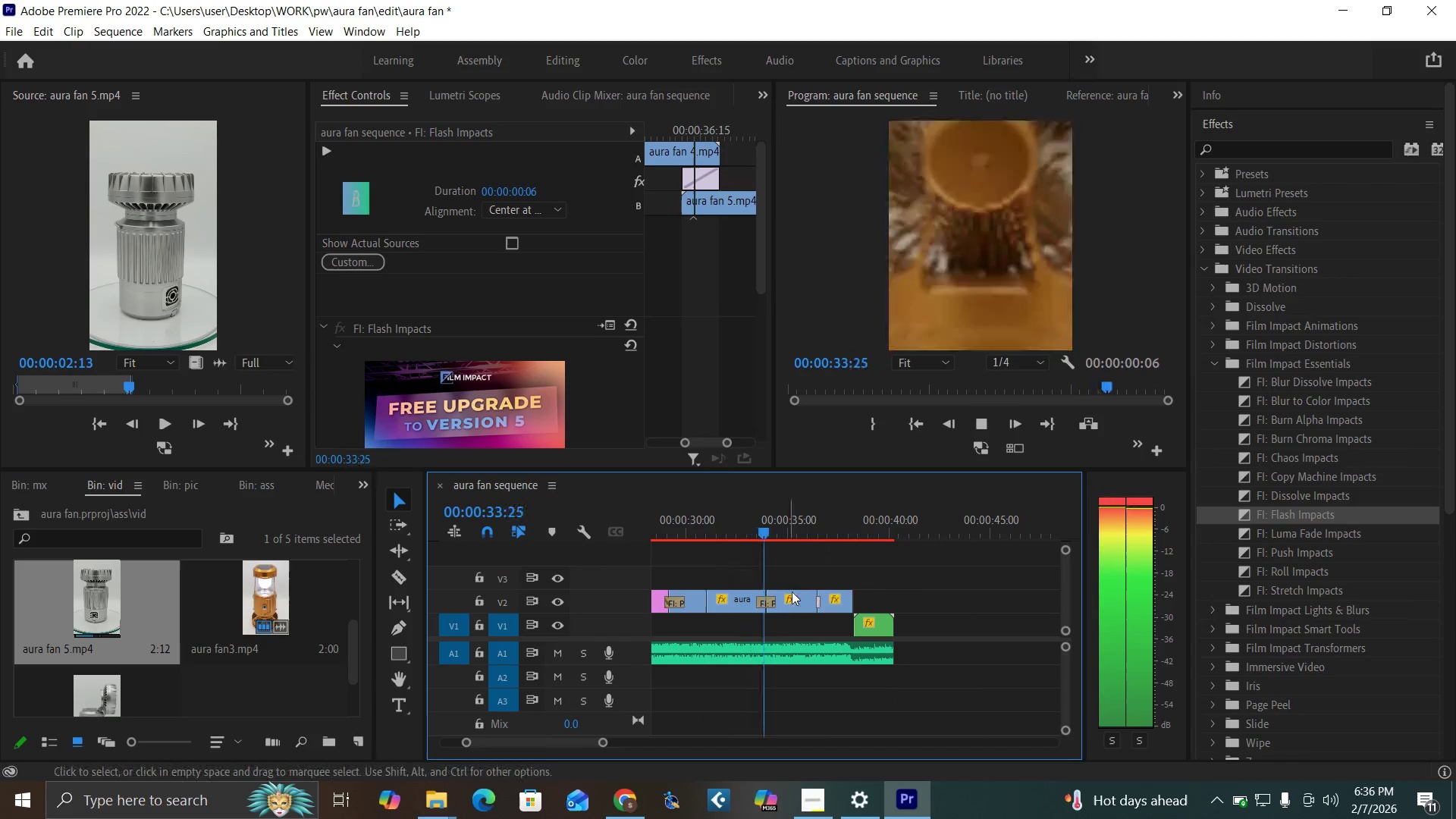 
wait(8.7)
 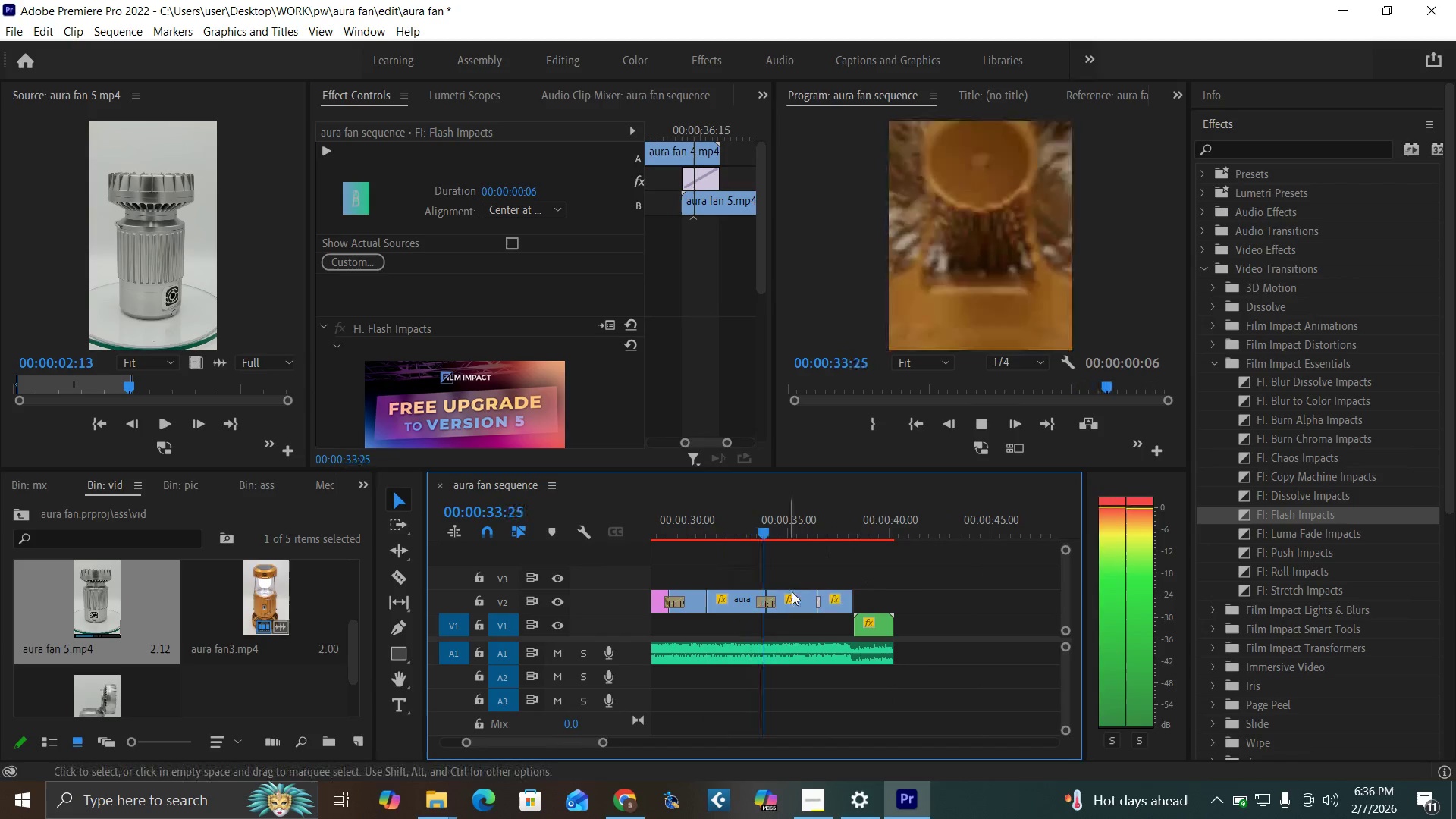 
key(Space)
 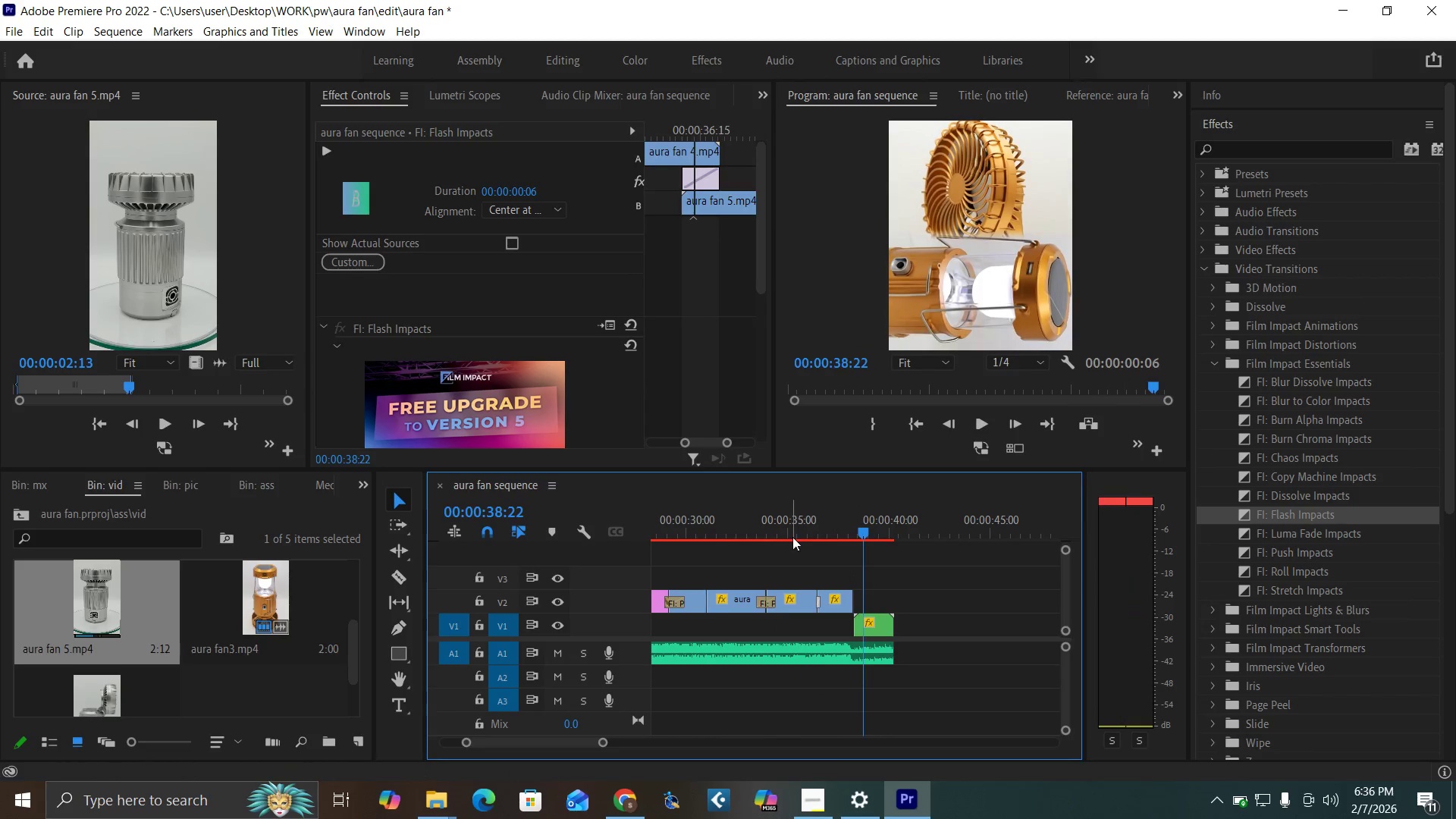 
left_click([795, 536])
 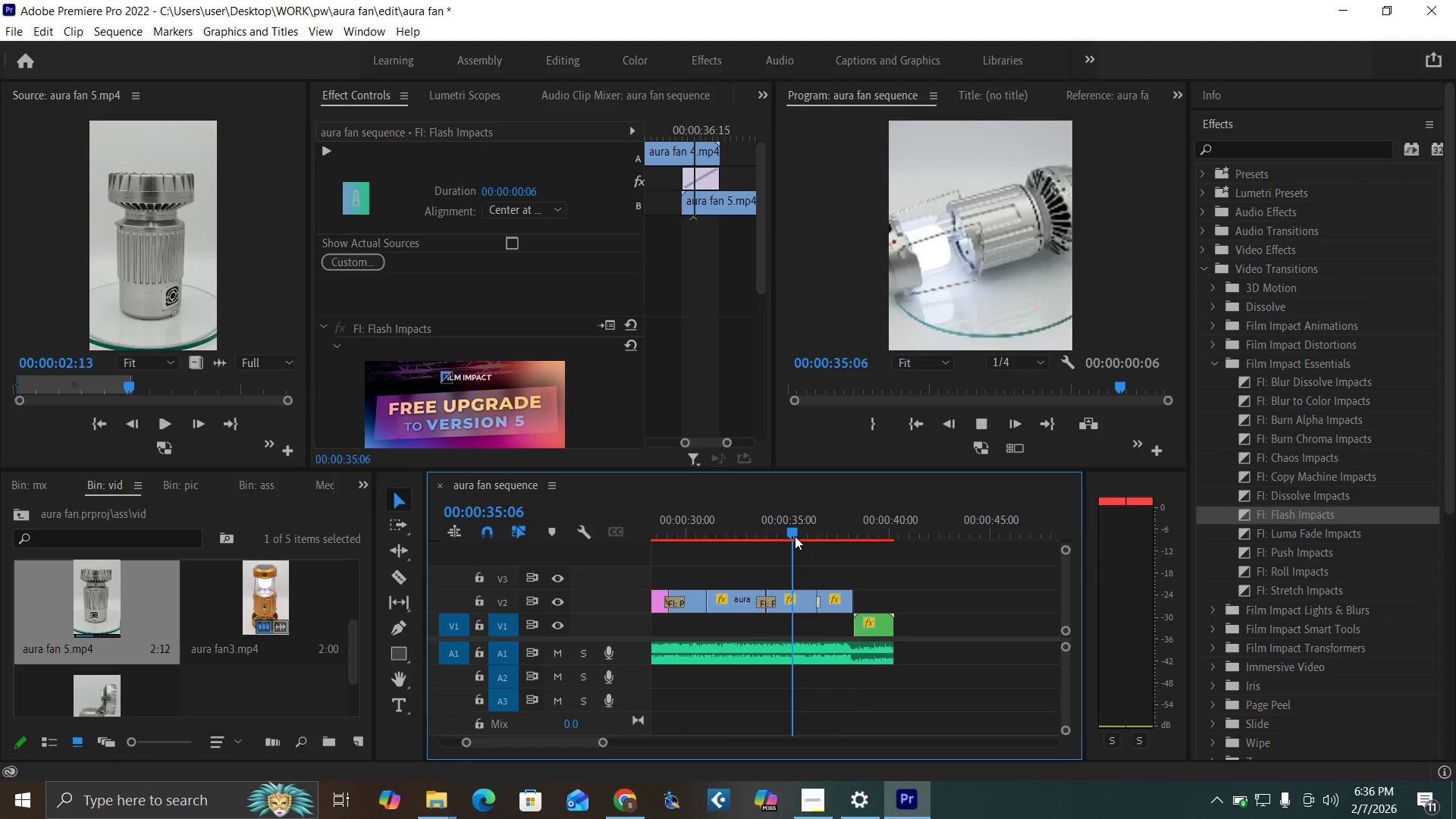 
key(Space)
 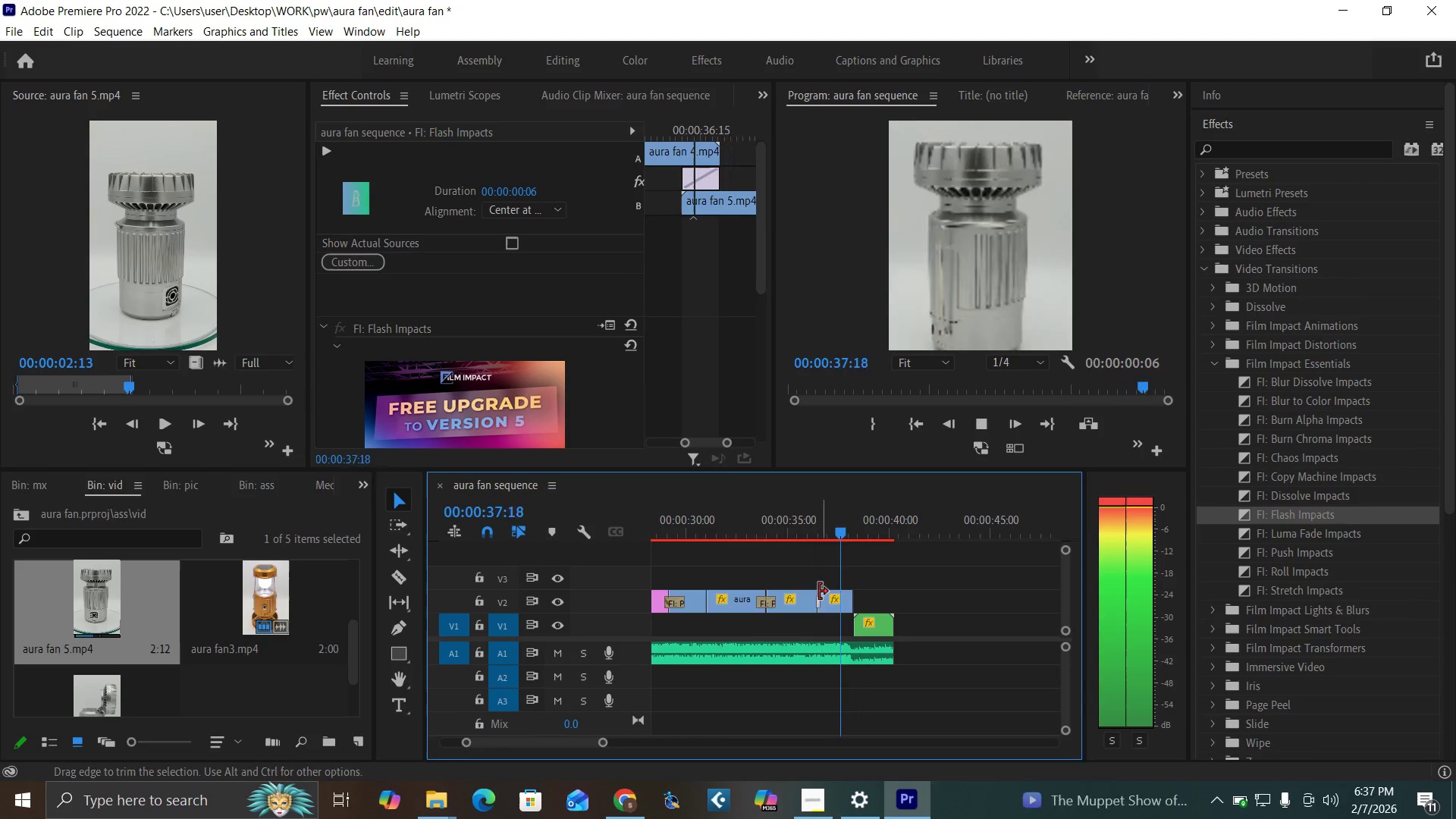 
key(Space)
 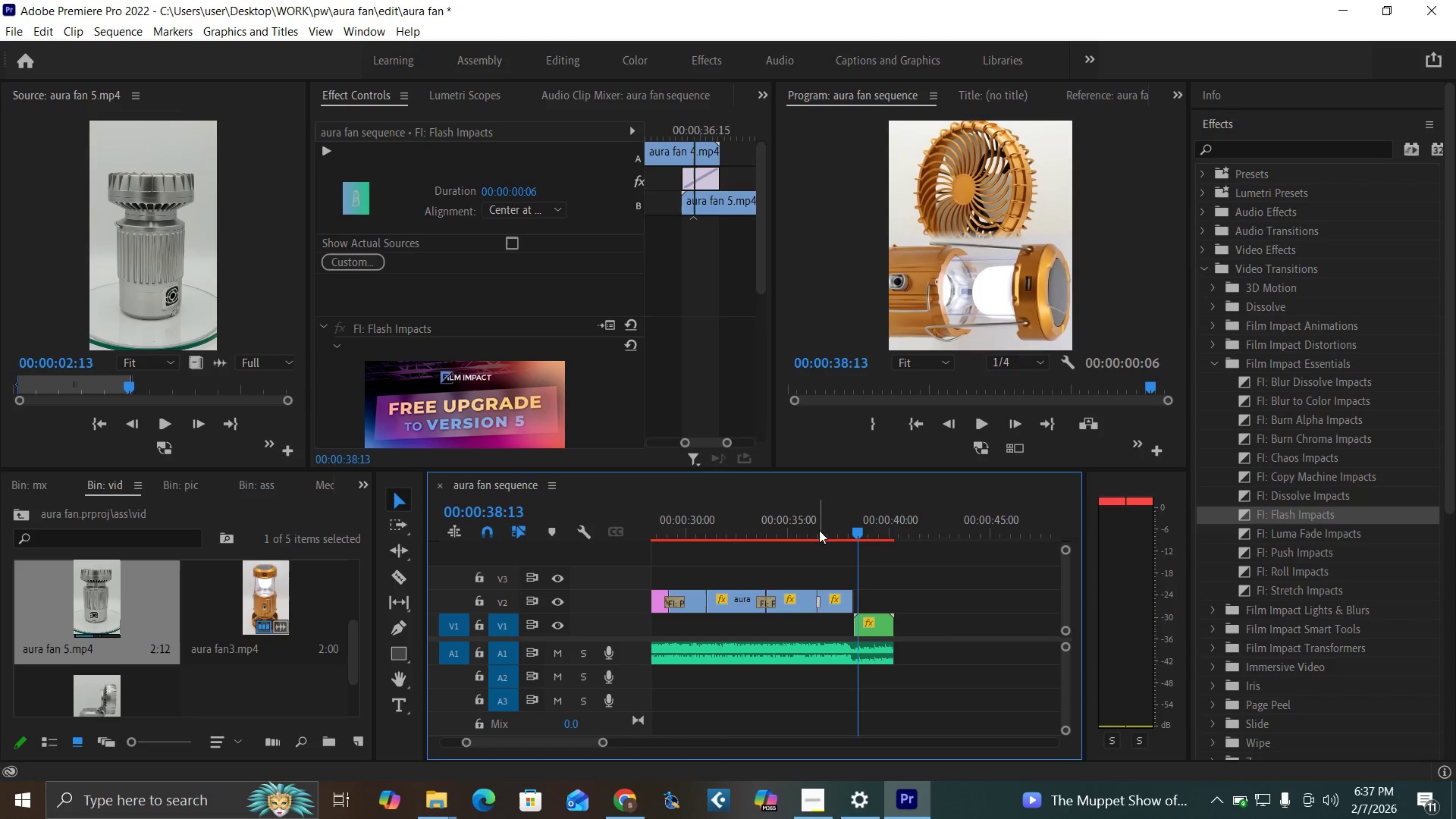 
left_click([819, 530])
 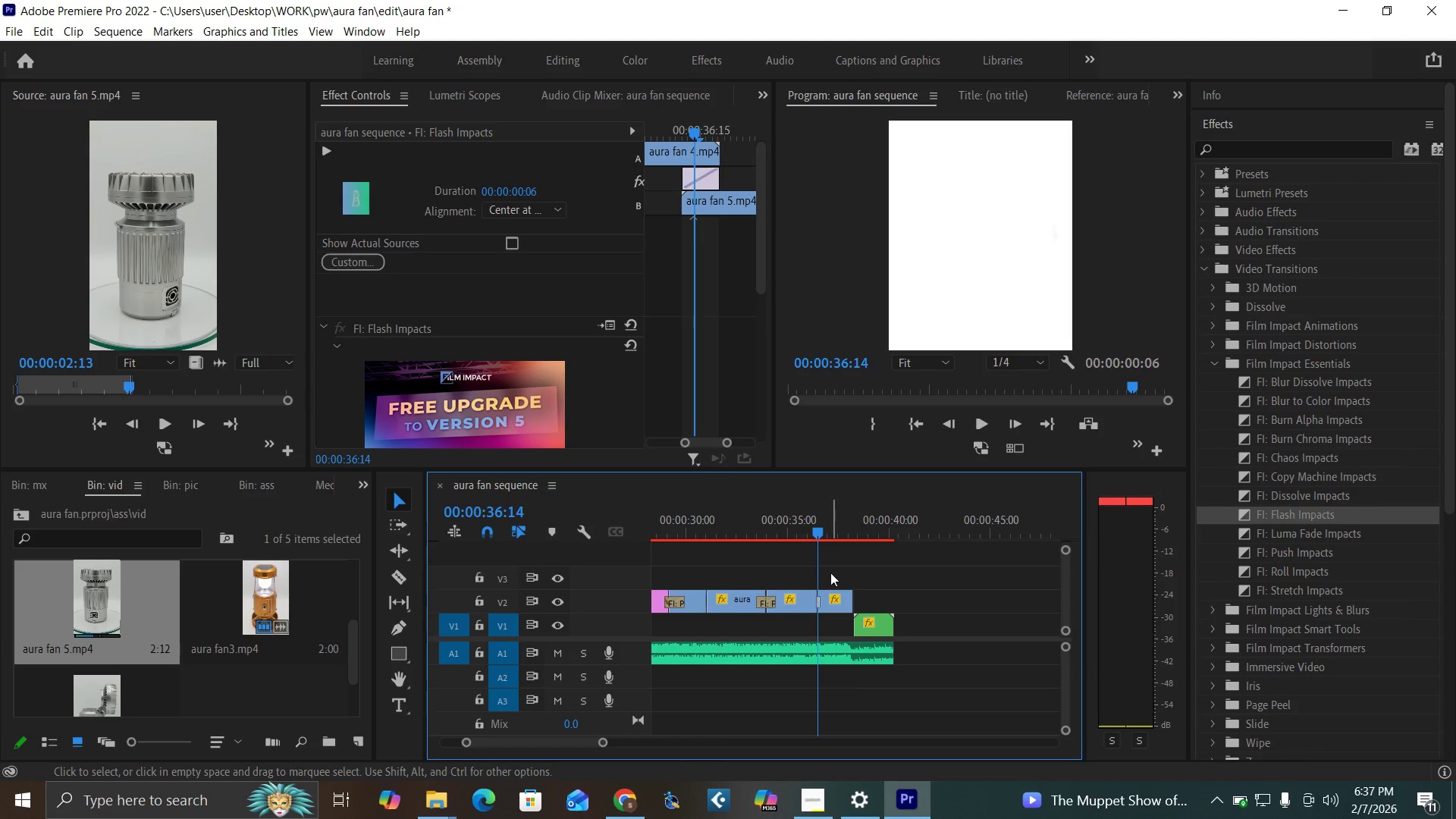 
key(Equal)
 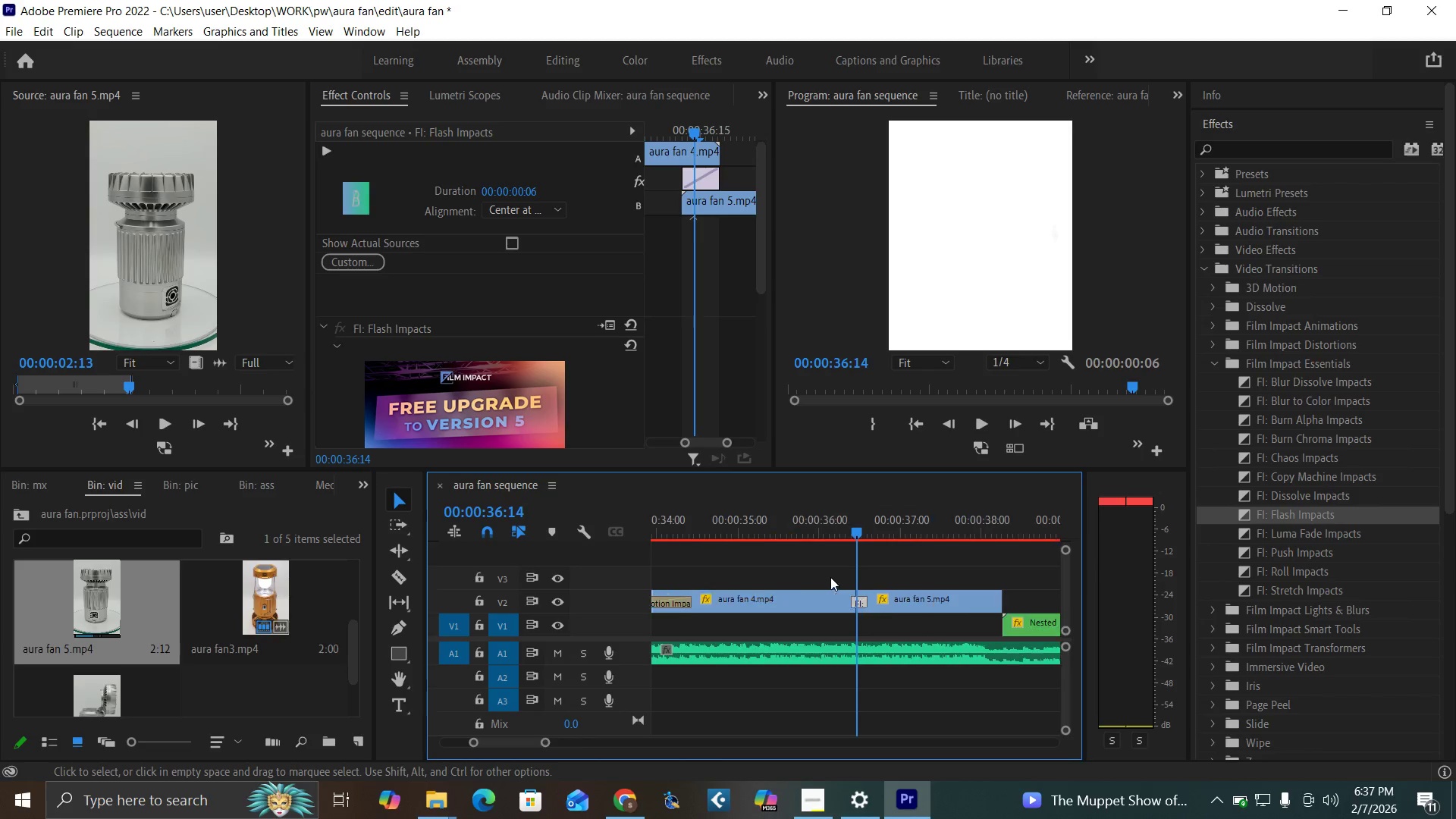 
key(Equal)
 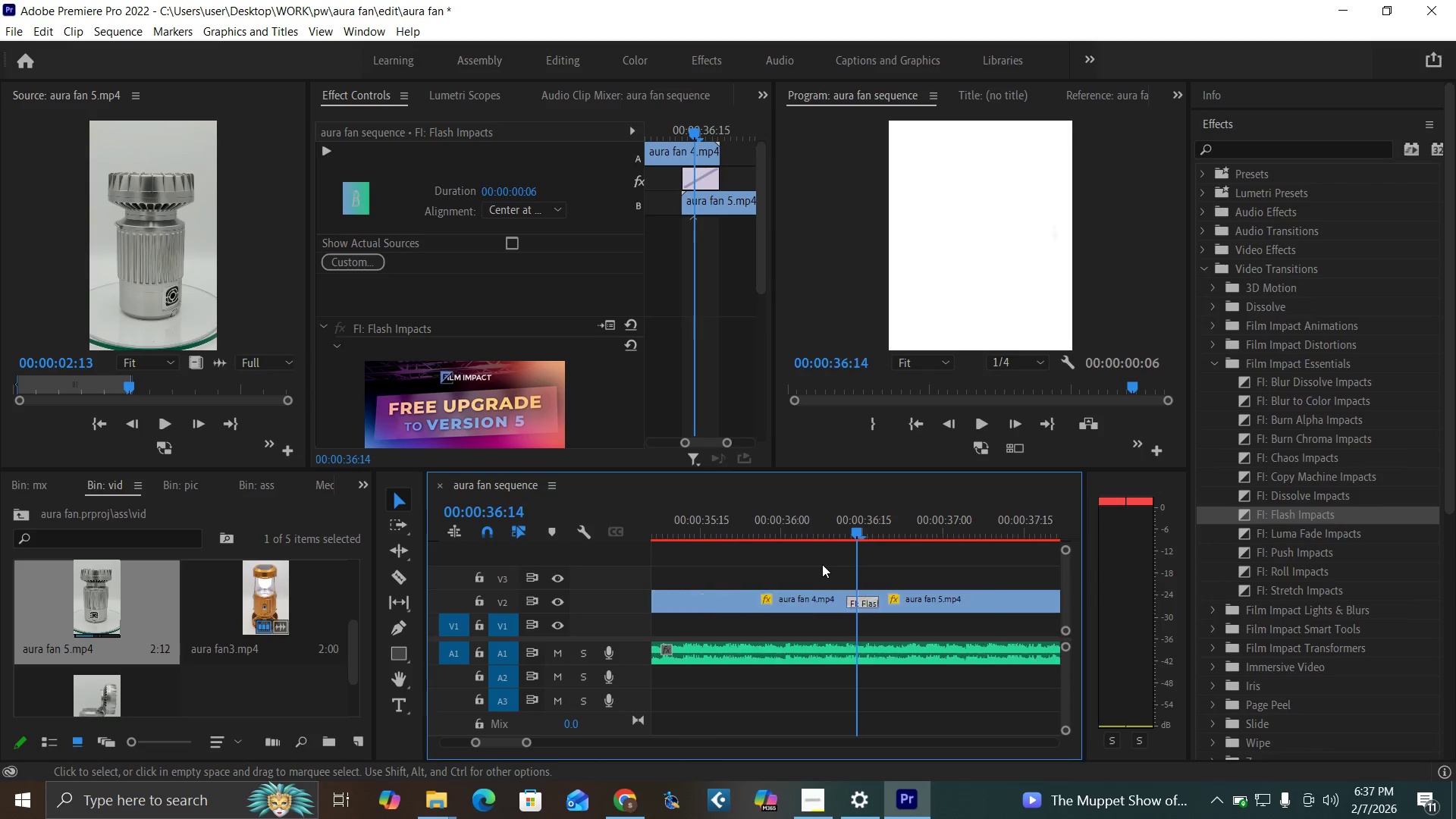 
key(Equal)
 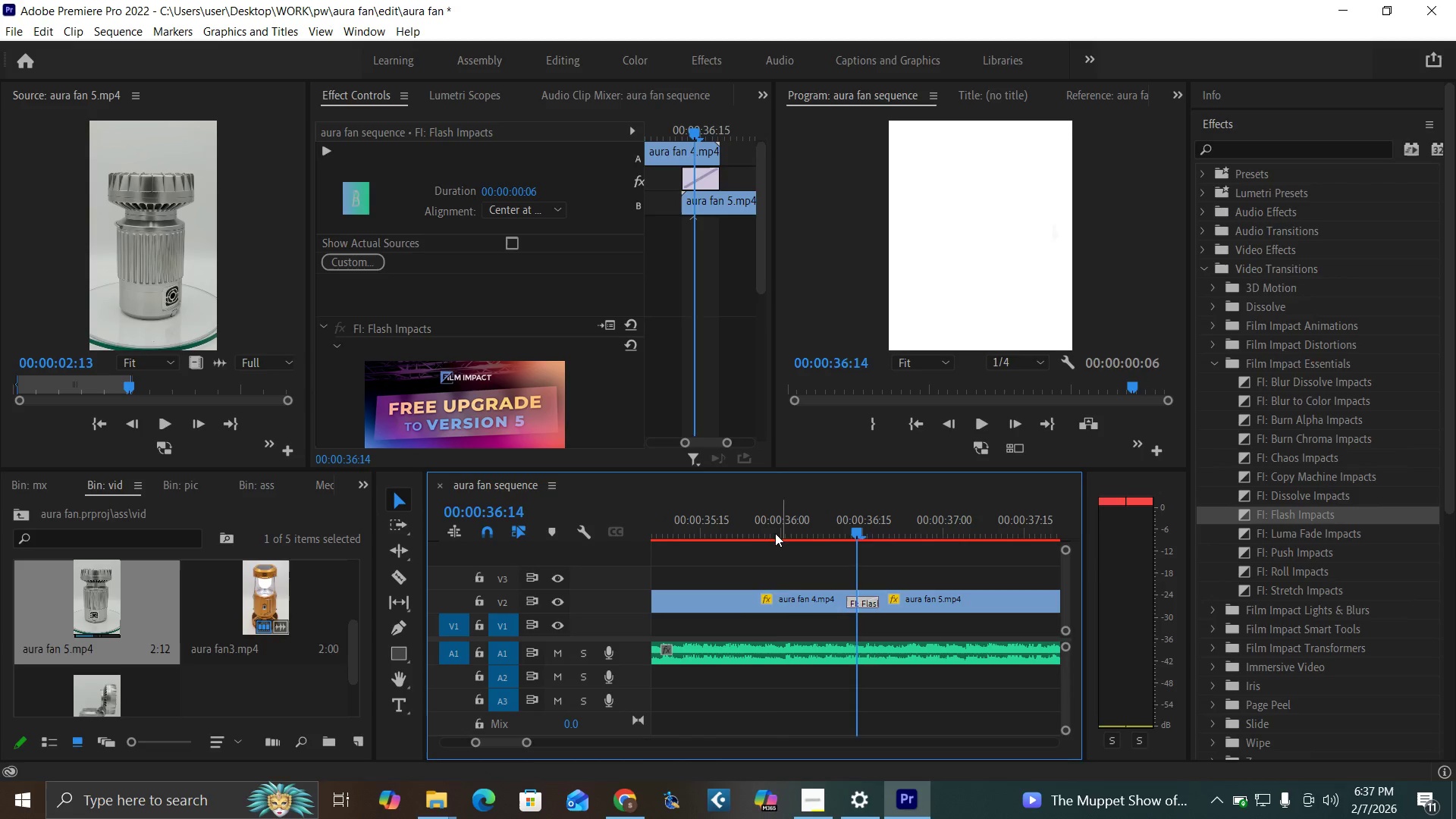 
left_click([775, 533])
 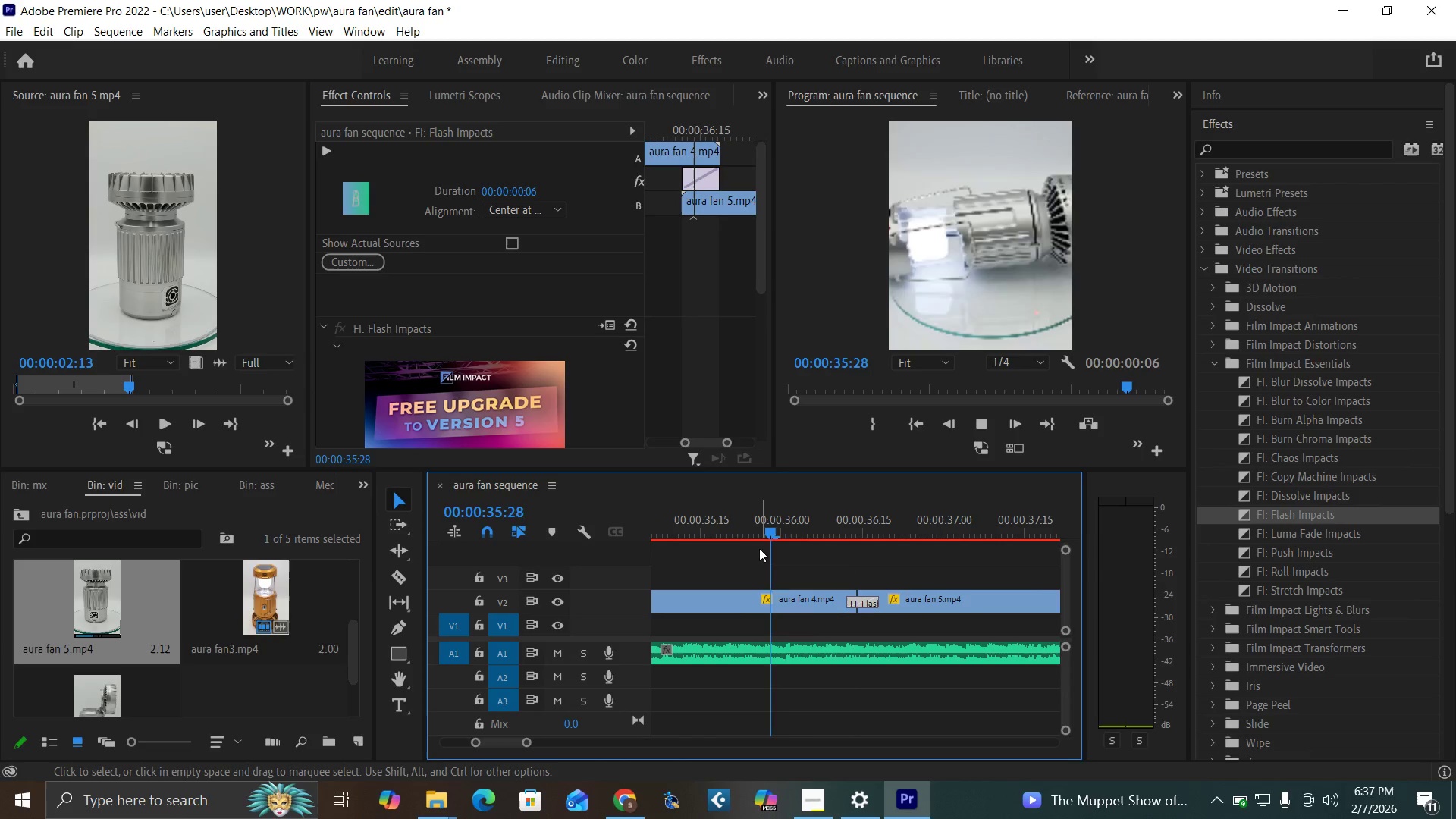 
key(Space)
 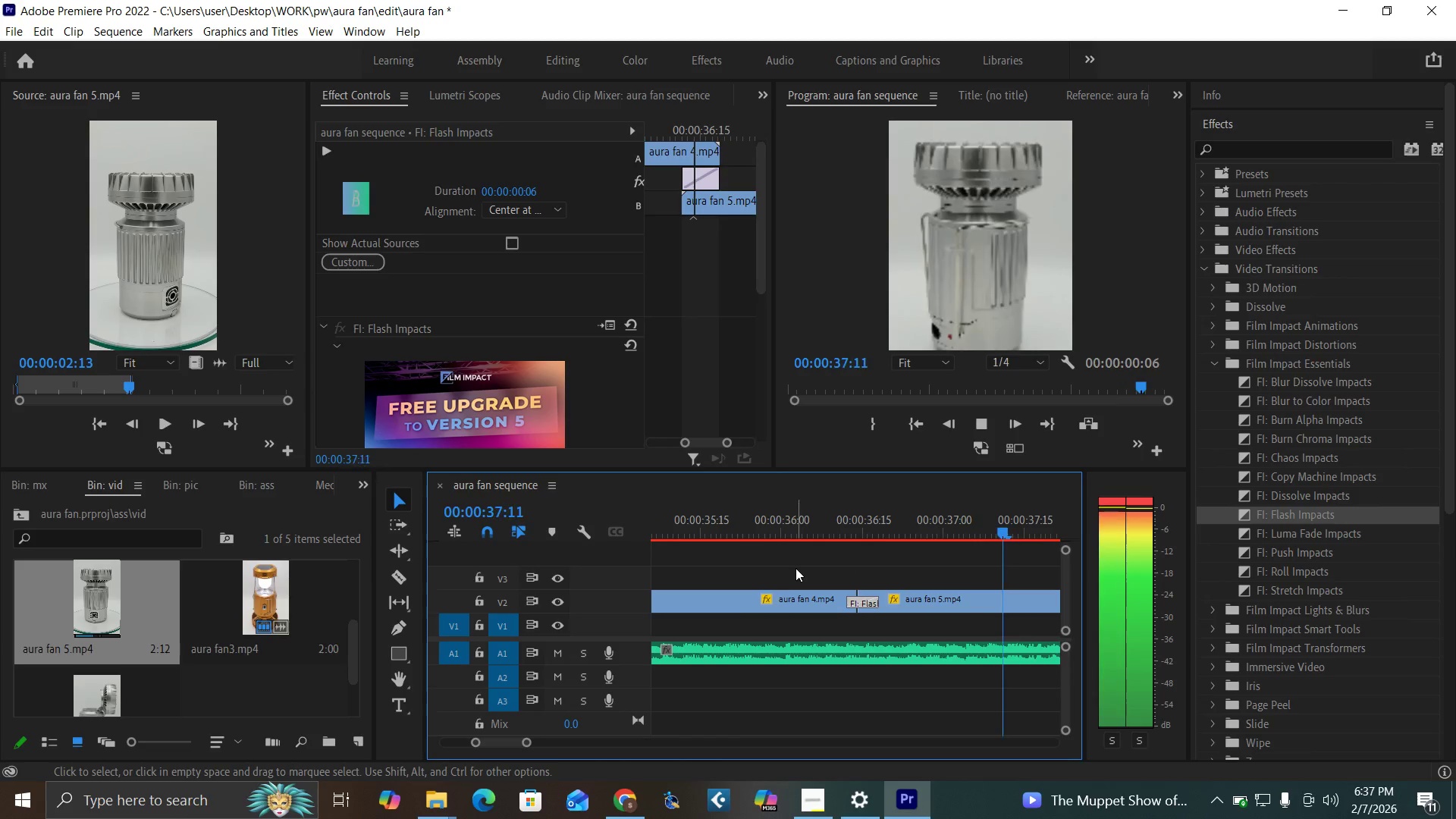 
key(Space)
 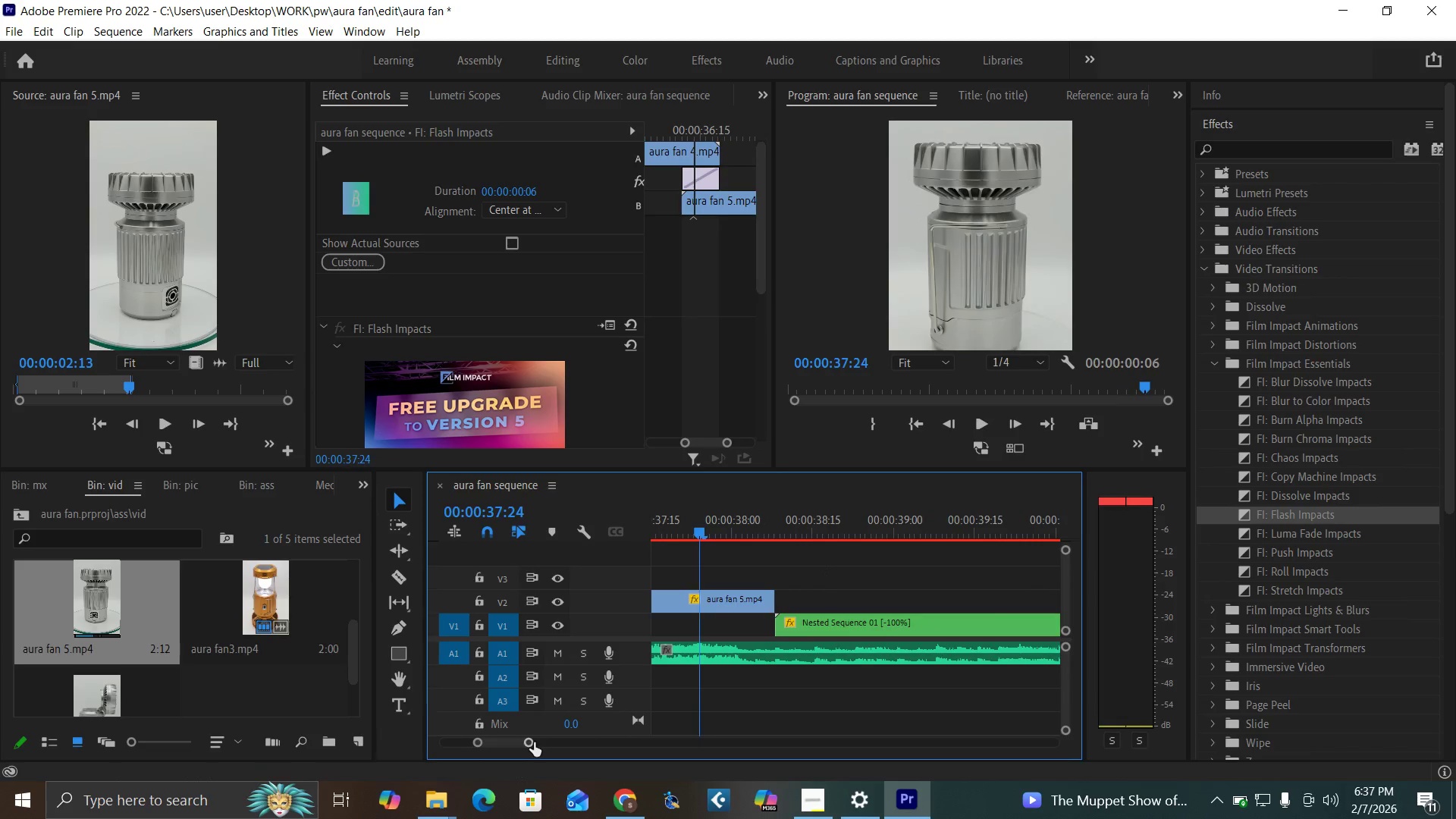 
left_click_drag(start_coordinate=[534, 742], to_coordinate=[543, 746])
 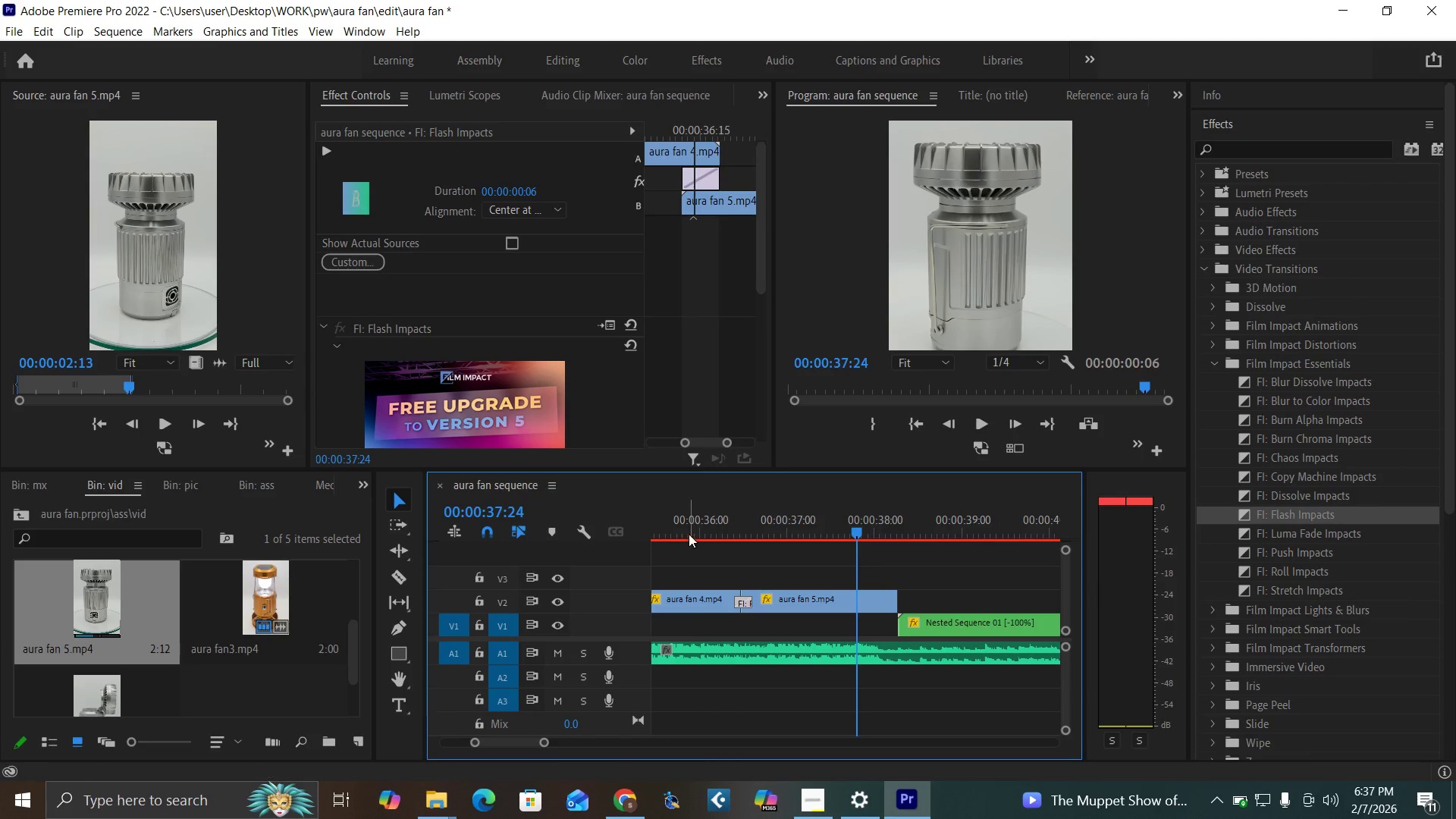 
left_click([689, 534])
 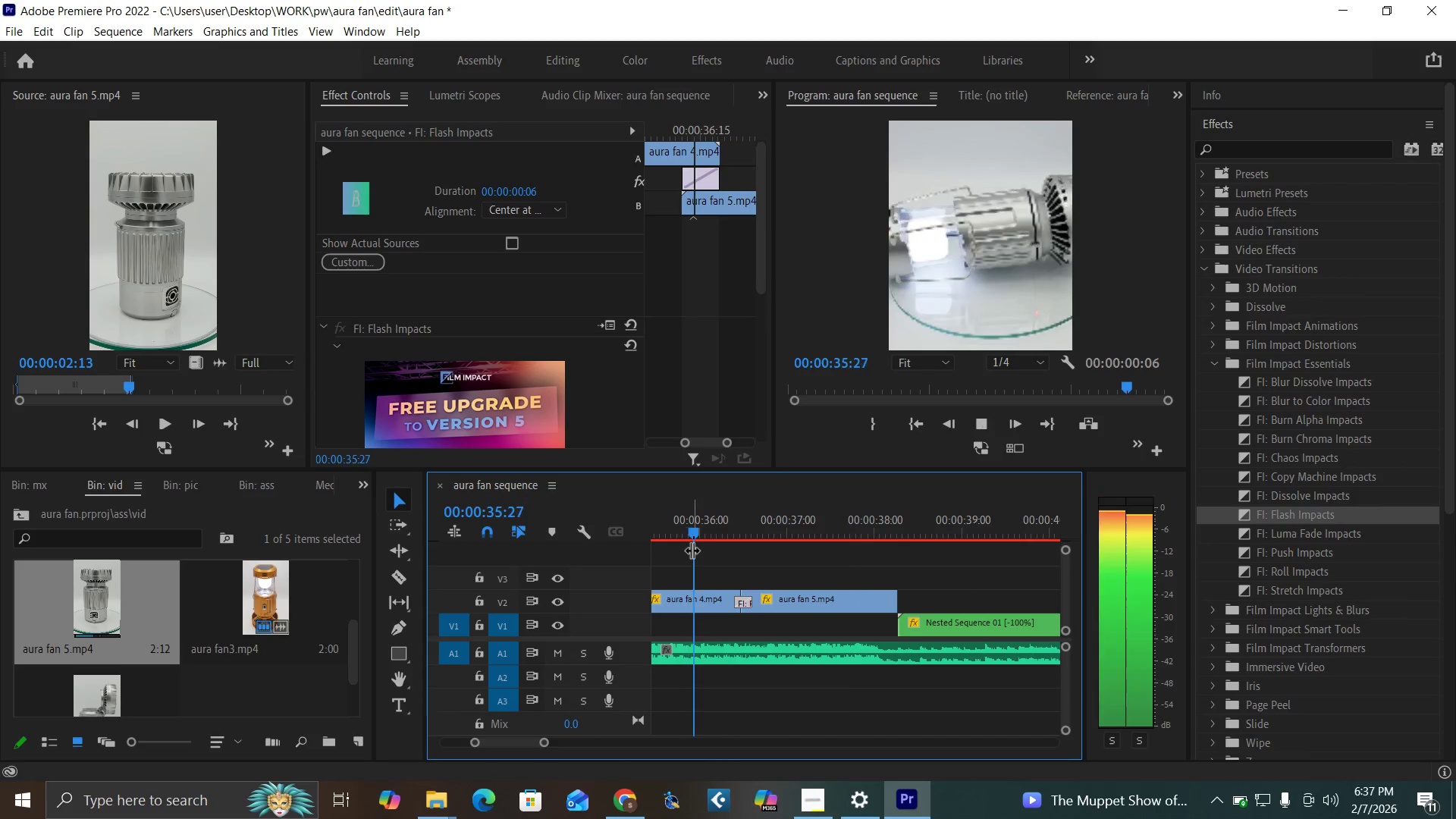 
key(Space)
 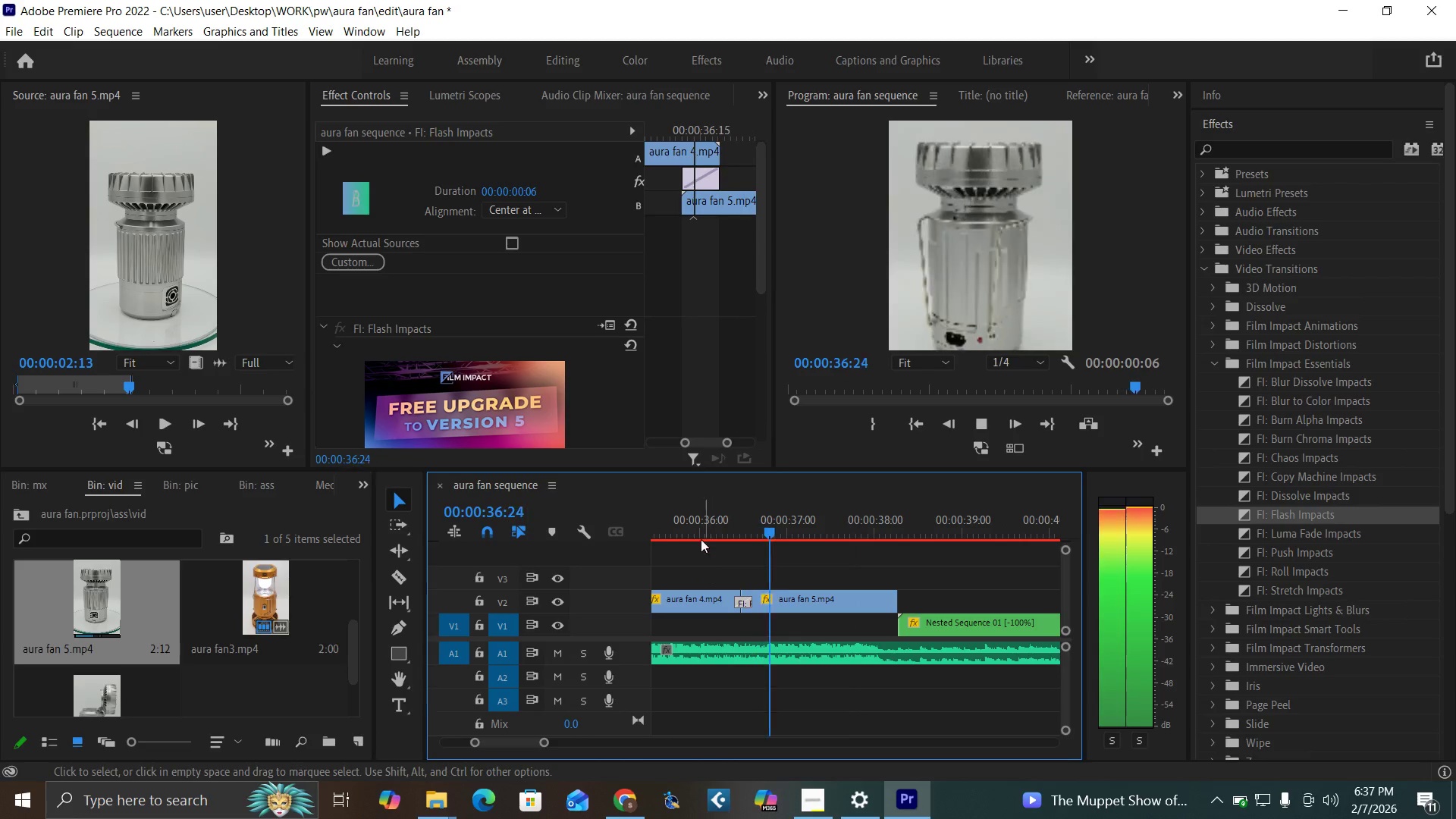 
left_click([694, 529])
 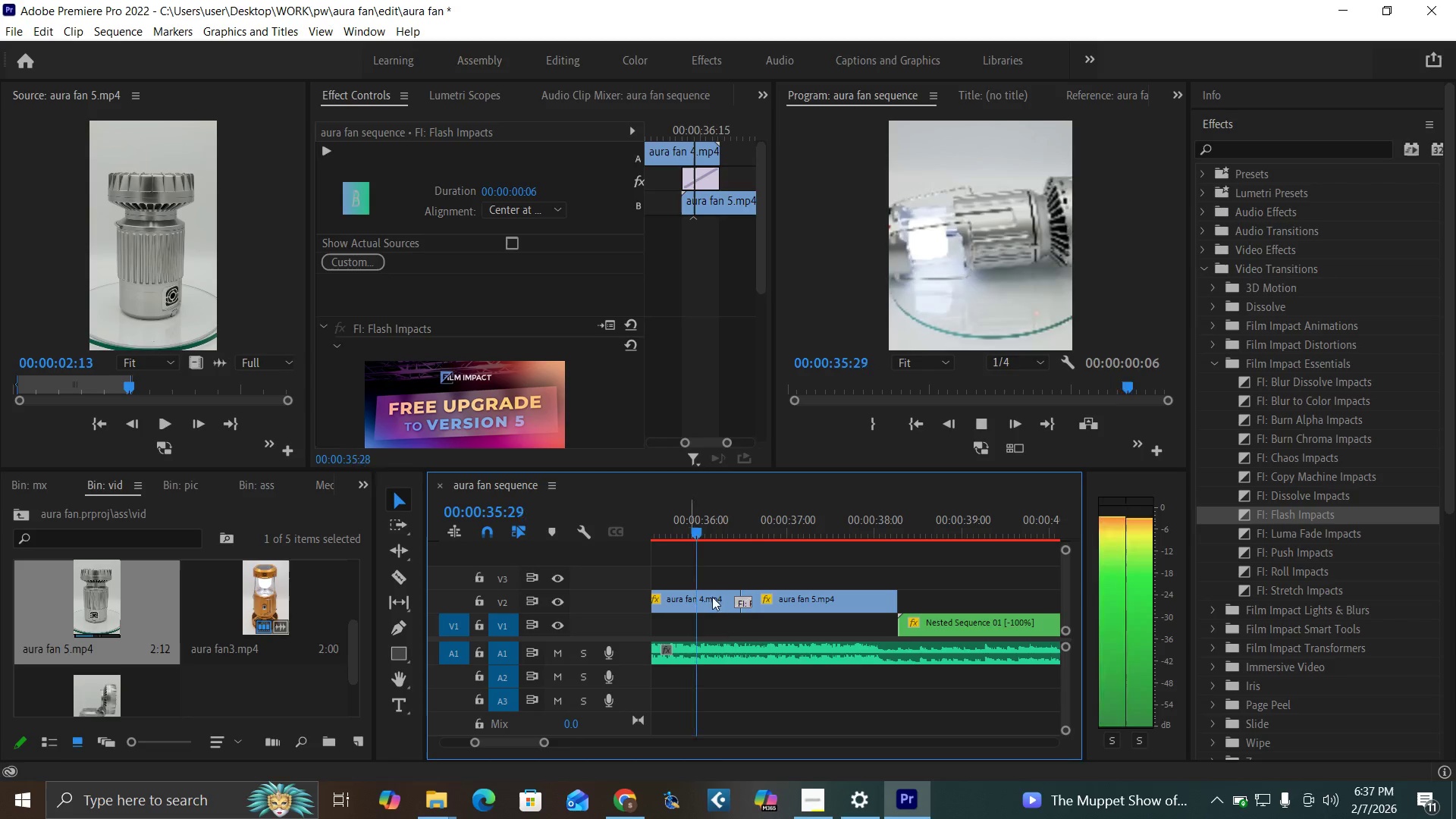 
key(Space)
 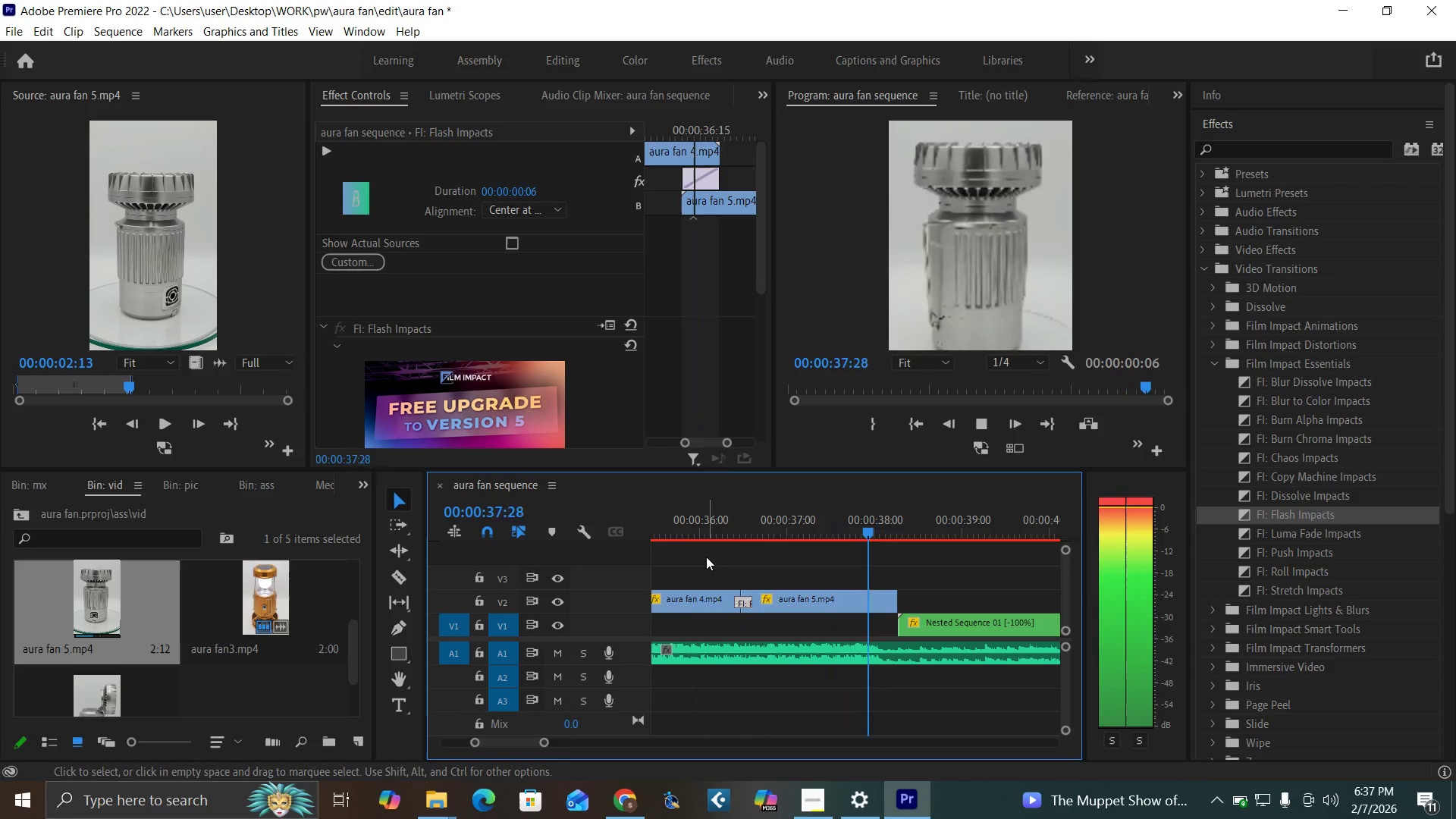 
key(Space)
 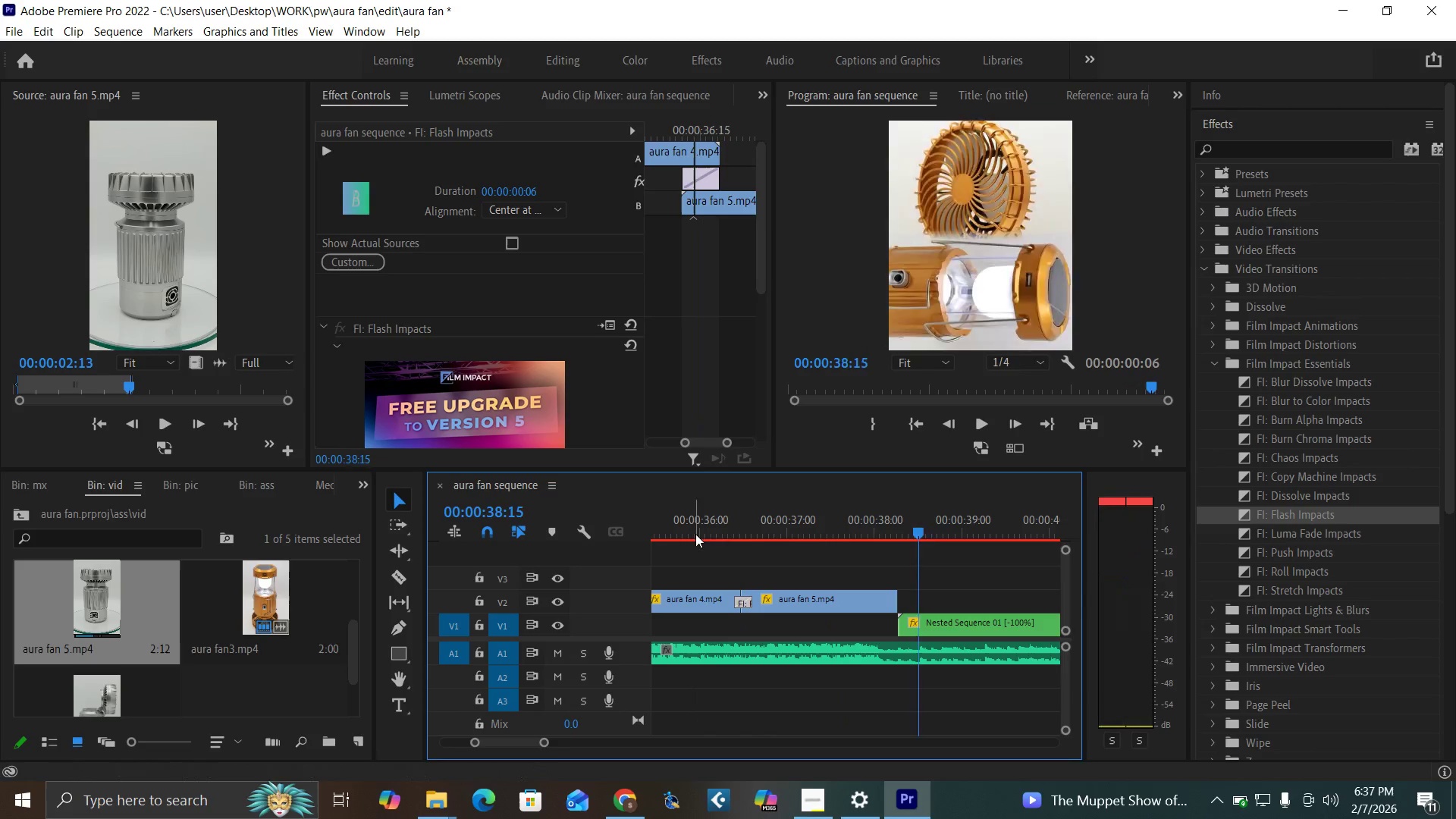 
left_click([695, 534])
 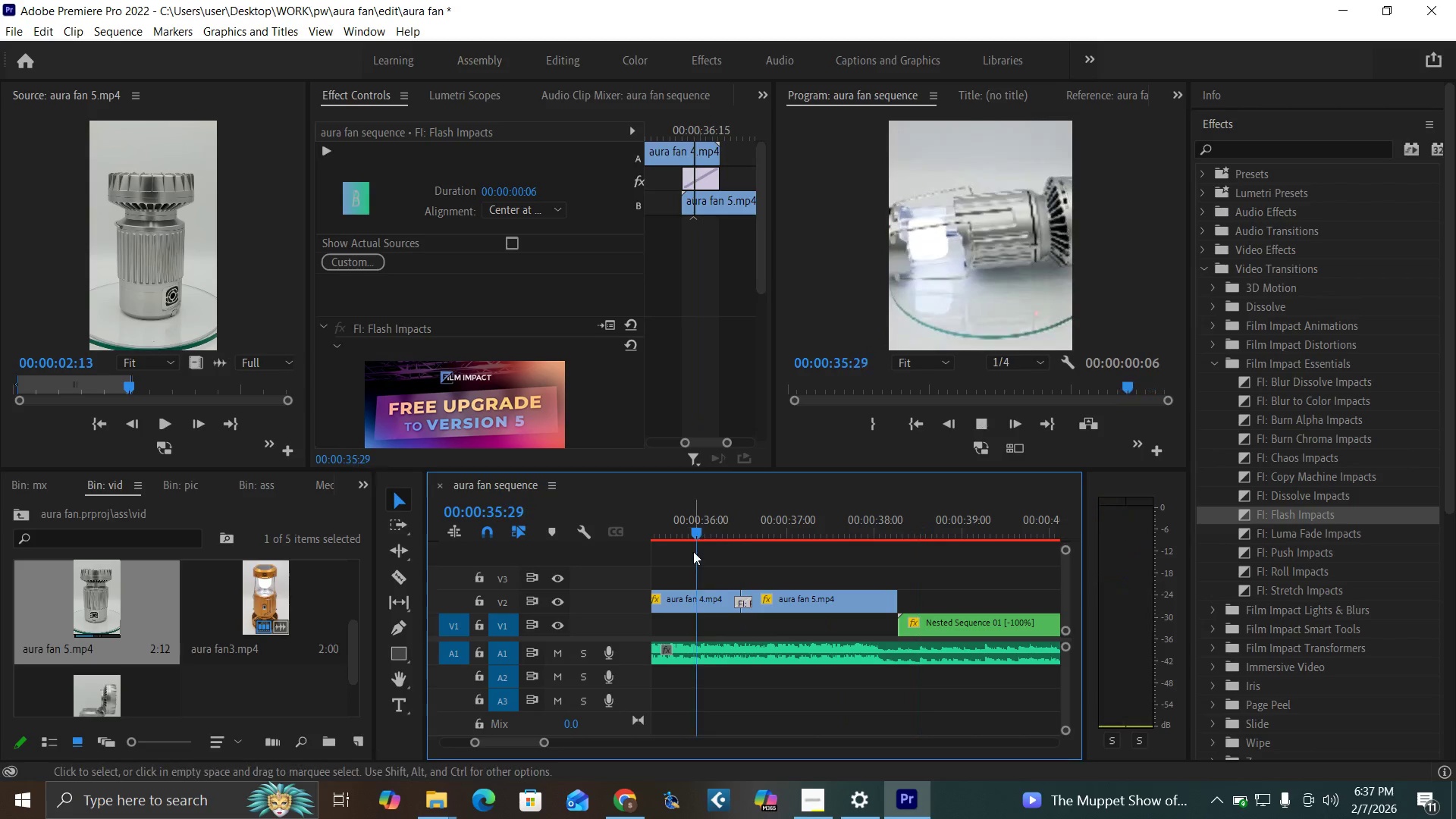 
key(Space)
 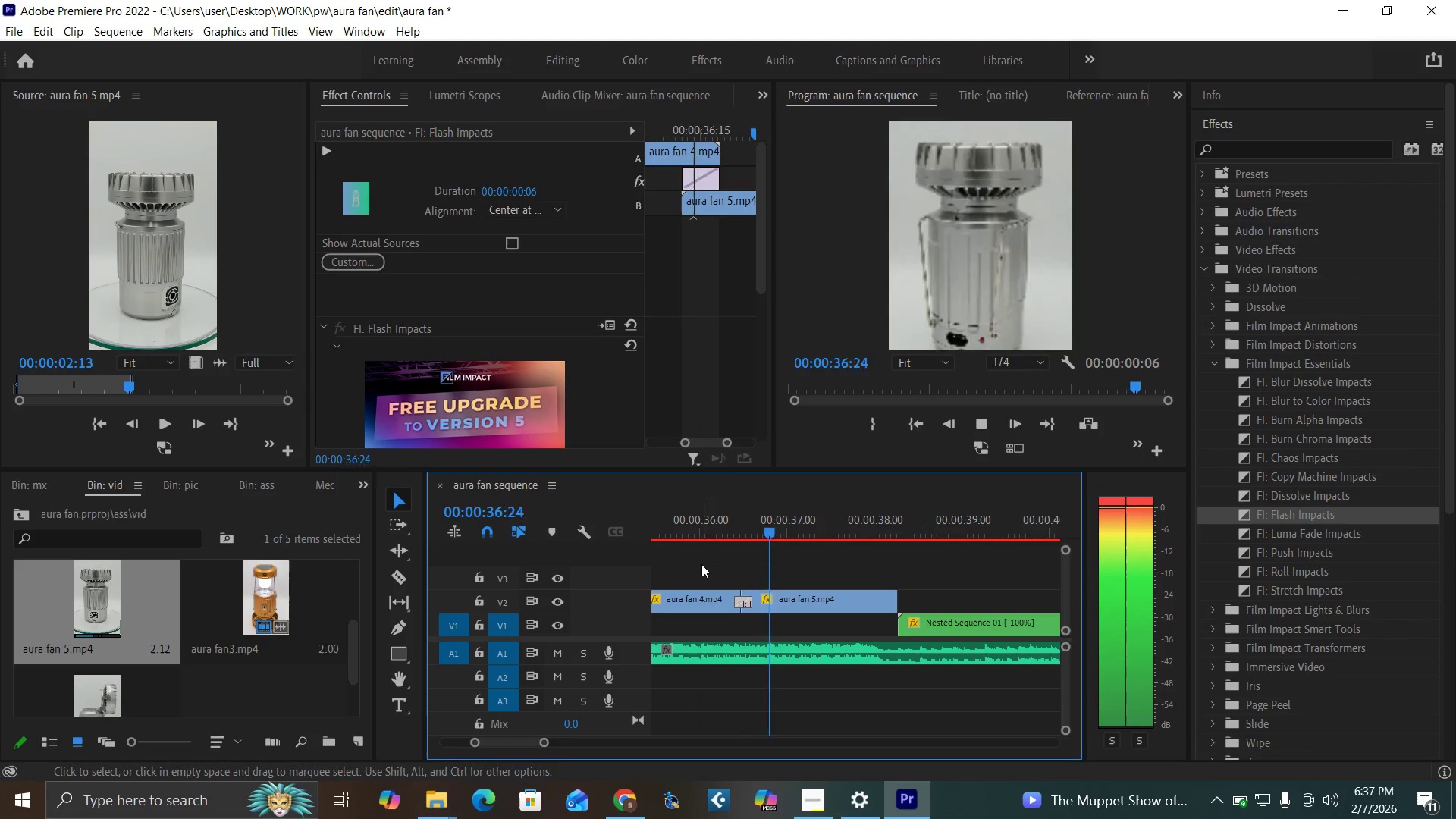 
key(Space)
 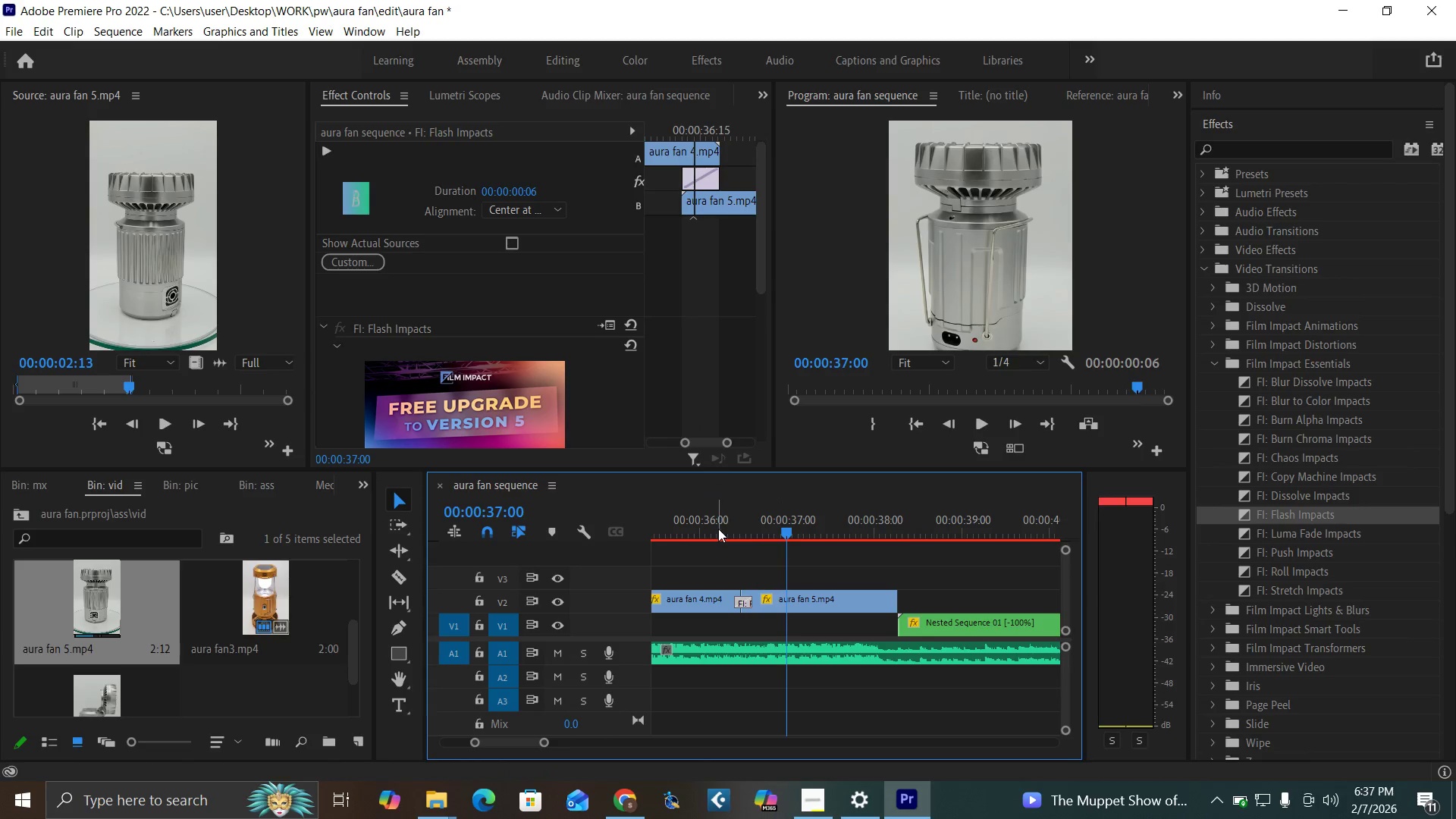 
left_click([684, 535])
 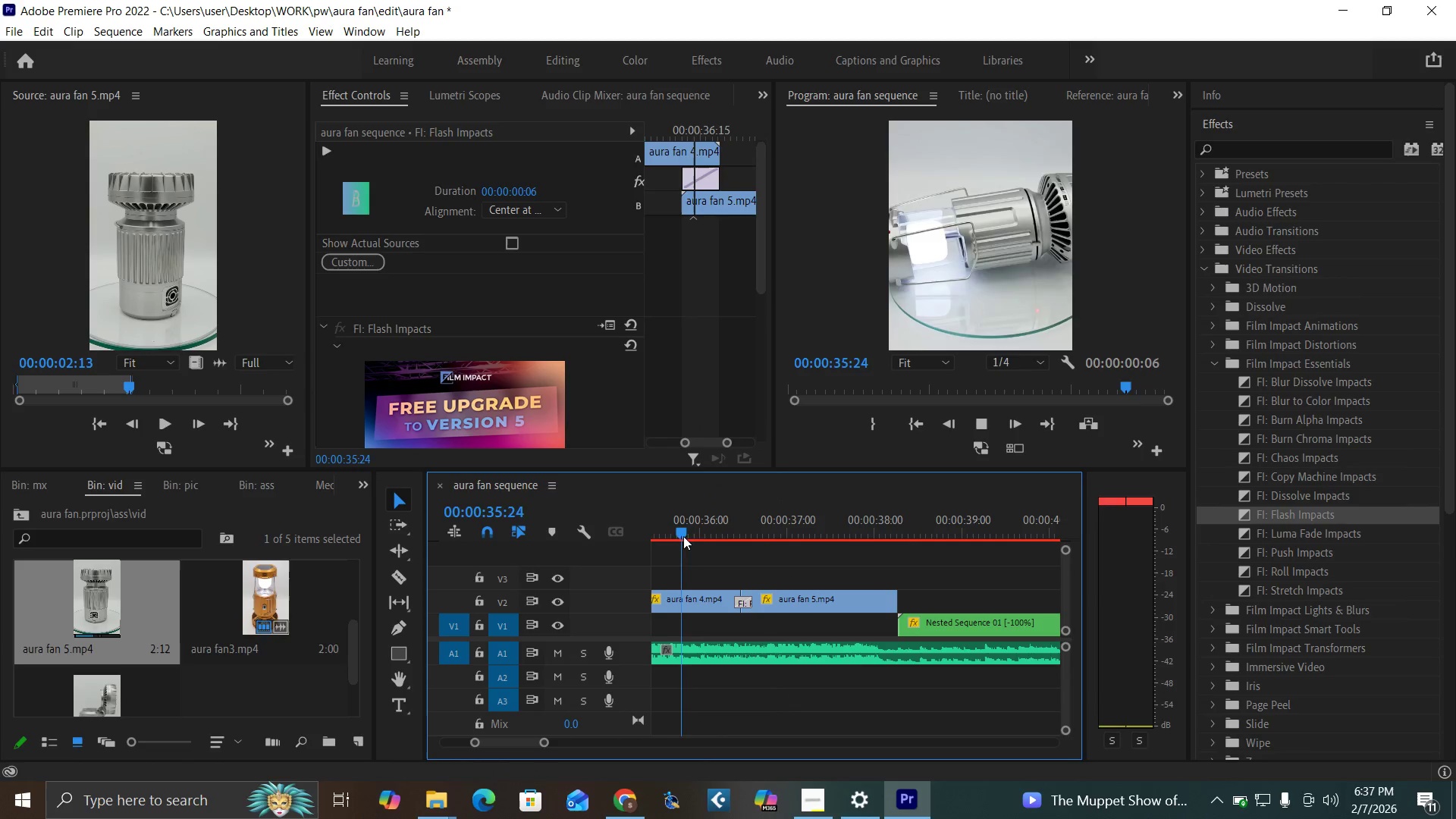 
key(Space)
 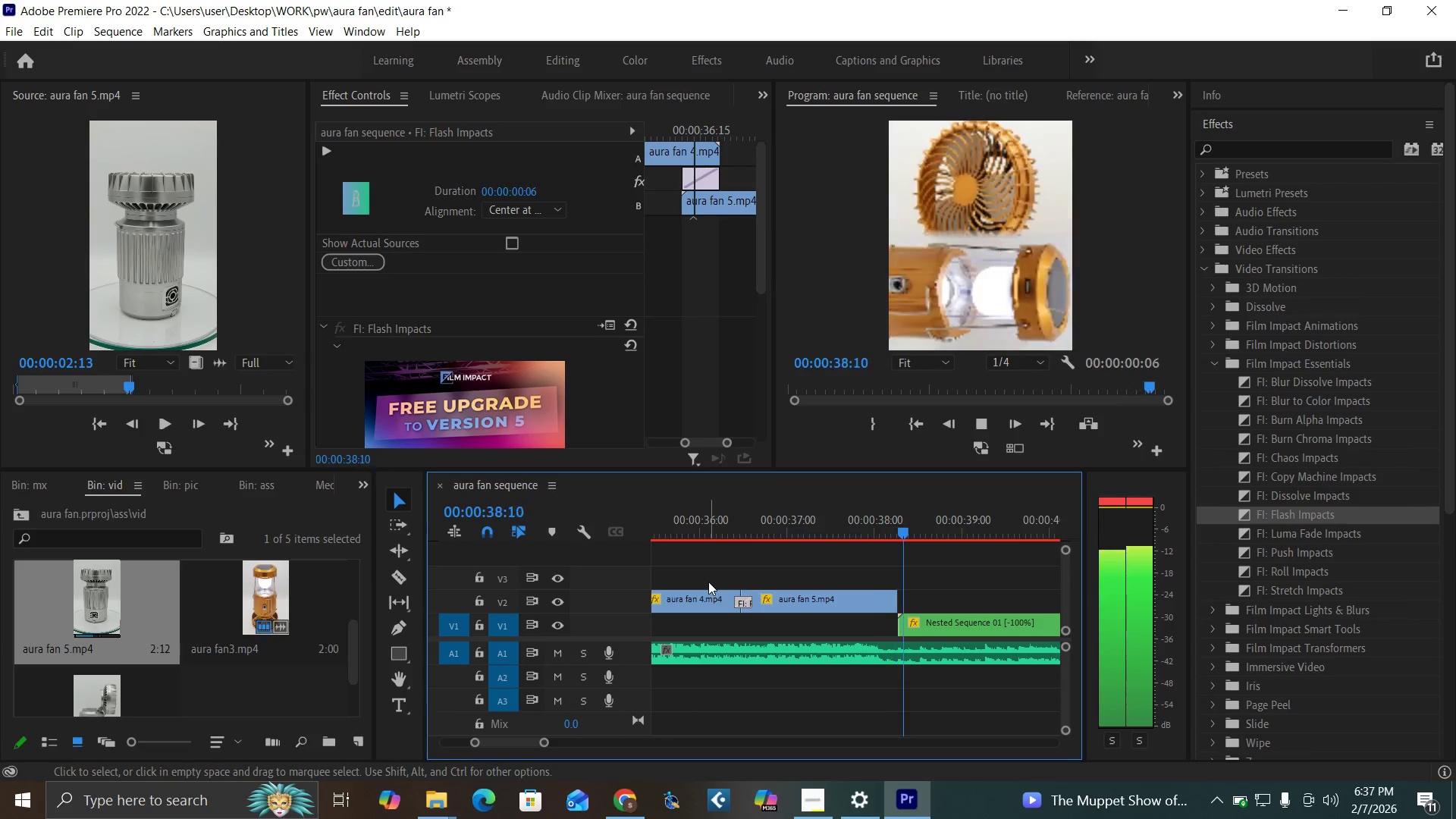 
key(Space)
 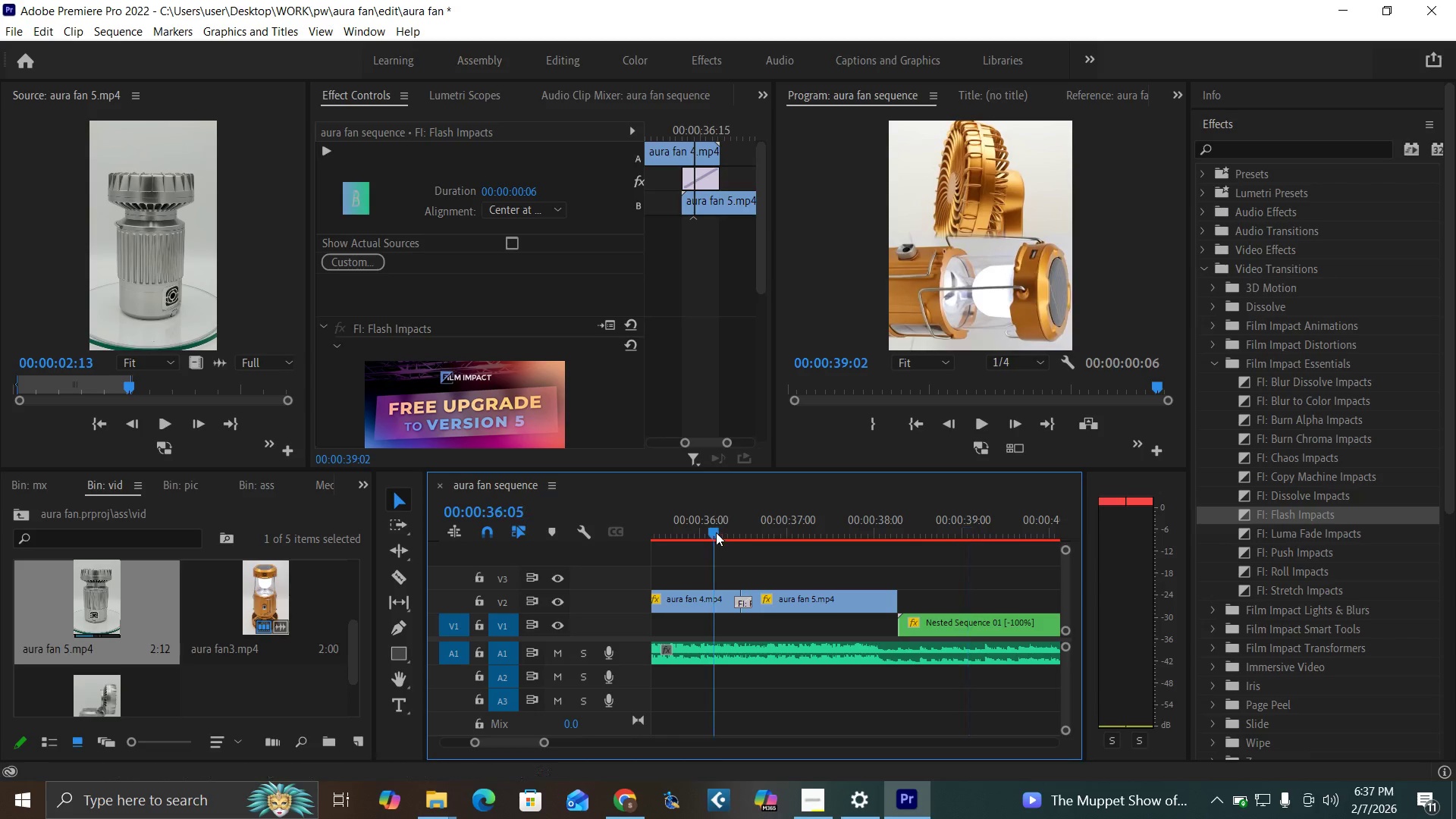 
left_click([716, 532])
 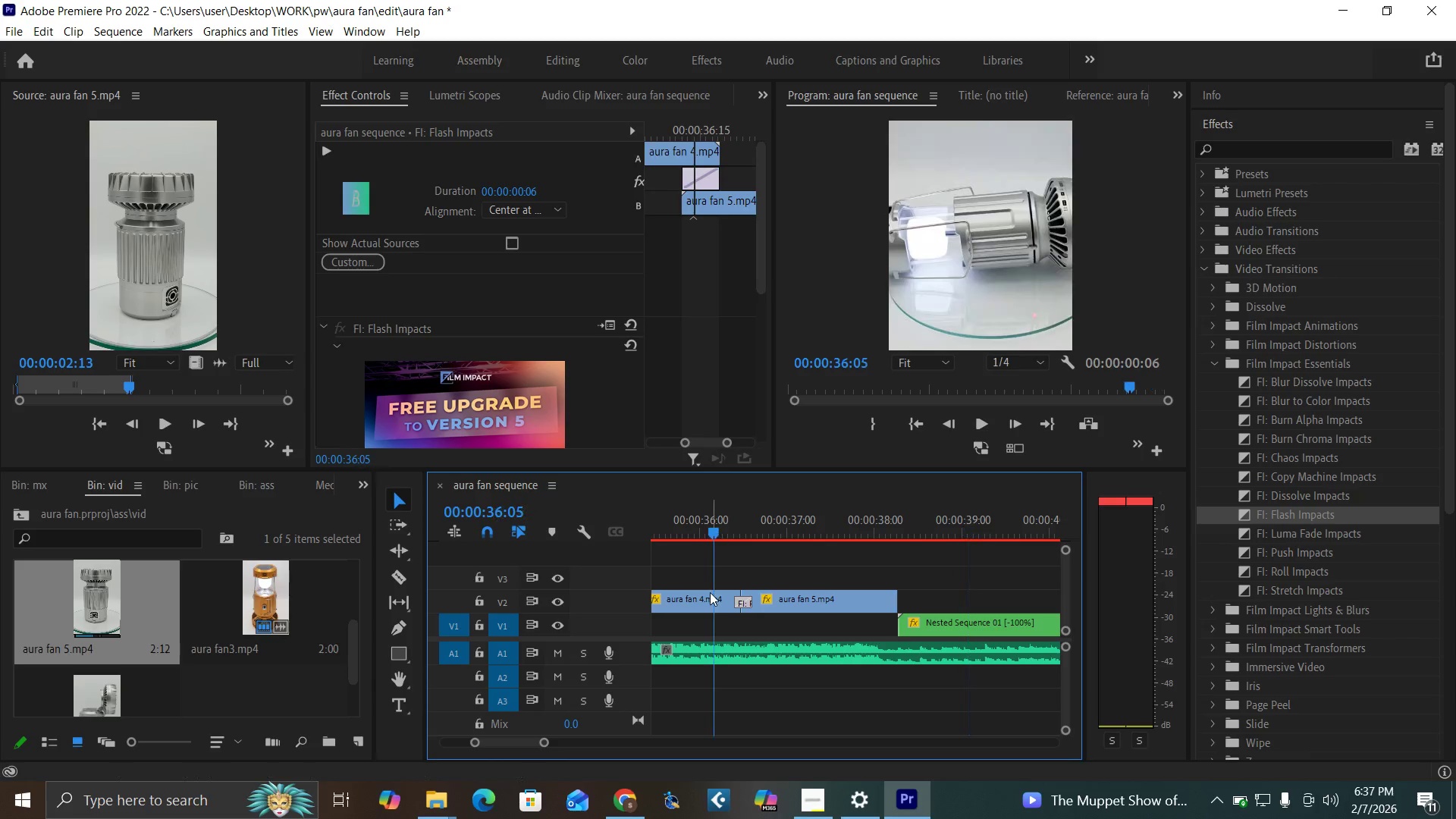 
key(Space)
 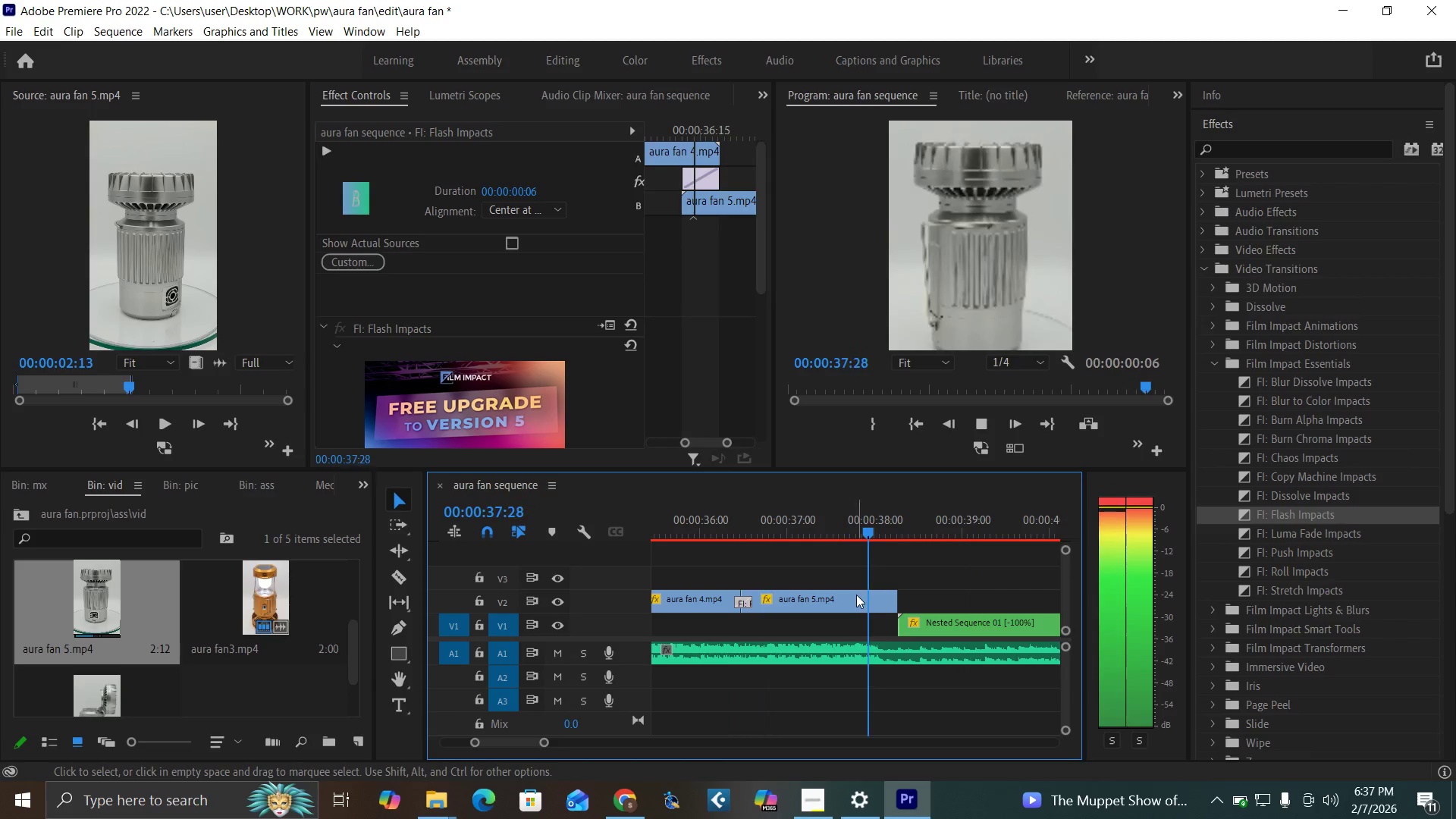 
key(Space)
 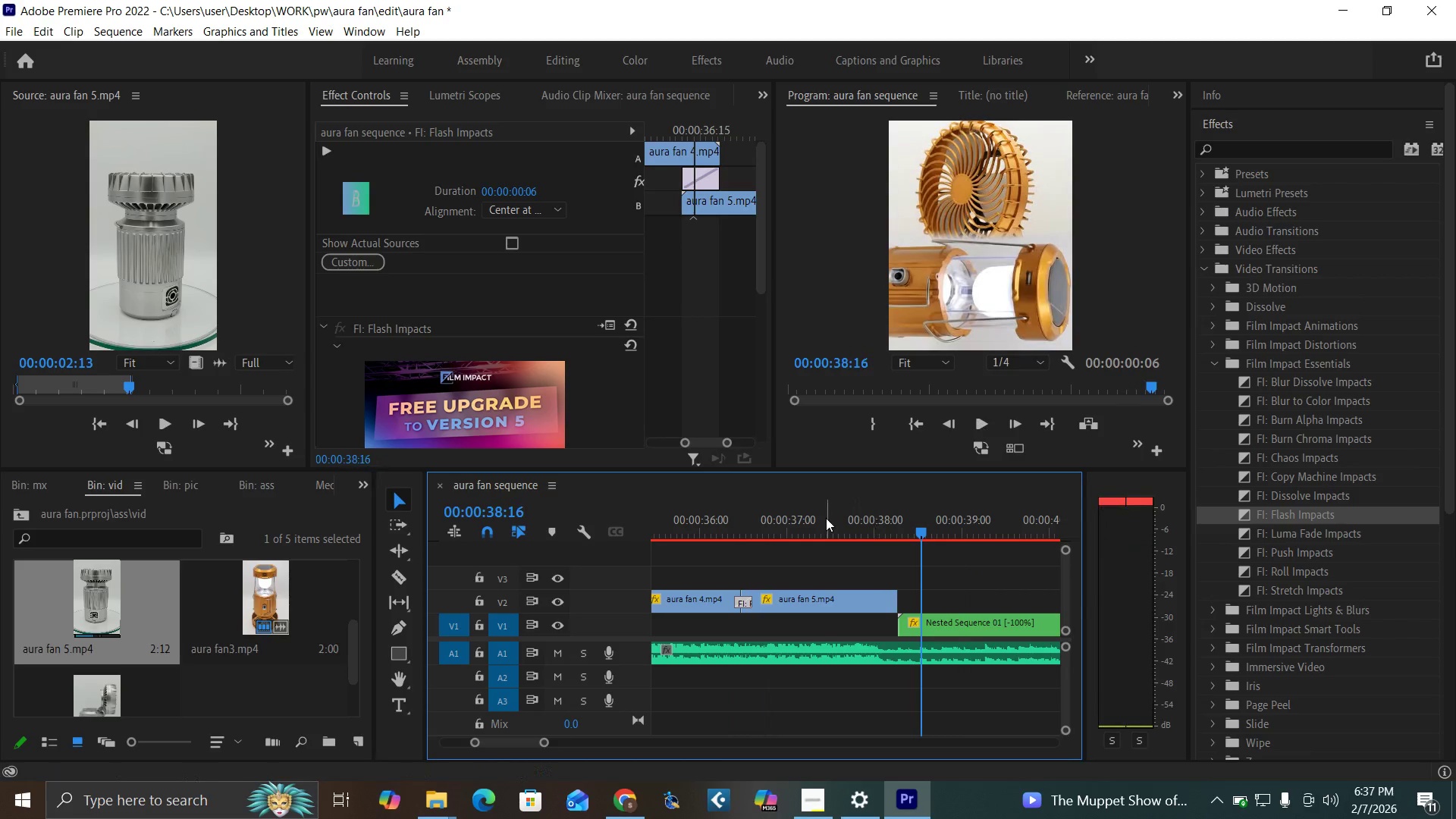 
left_click([826, 518])
 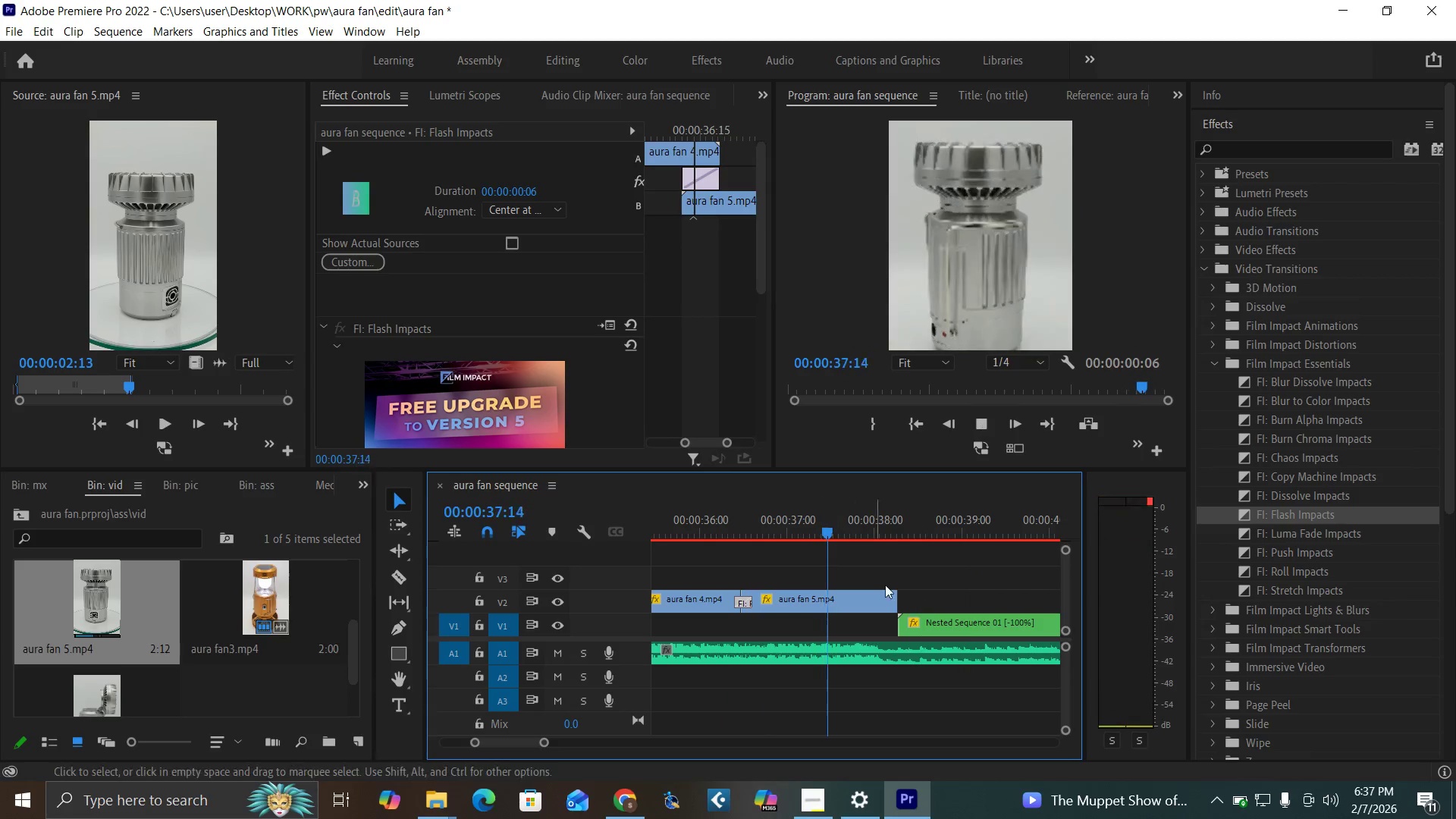 
key(Space)
 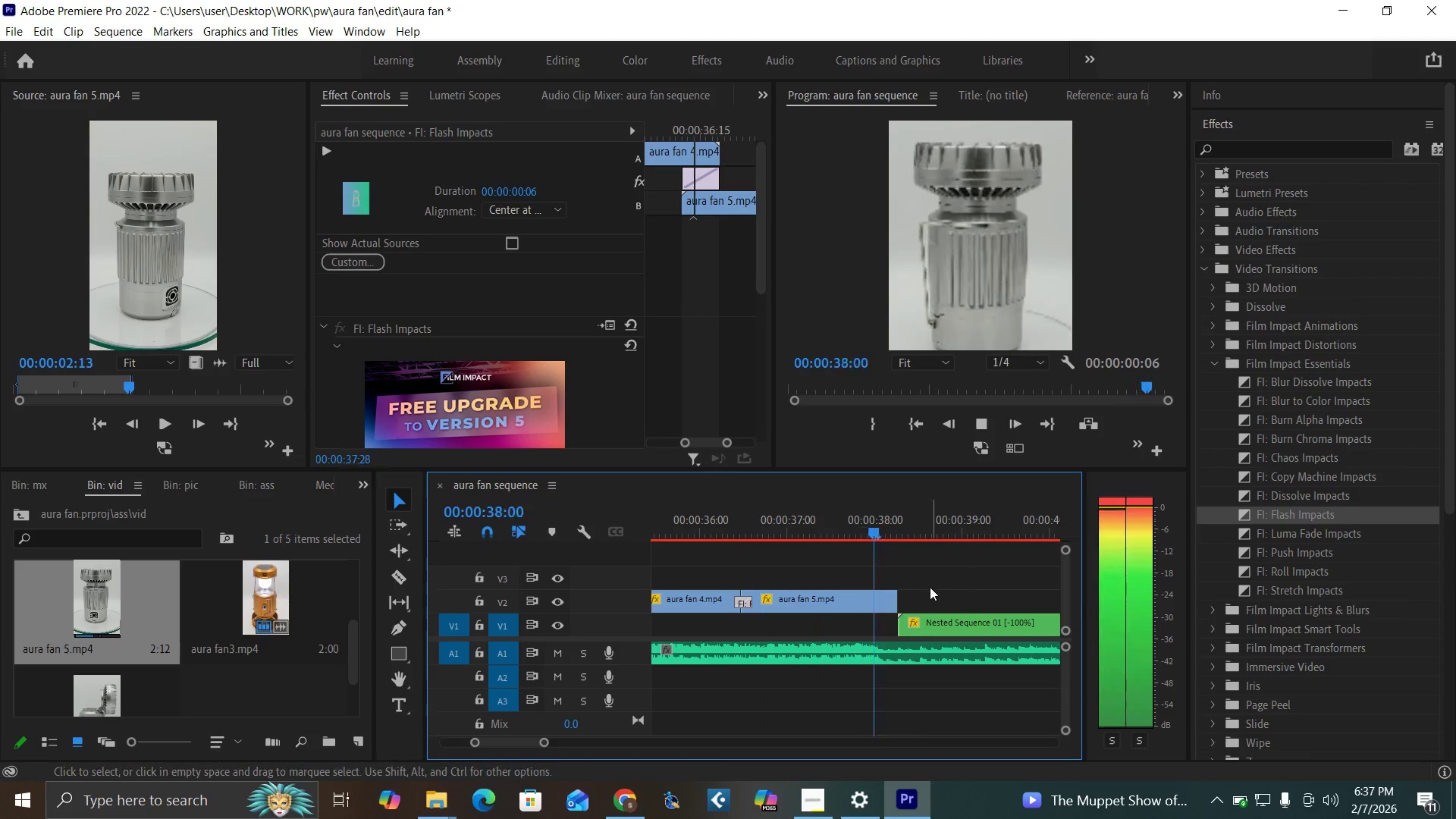 
key(Space)
 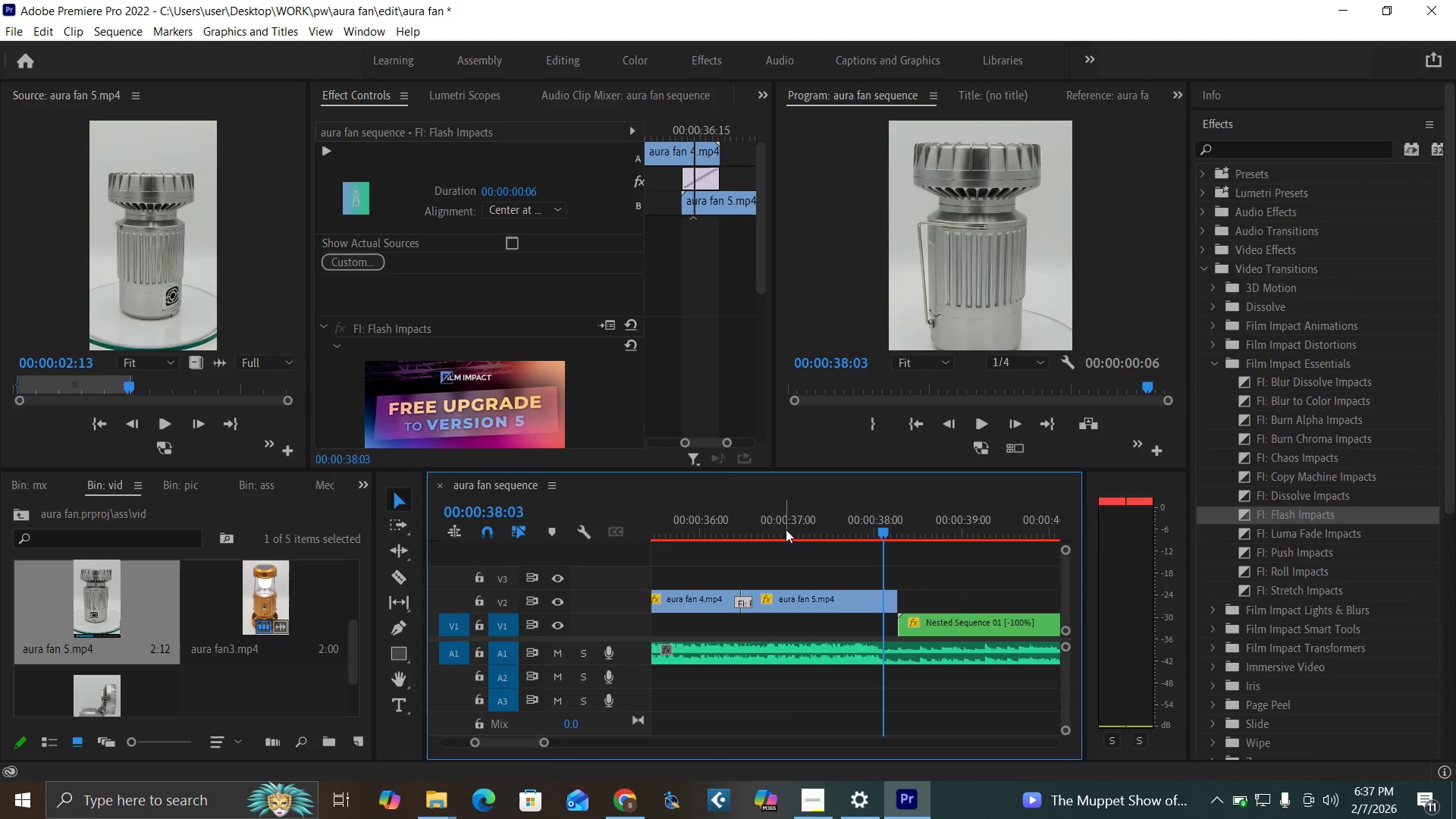 
key(Space)
 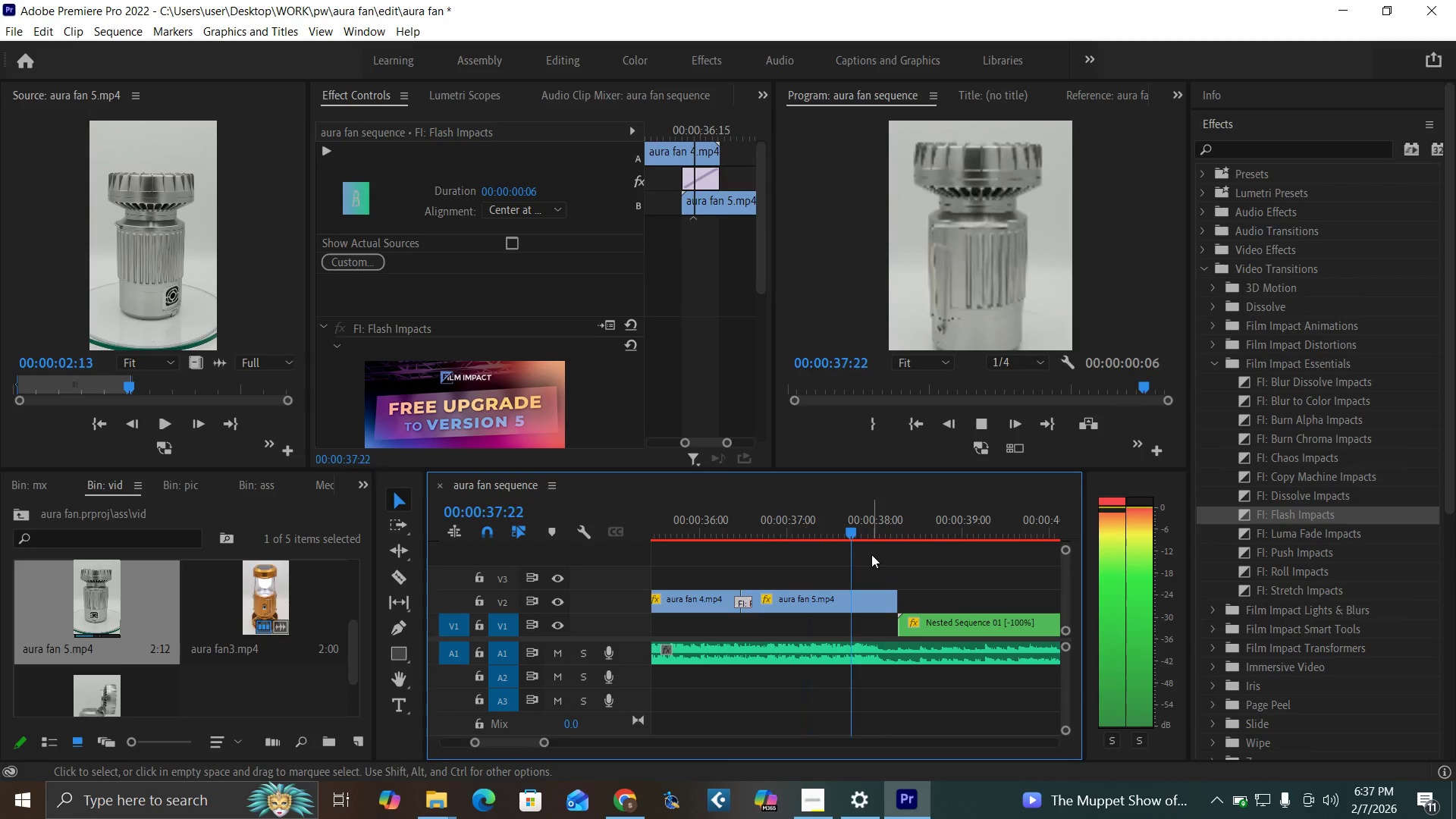 
key(Space)
 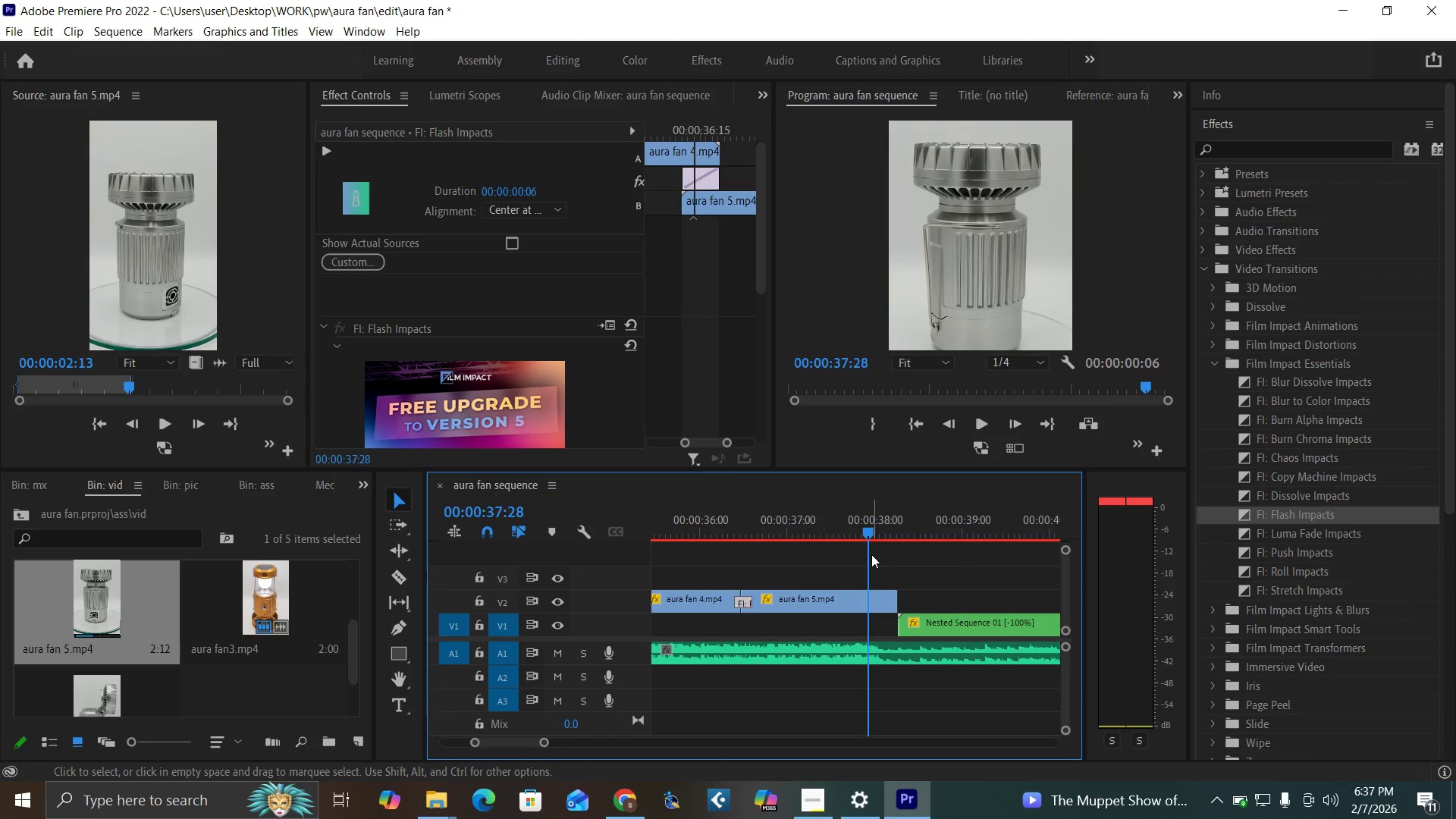 
key(Space)
 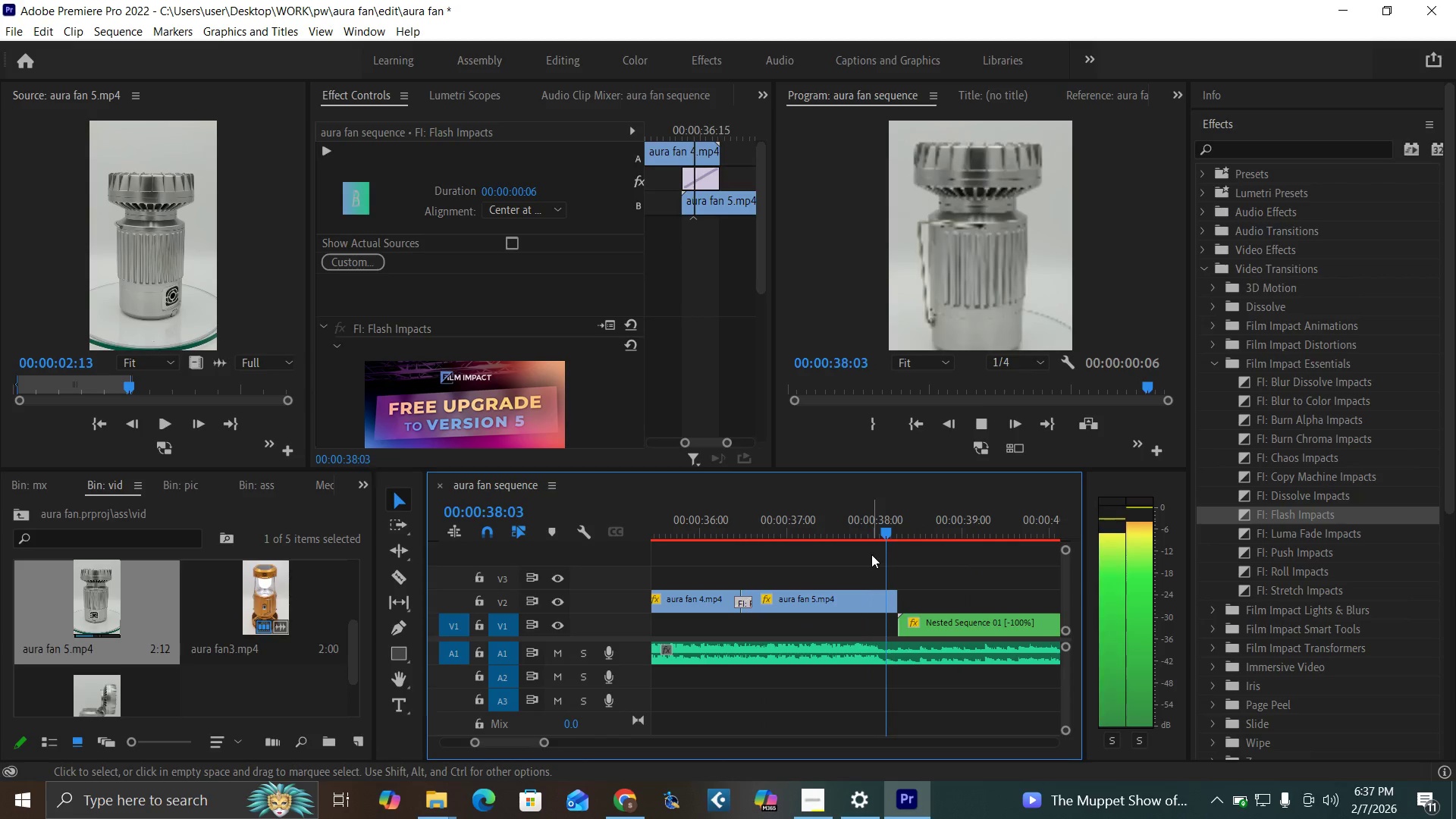 
key(Space)
 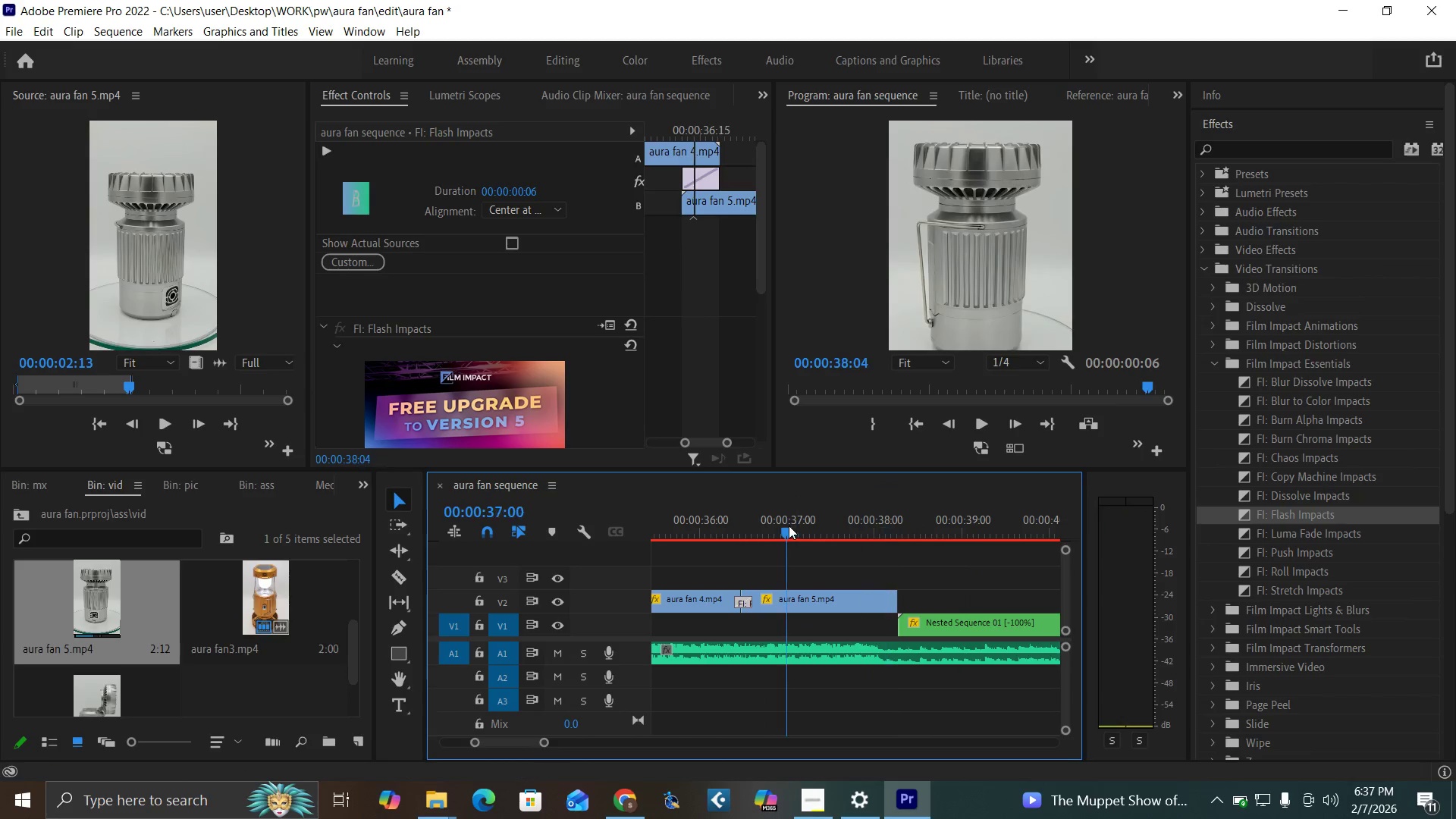 
left_click([789, 526])
 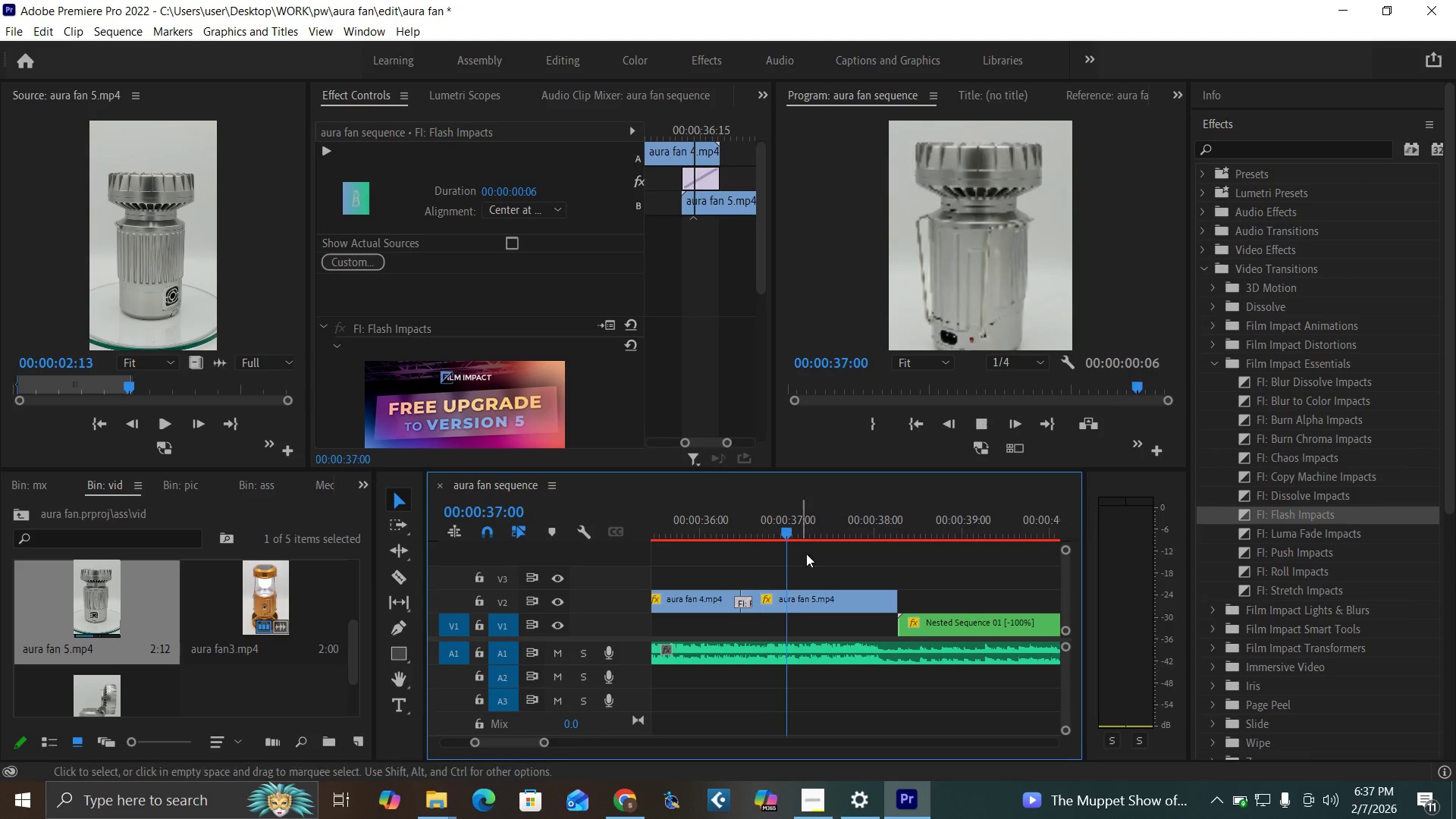 
key(Space)
 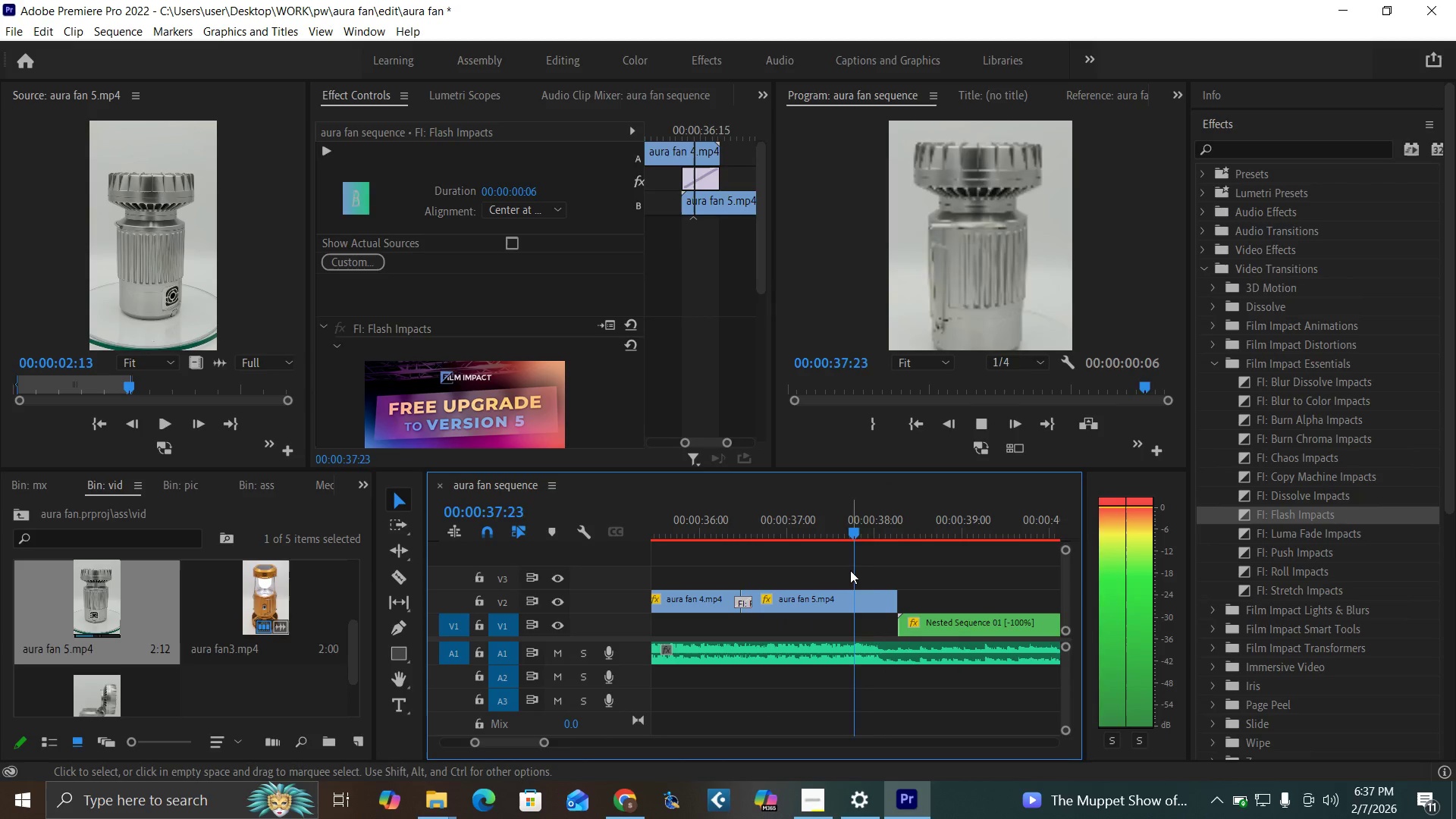 
key(Space)
 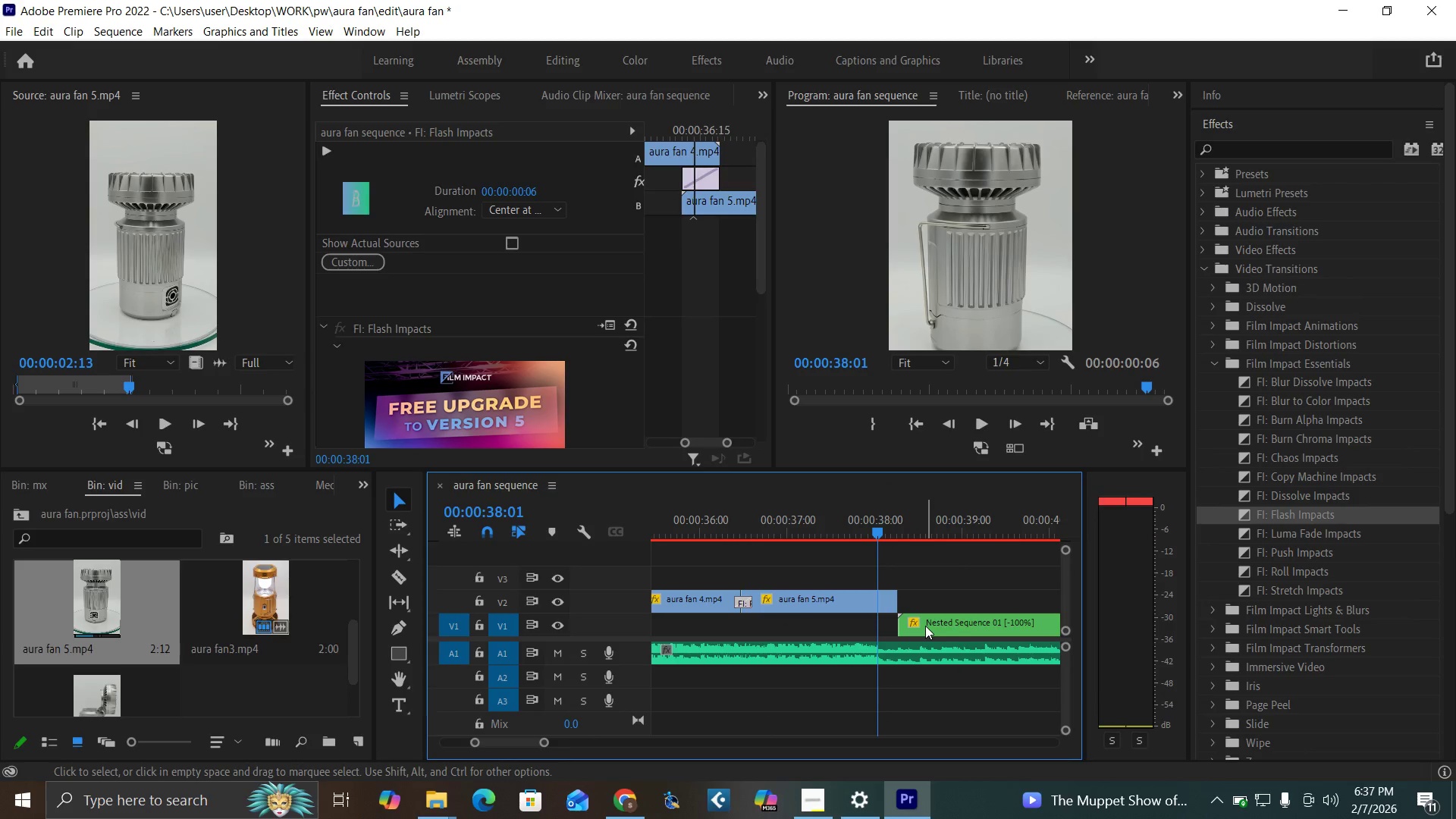 
left_click_drag(start_coordinate=[925, 626], to_coordinate=[911, 630])
 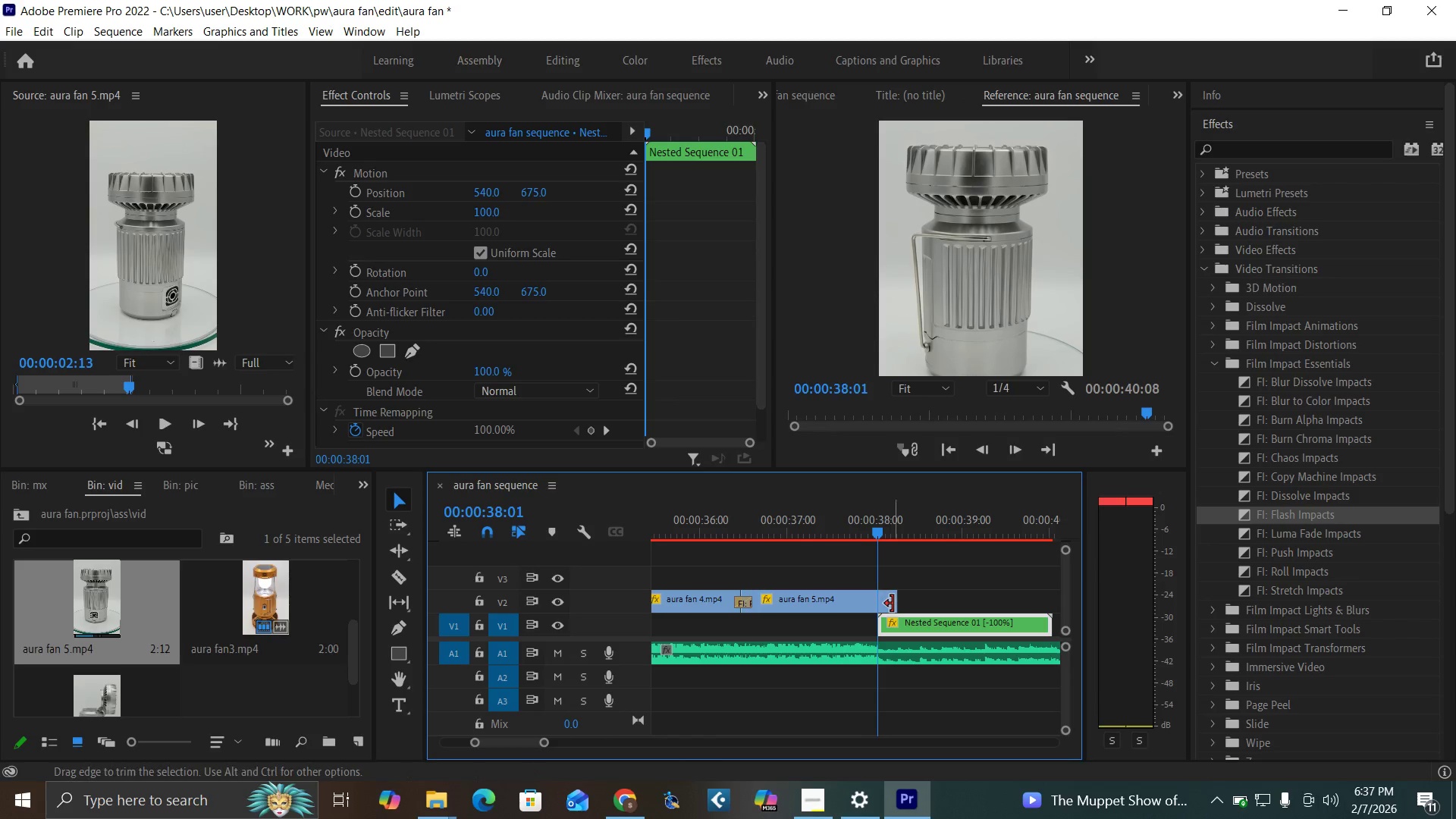 
left_click_drag(start_coordinate=[893, 604], to_coordinate=[877, 604])
 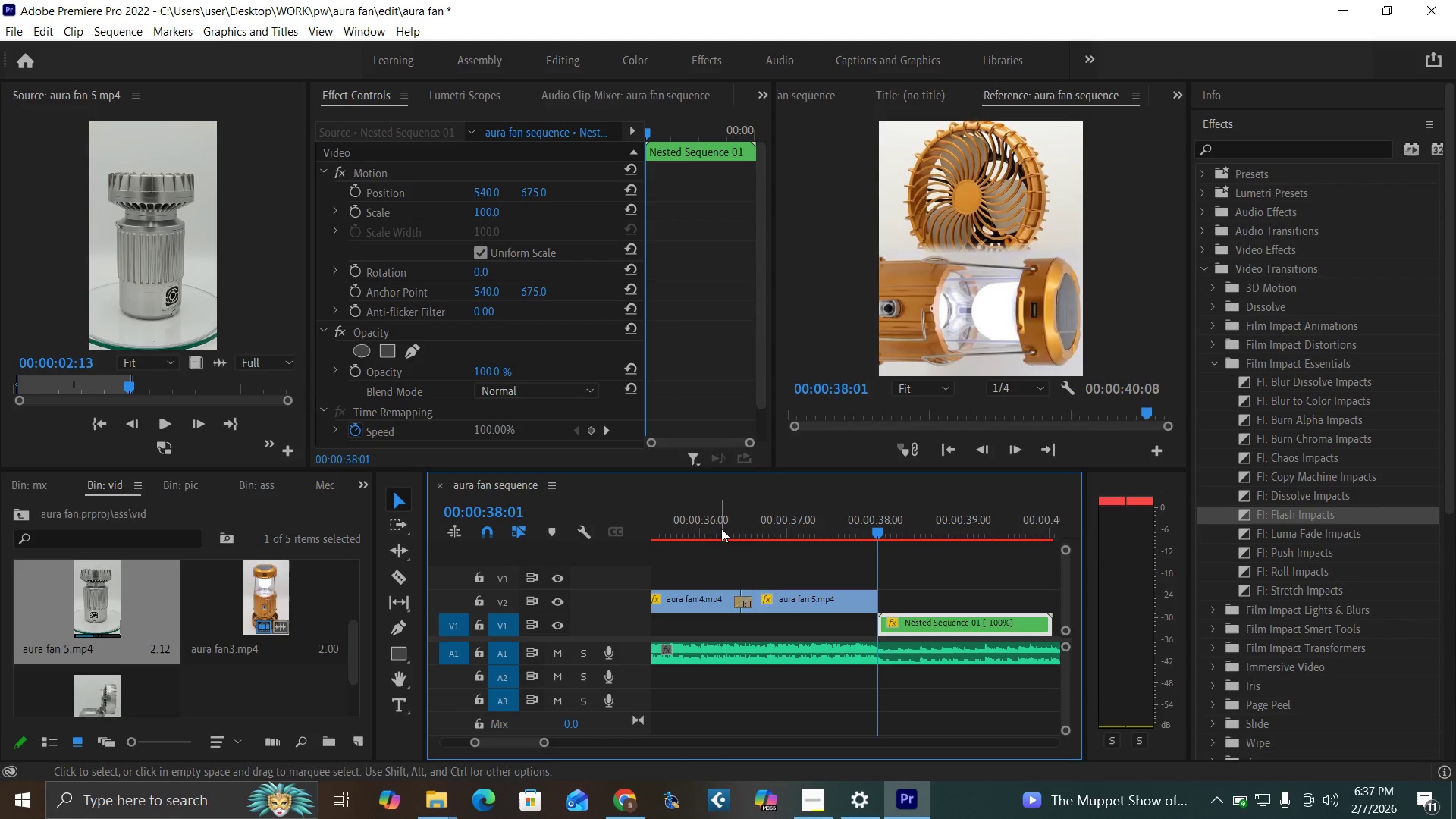 
left_click([721, 529])
 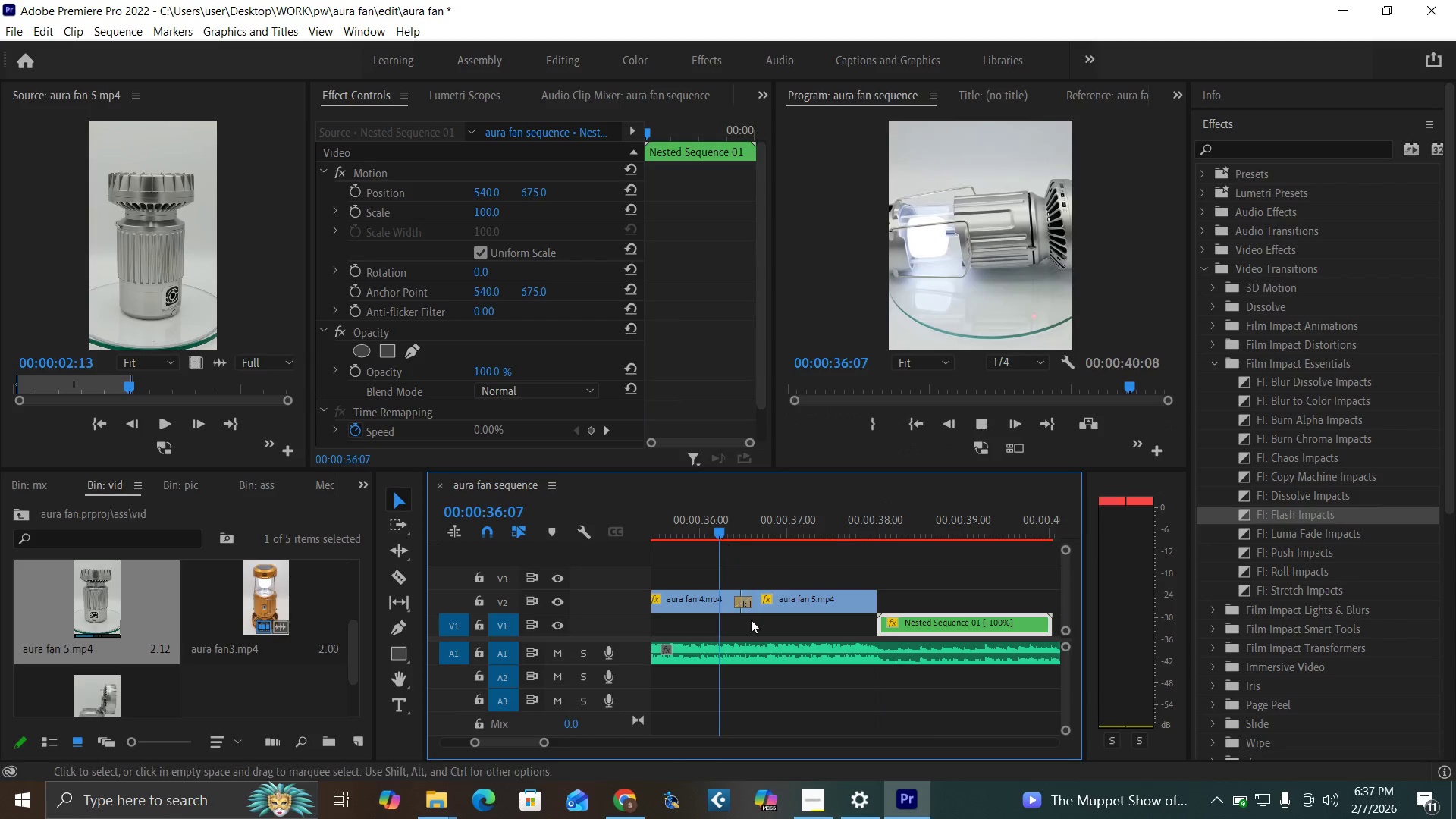 
key(Space)
 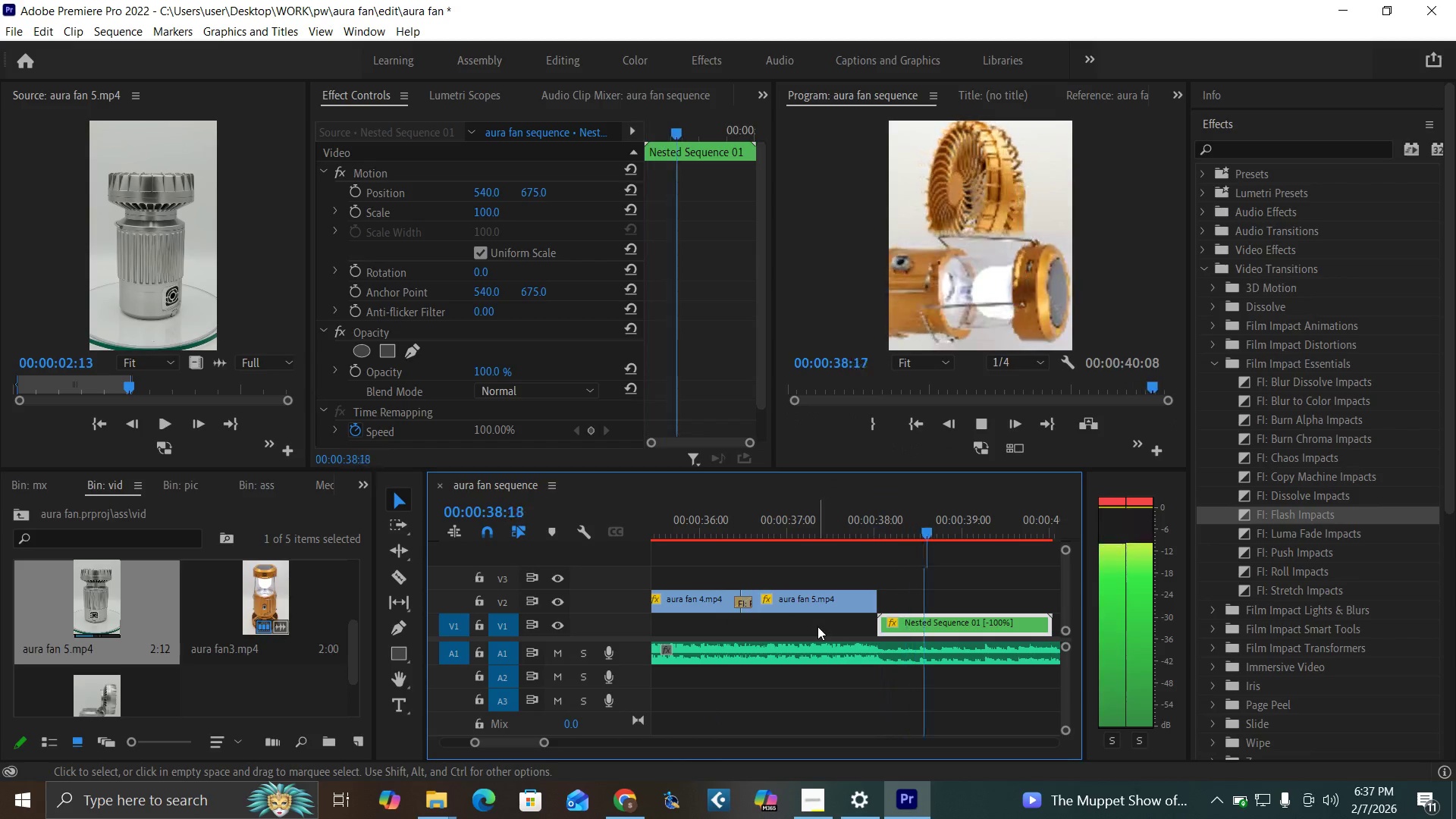 
key(Space)
 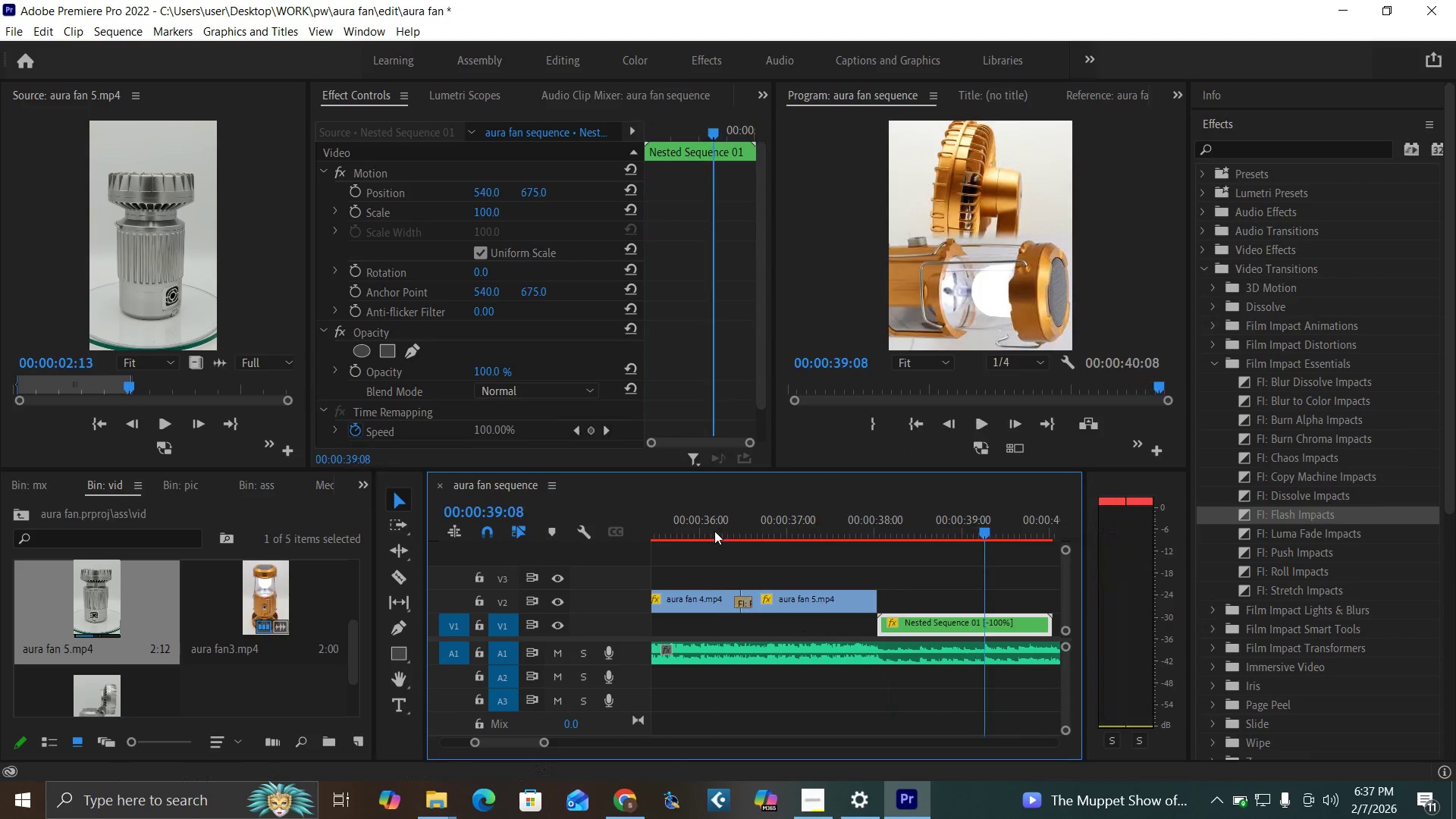 
left_click([714, 531])
 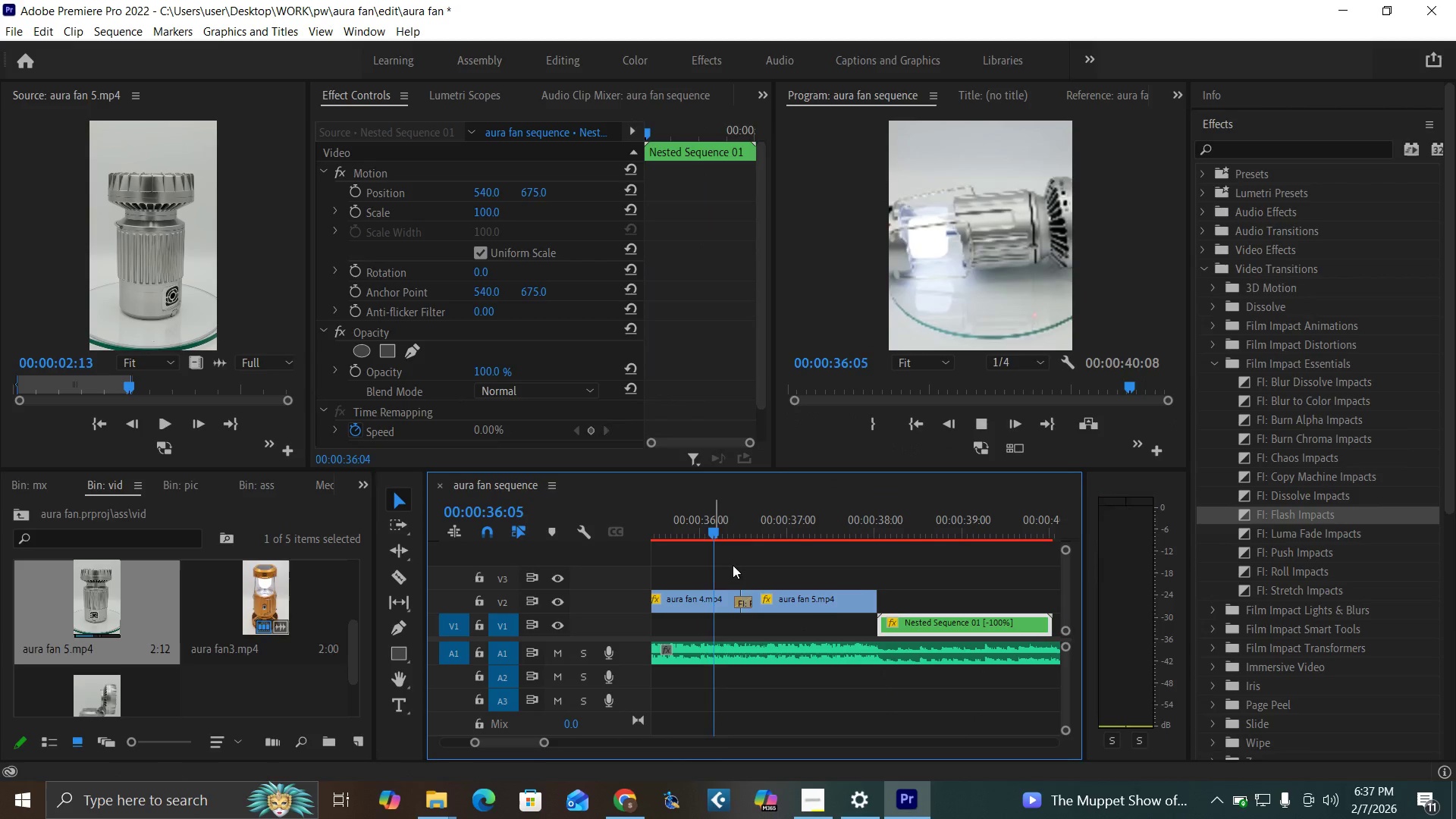 
key(Space)
 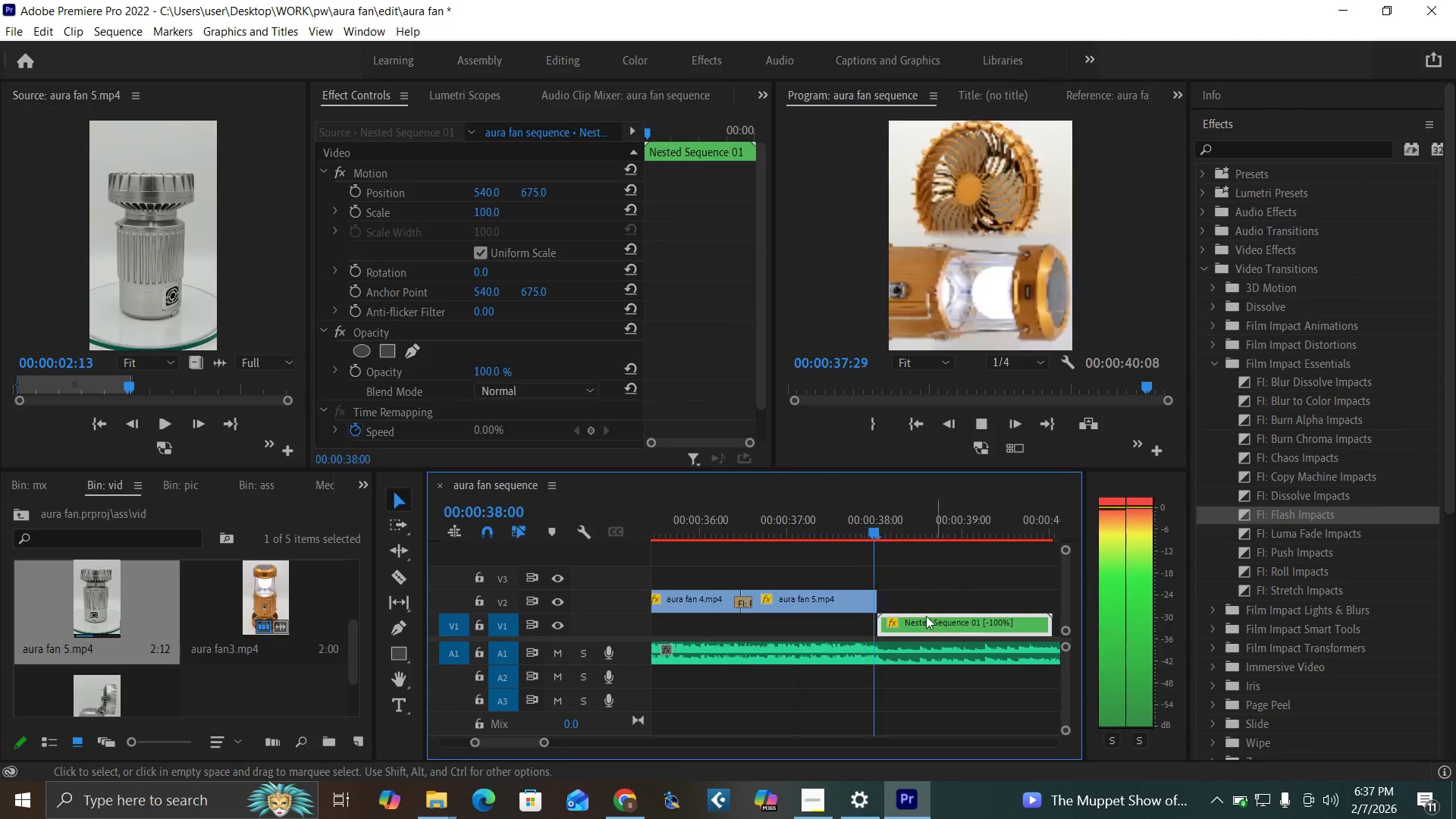 
key(Space)
 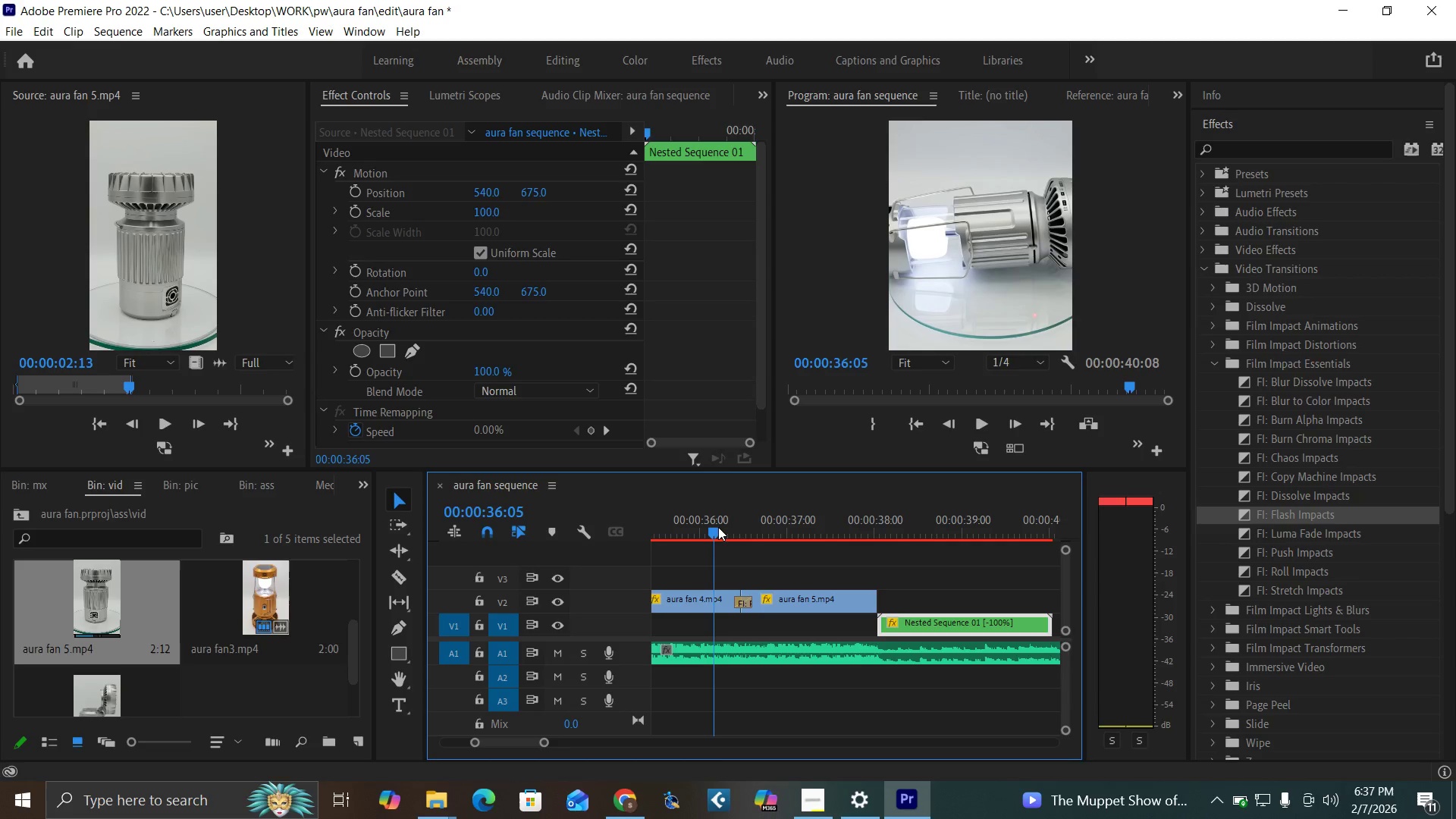 
key(Space)
 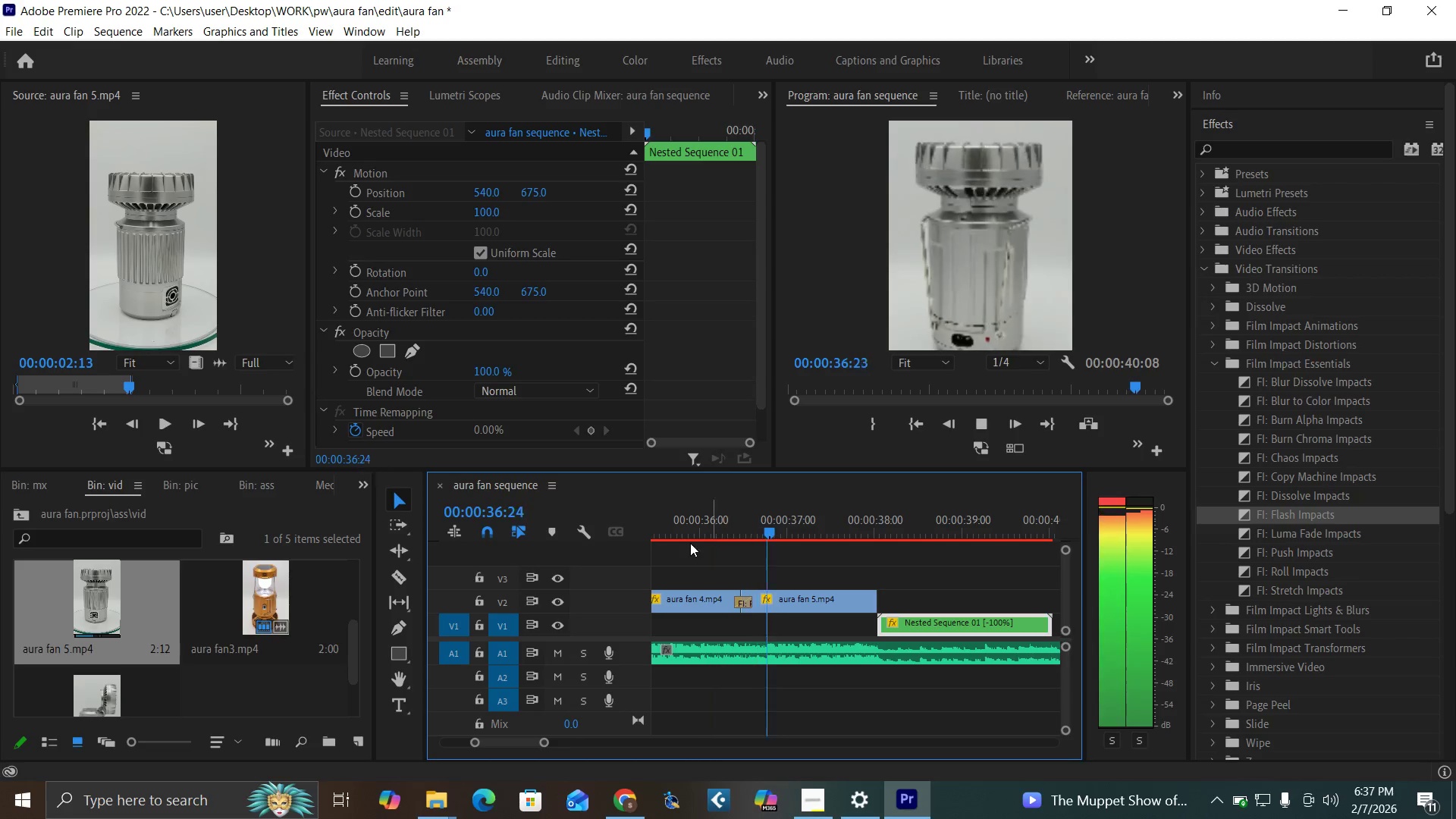 
key(Space)
 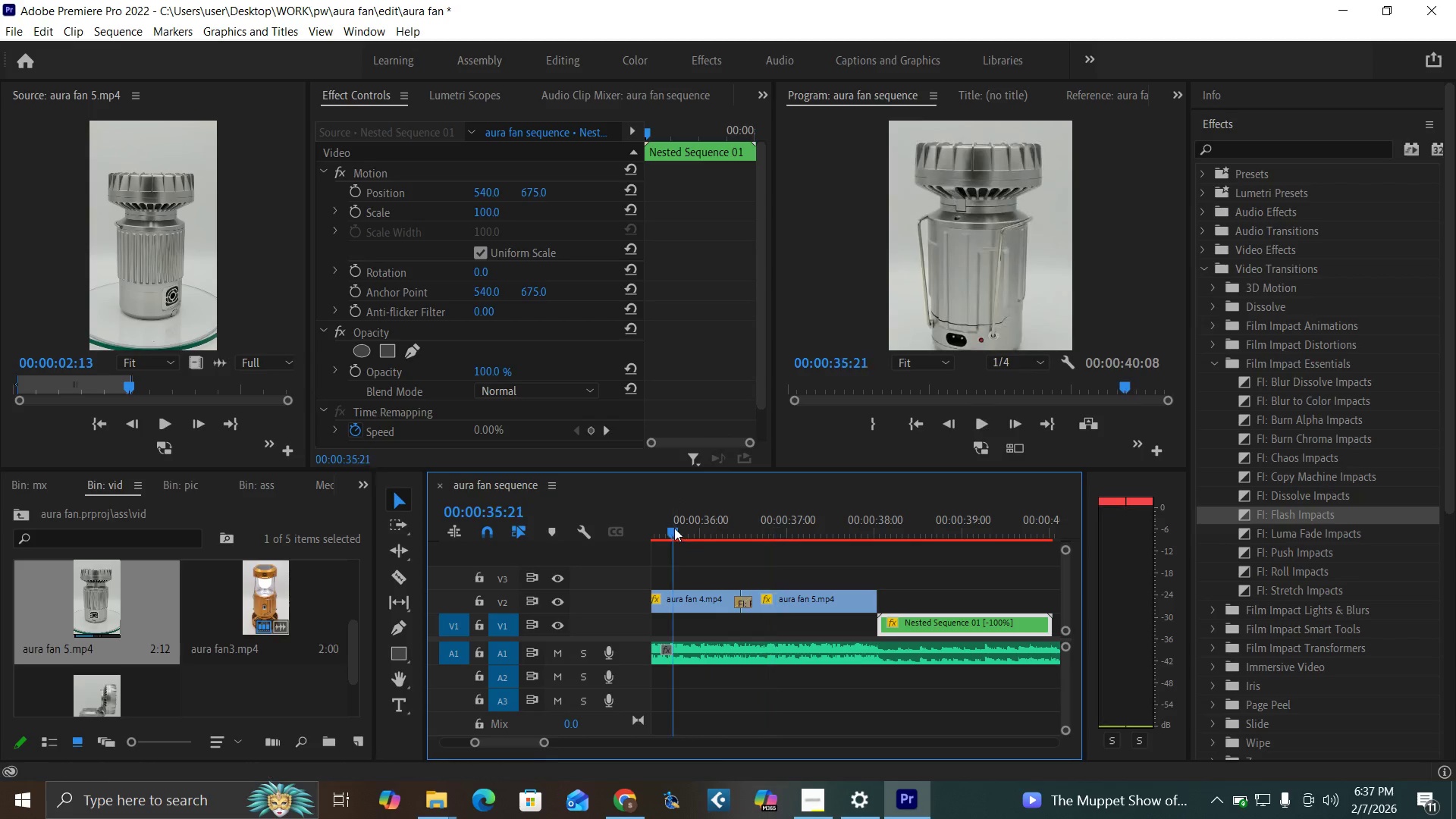 
left_click([674, 528])
 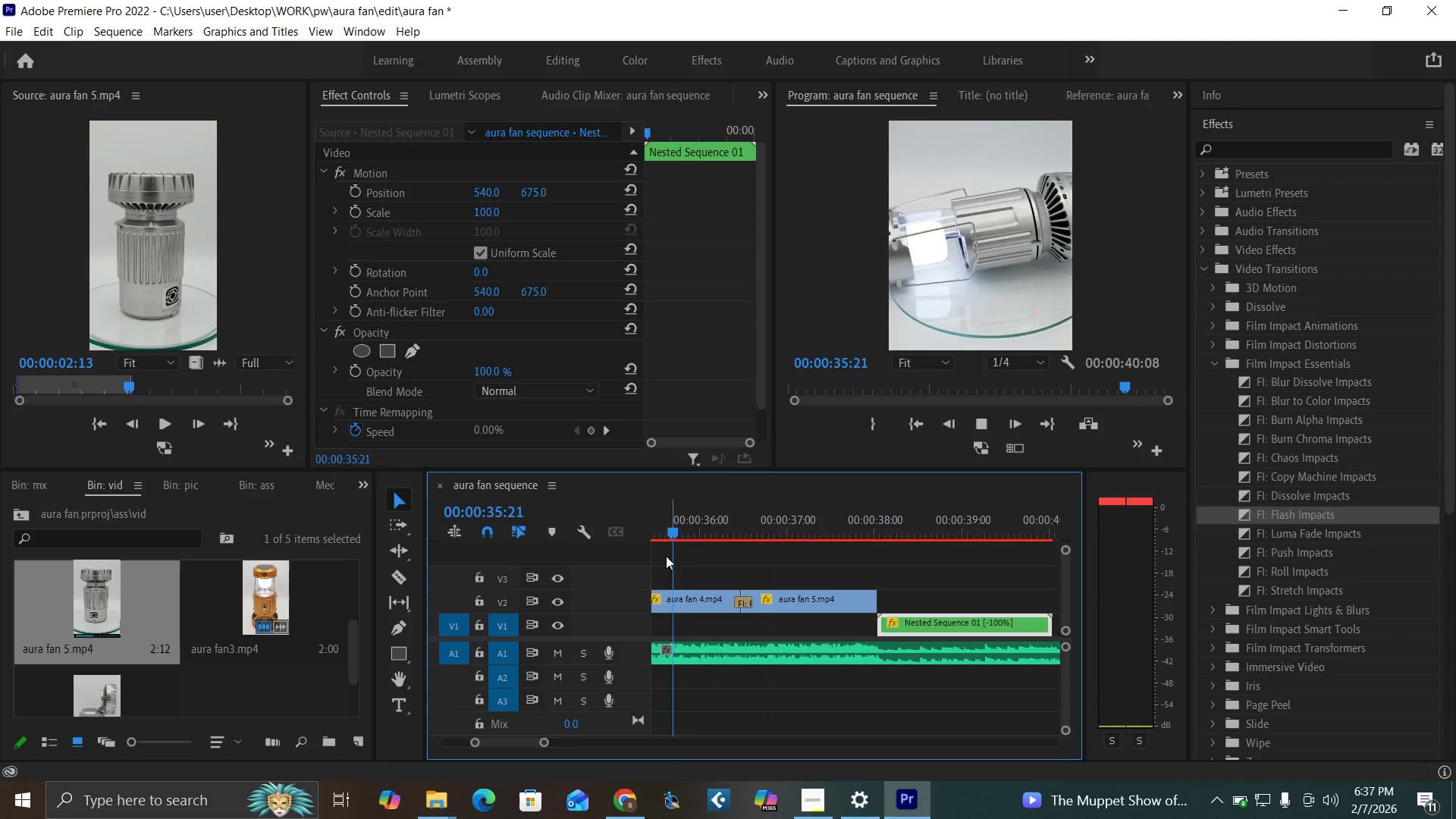 
key(Space)
 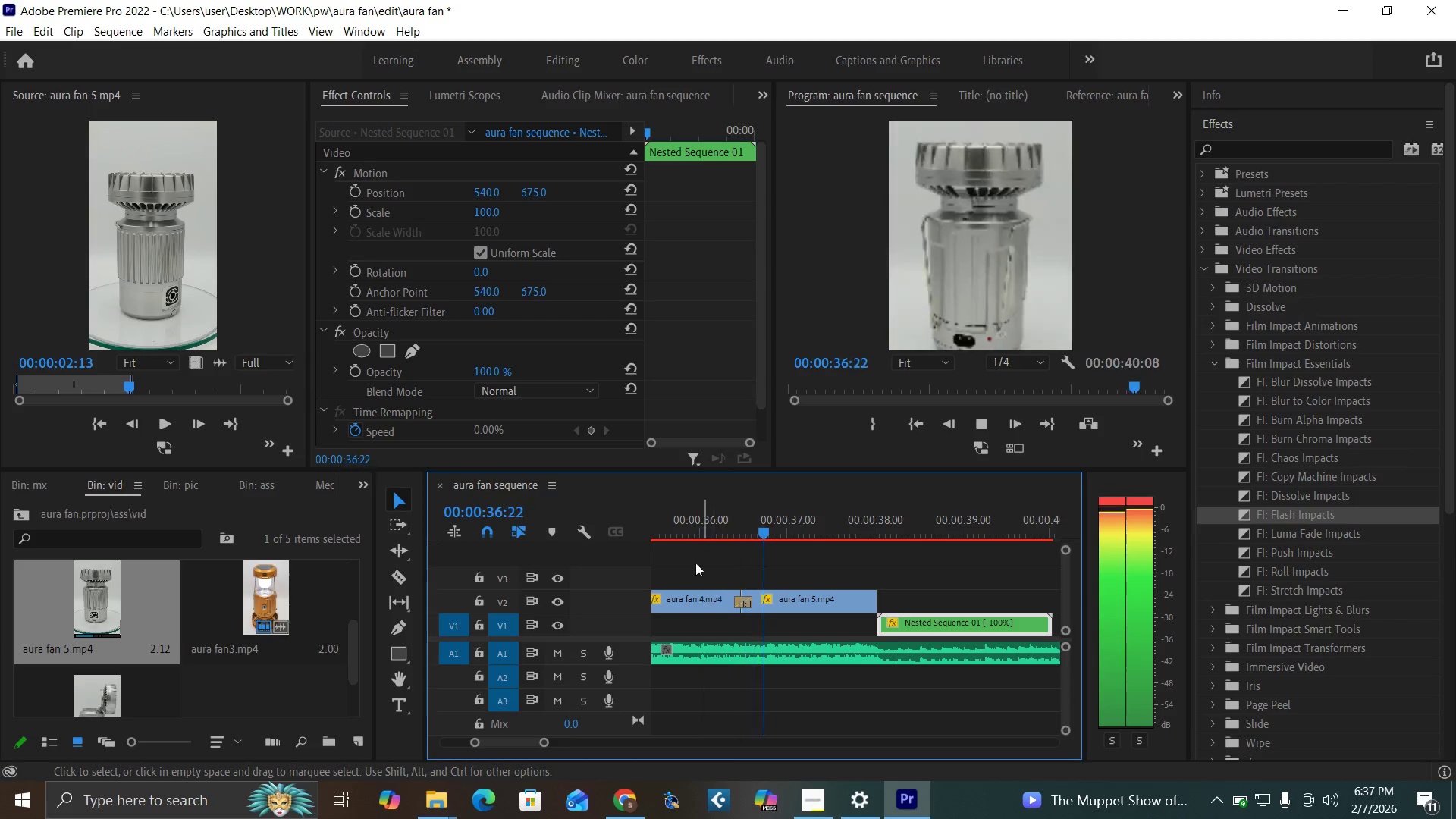 
key(Space)
 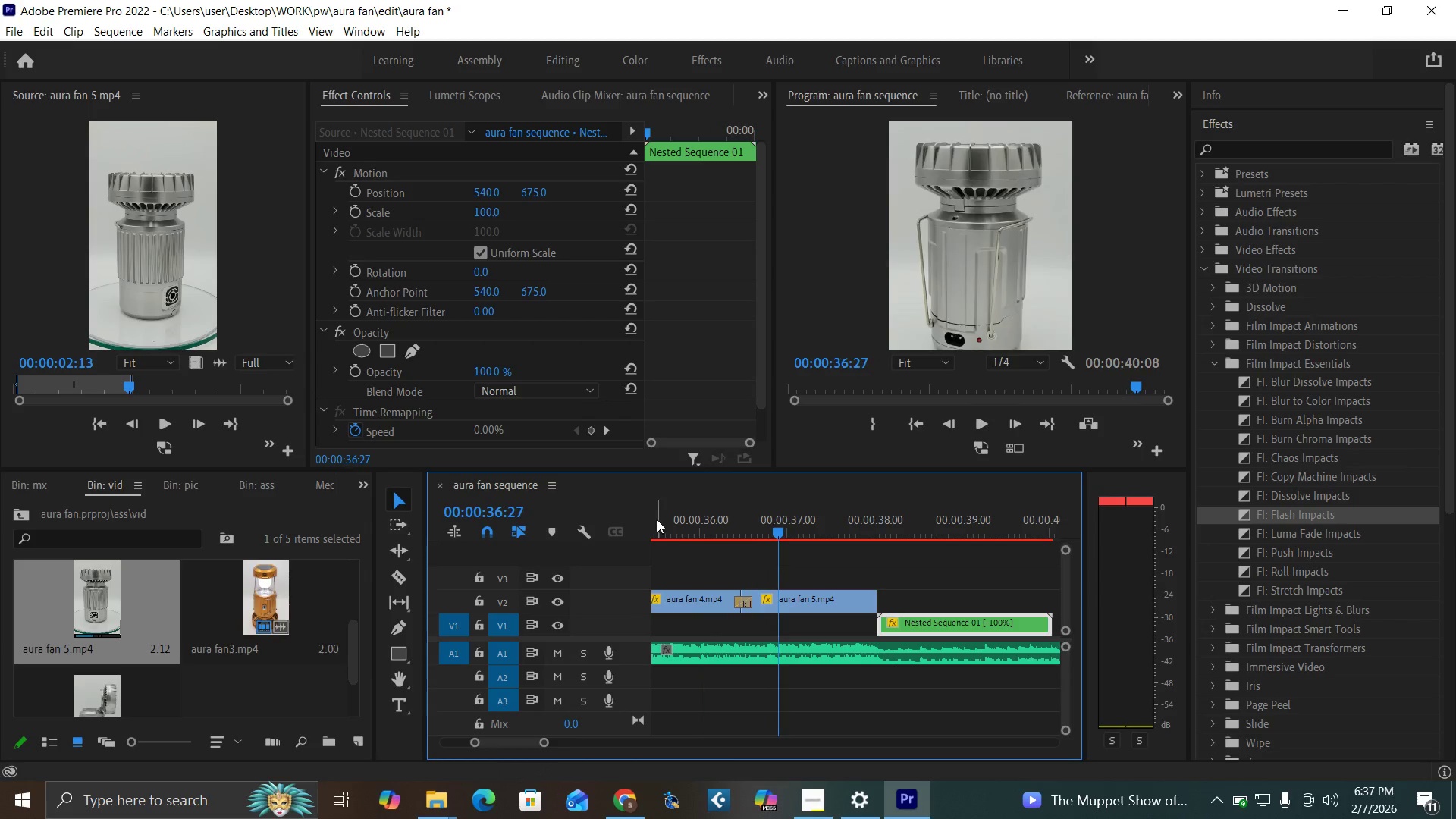 
left_click([657, 519])
 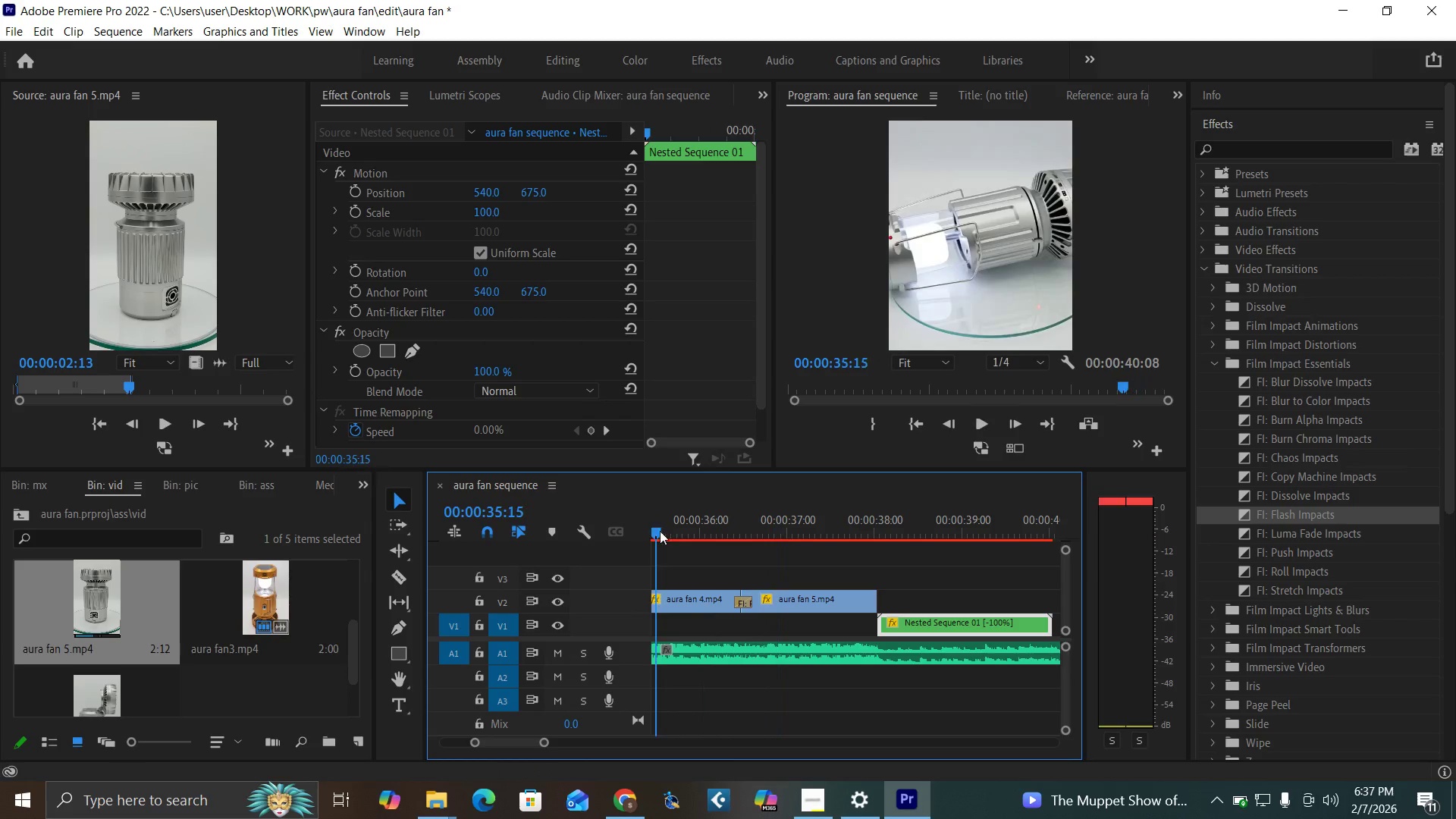 
key(Space)
 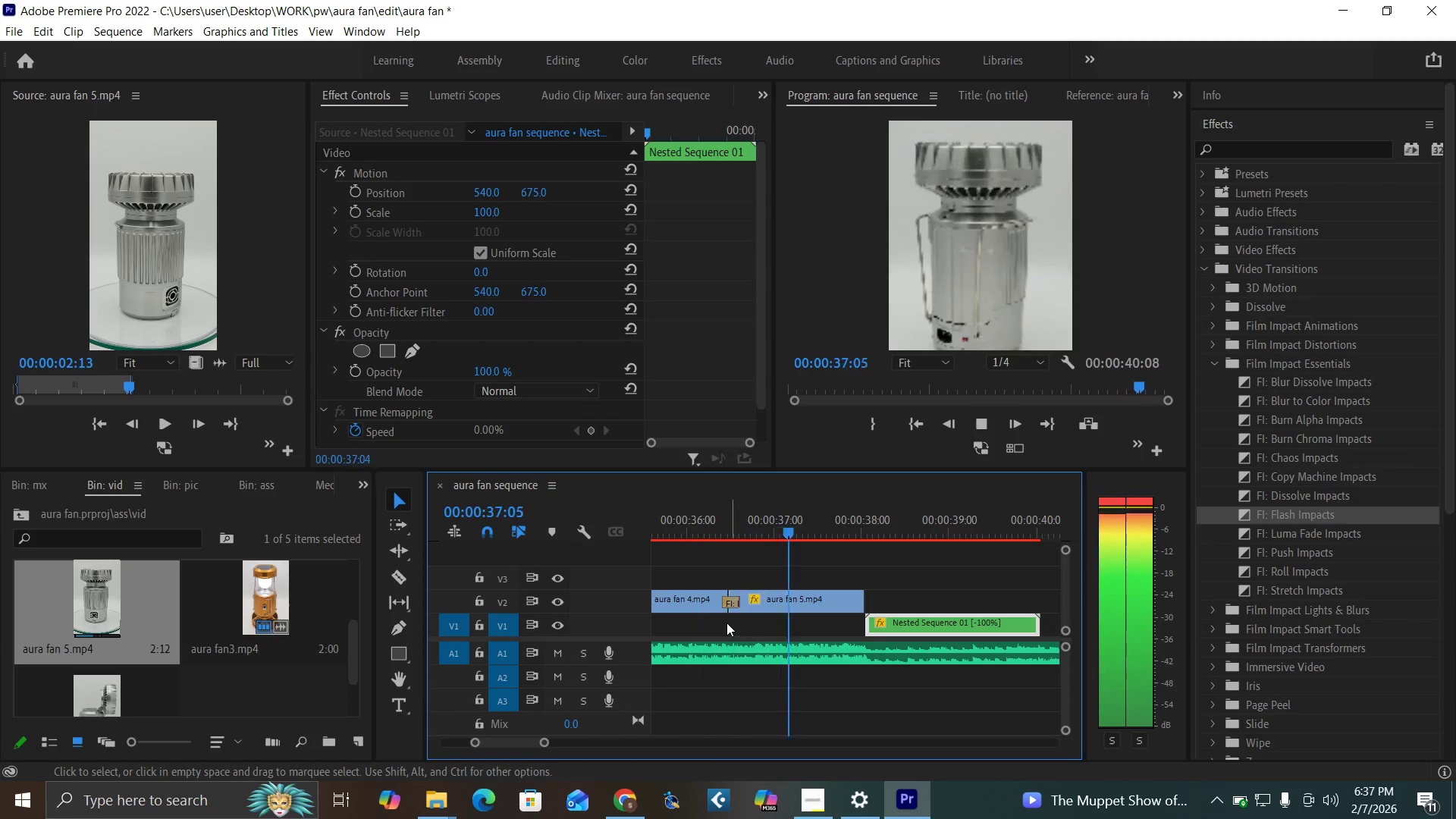 
key(Space)
 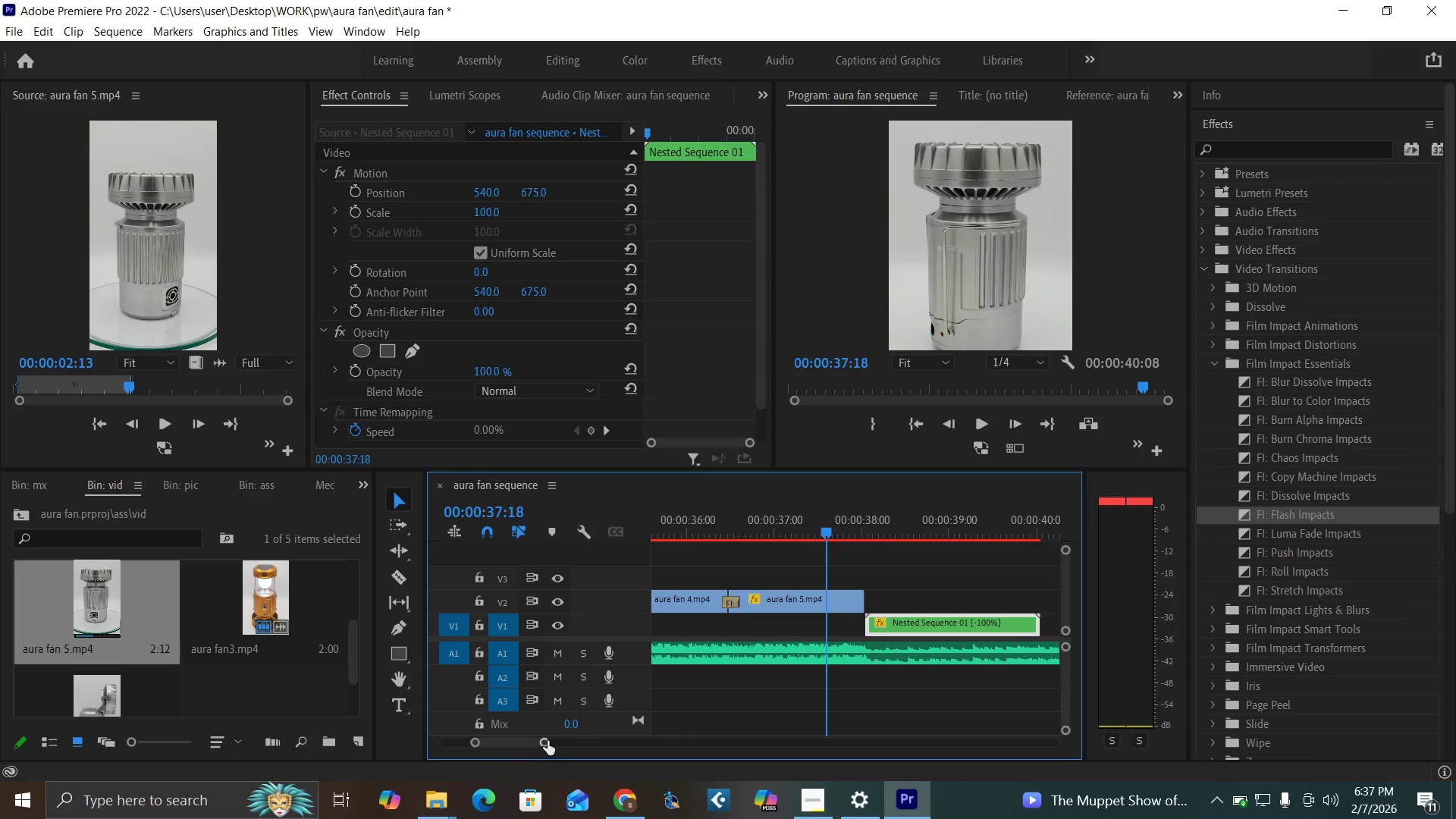 
left_click_drag(start_coordinate=[546, 741], to_coordinate=[558, 746])
 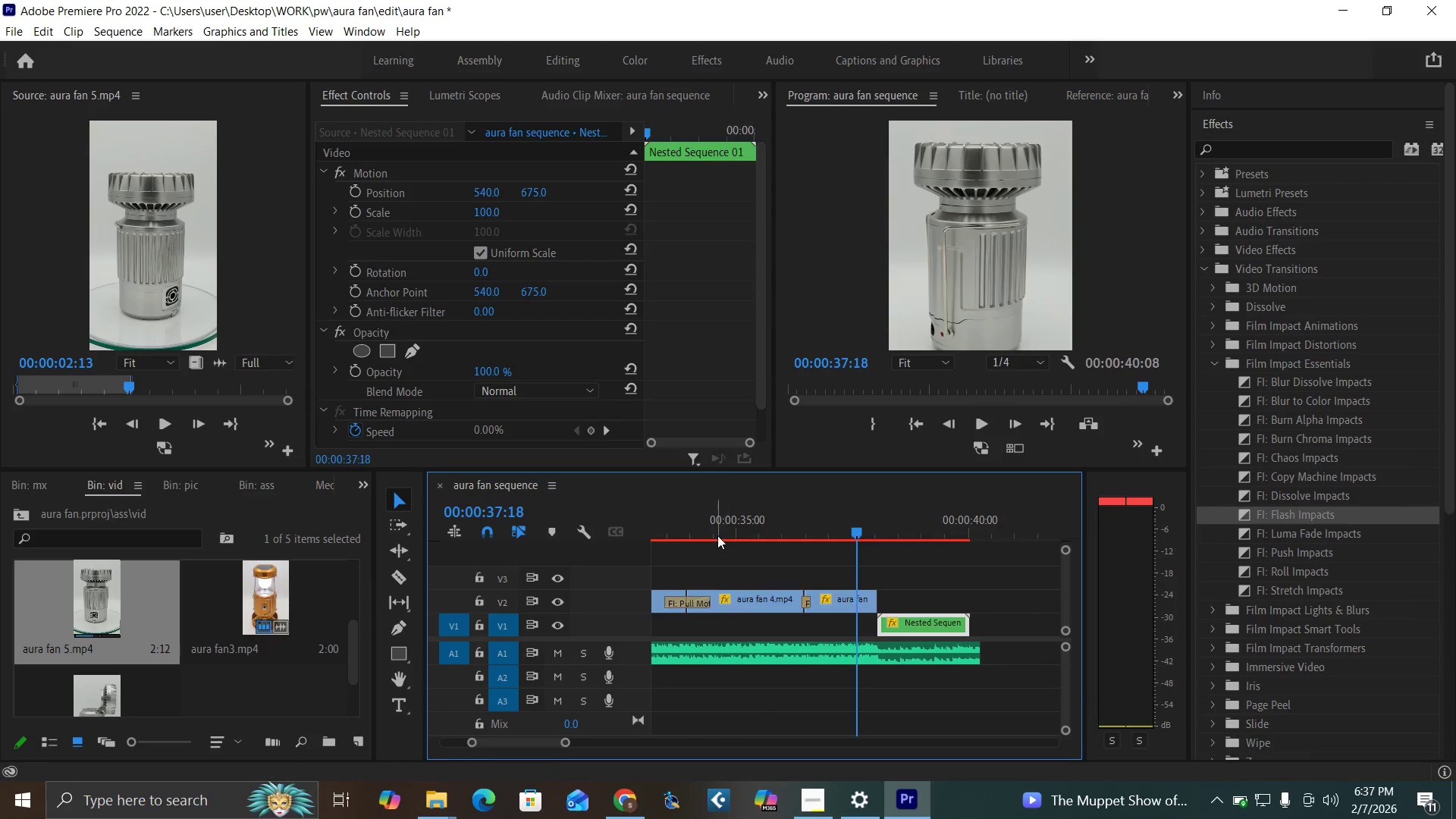 
left_click([717, 535])
 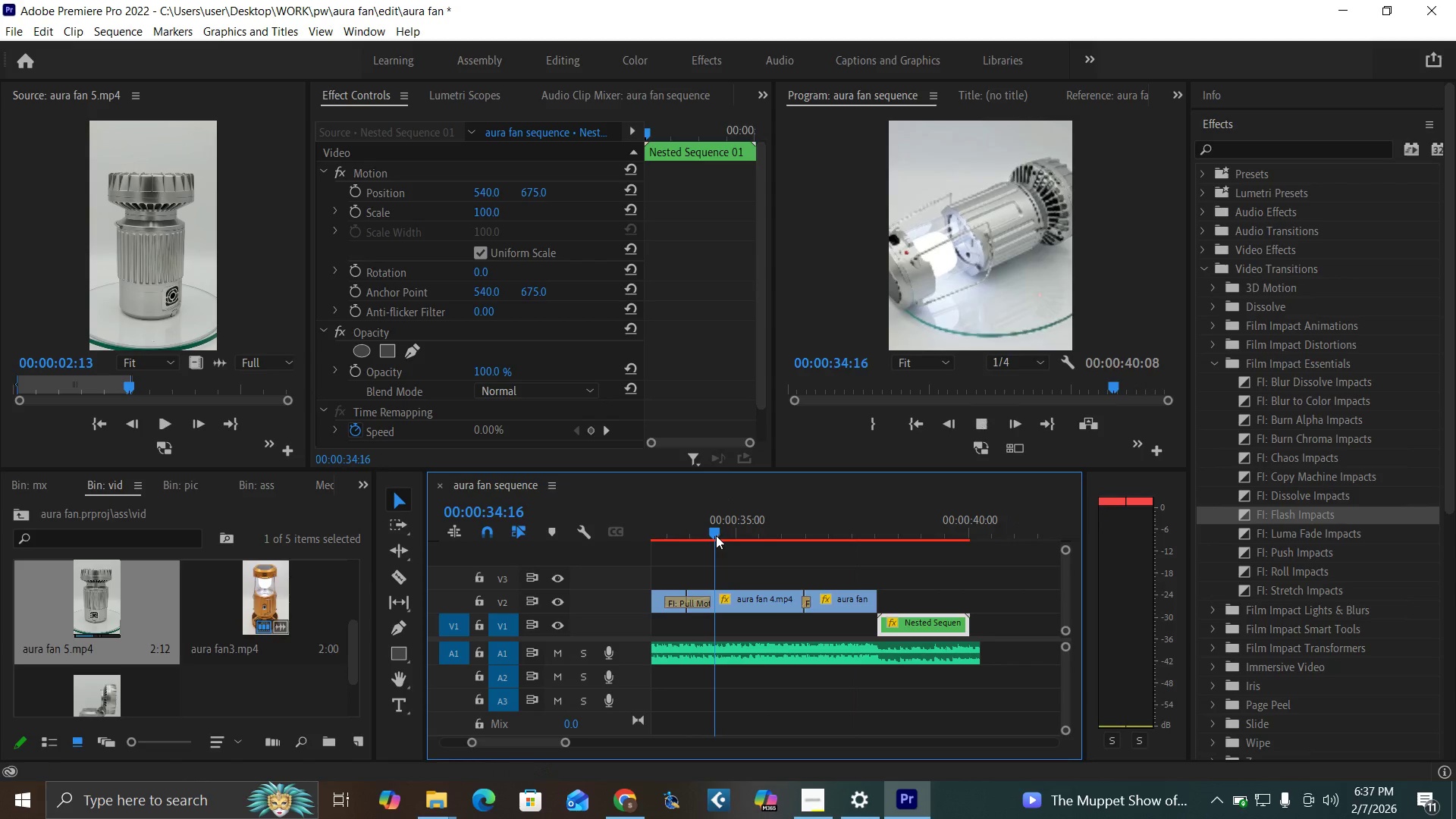 
key(Space)
 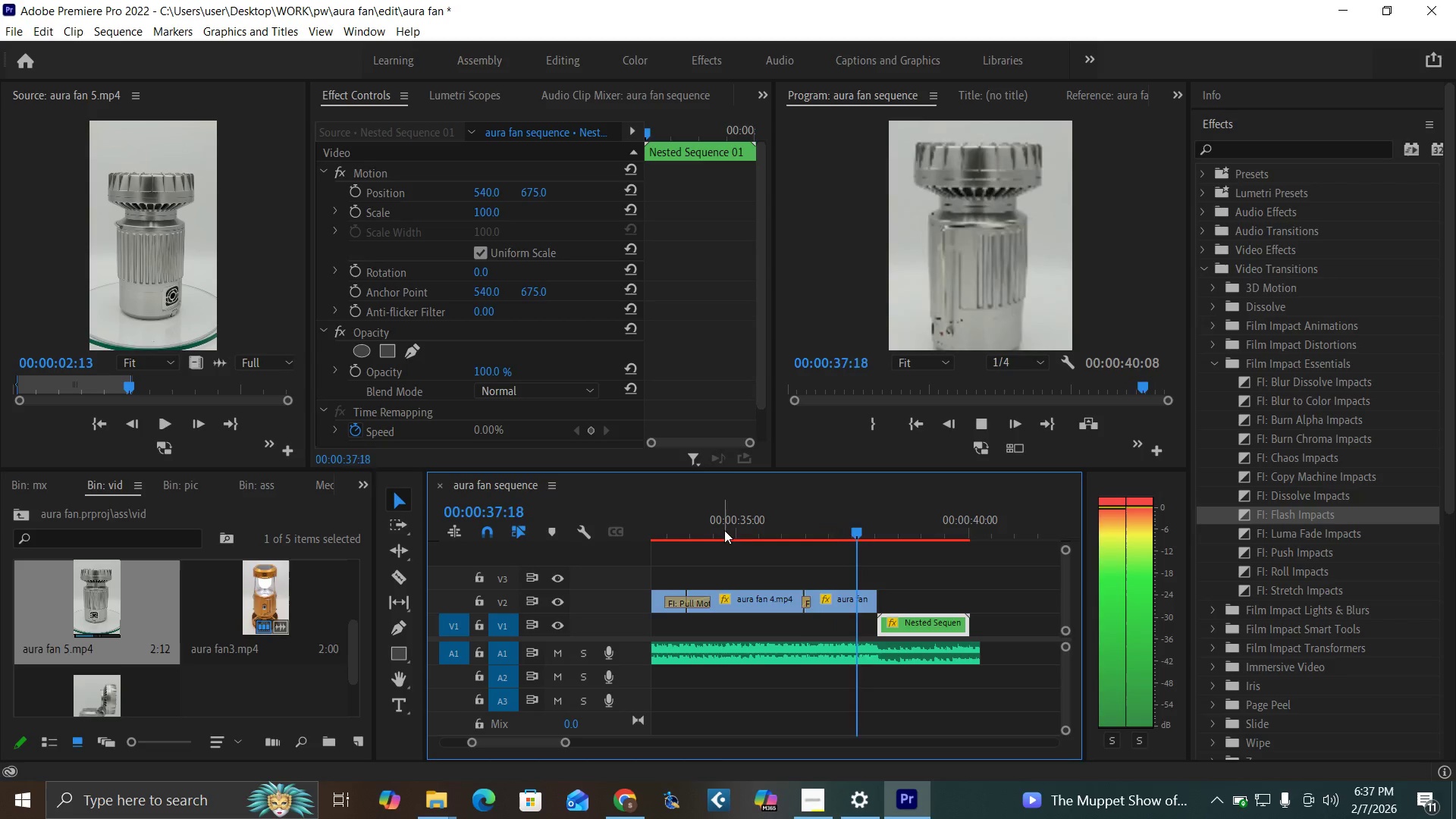 
key(Space)
 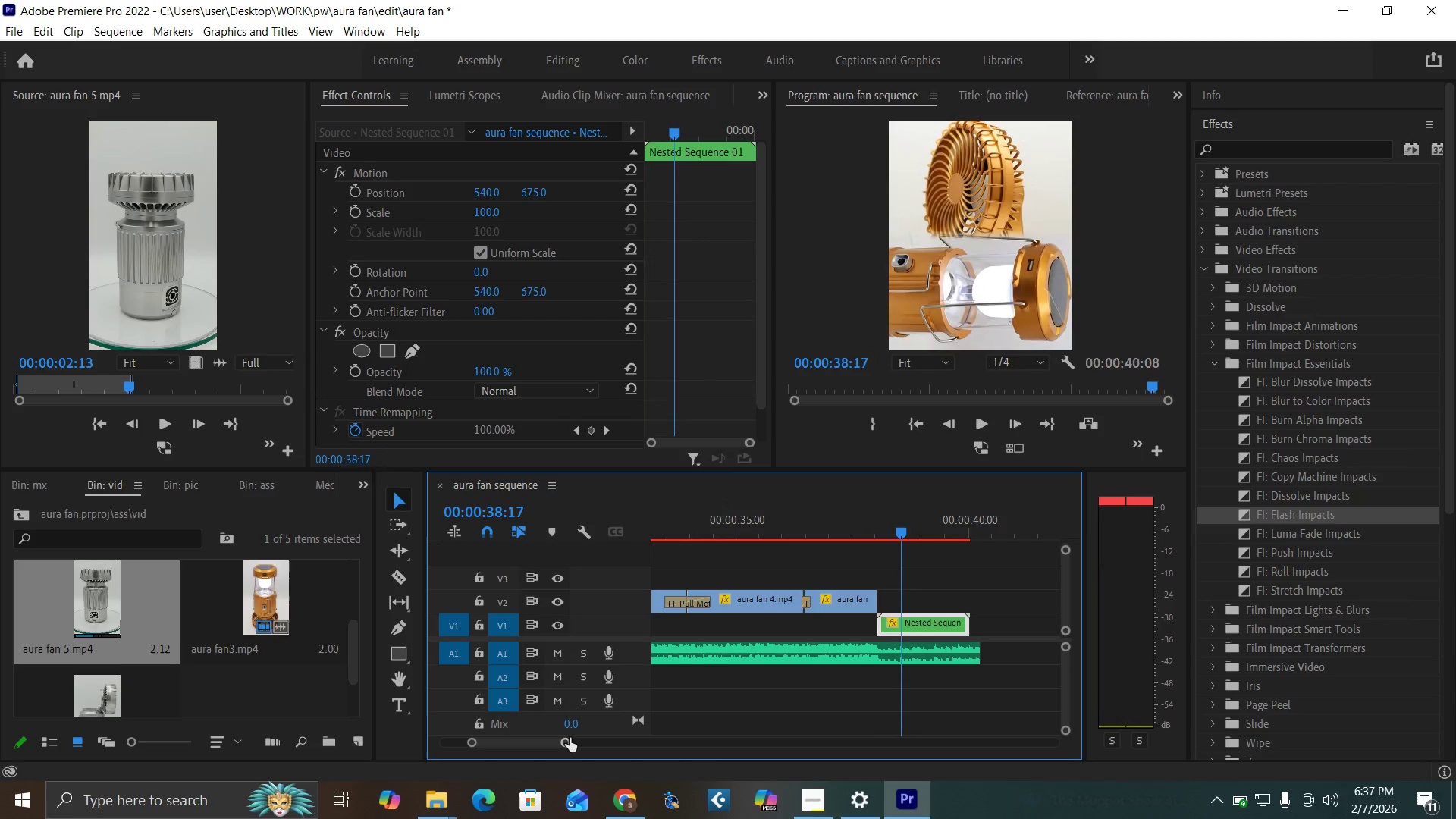 
left_click_drag(start_coordinate=[570, 738], to_coordinate=[614, 780])
 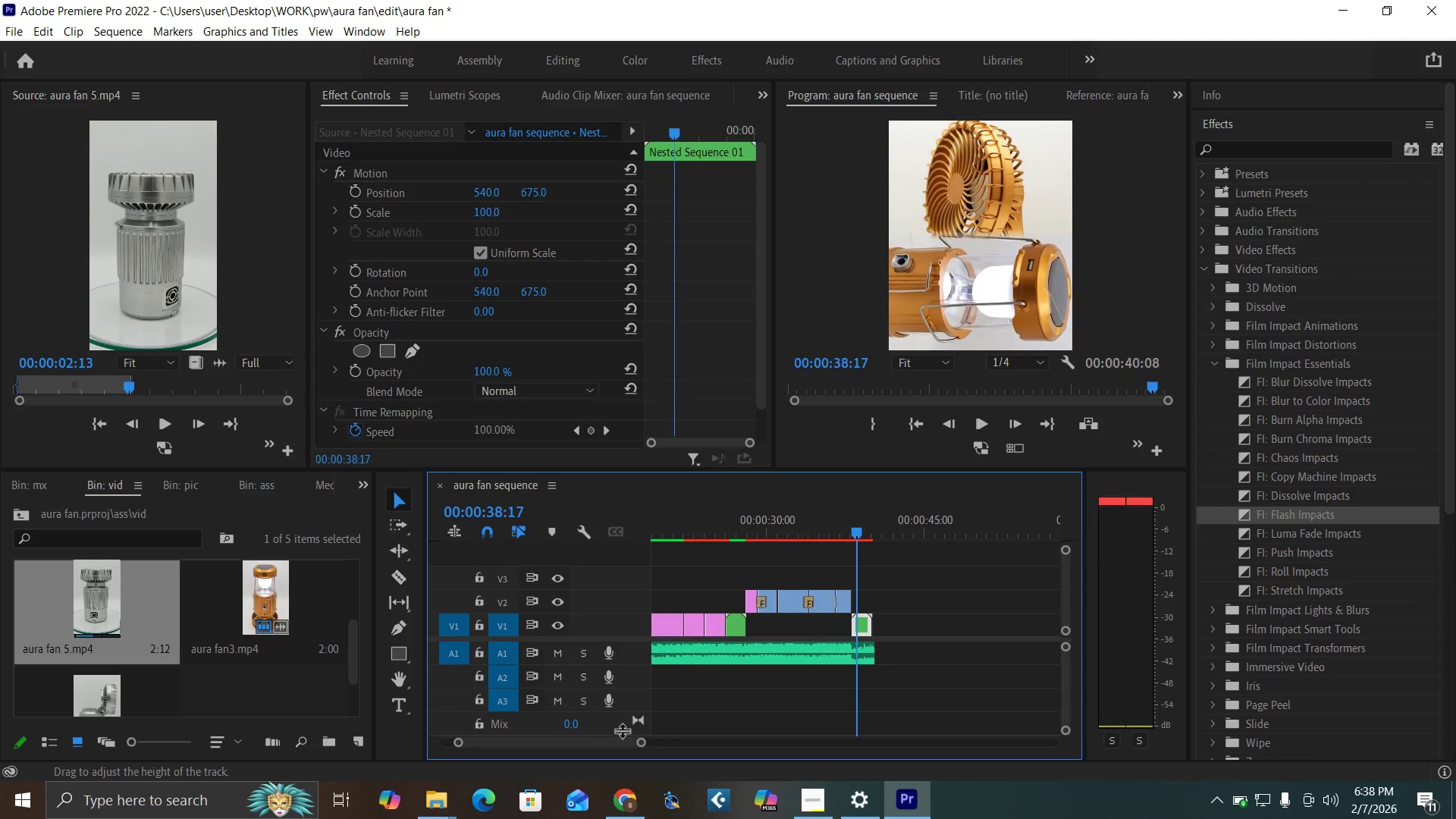 
key(Control+S)
 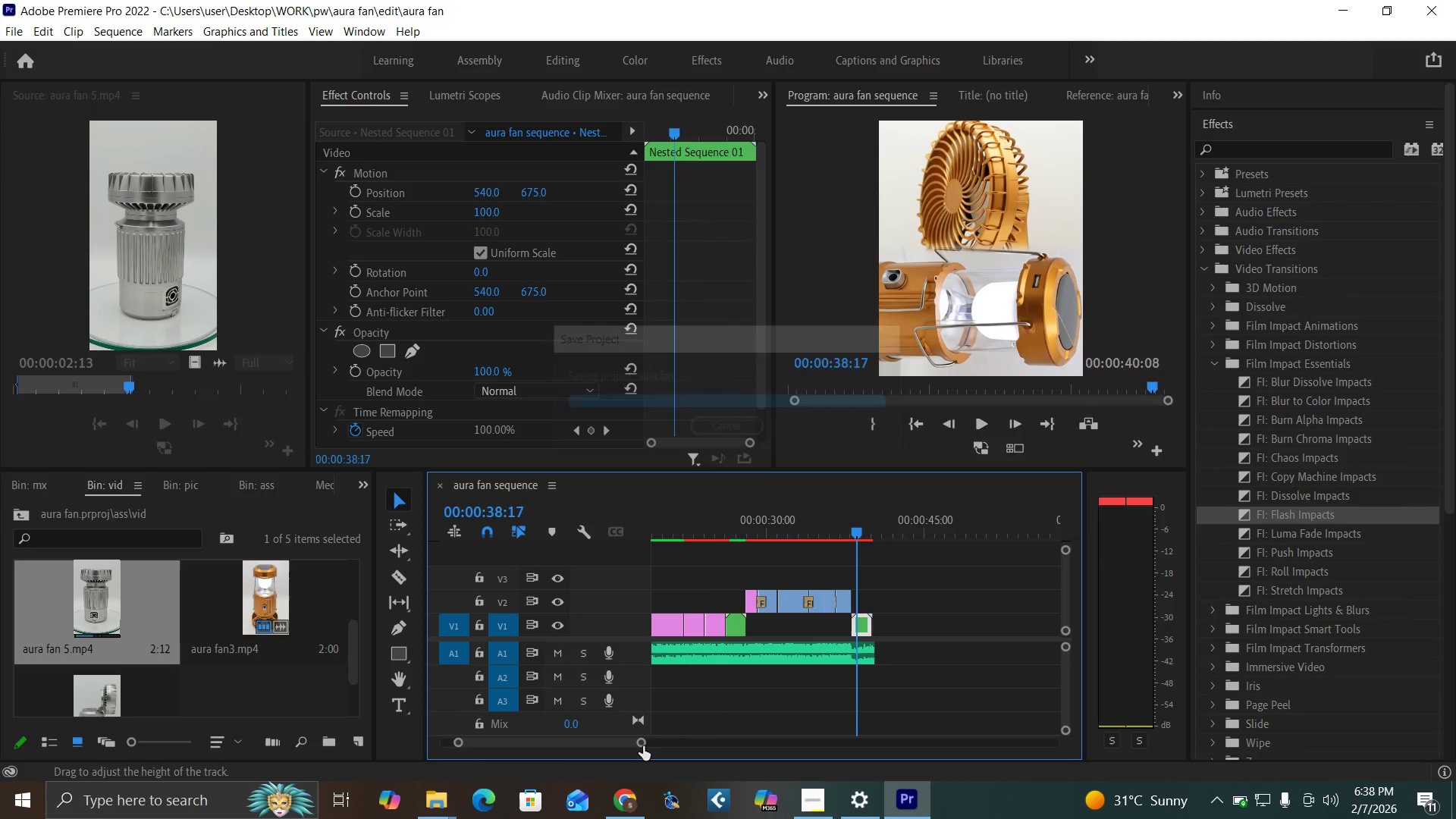 
left_click_drag(start_coordinate=[643, 746], to_coordinate=[668, 760])
 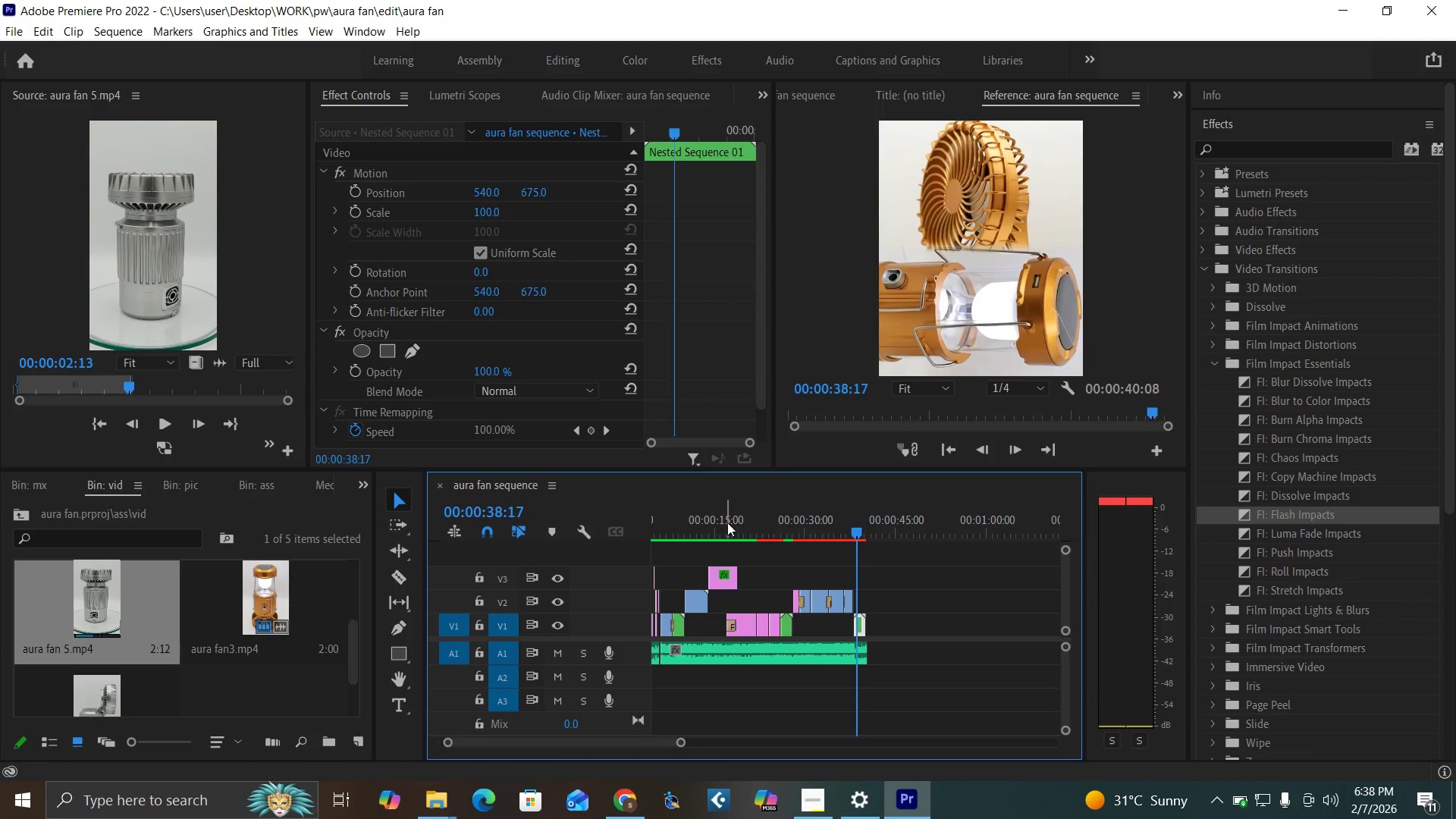 
left_click_drag(start_coordinate=[727, 522], to_coordinate=[722, 555])
 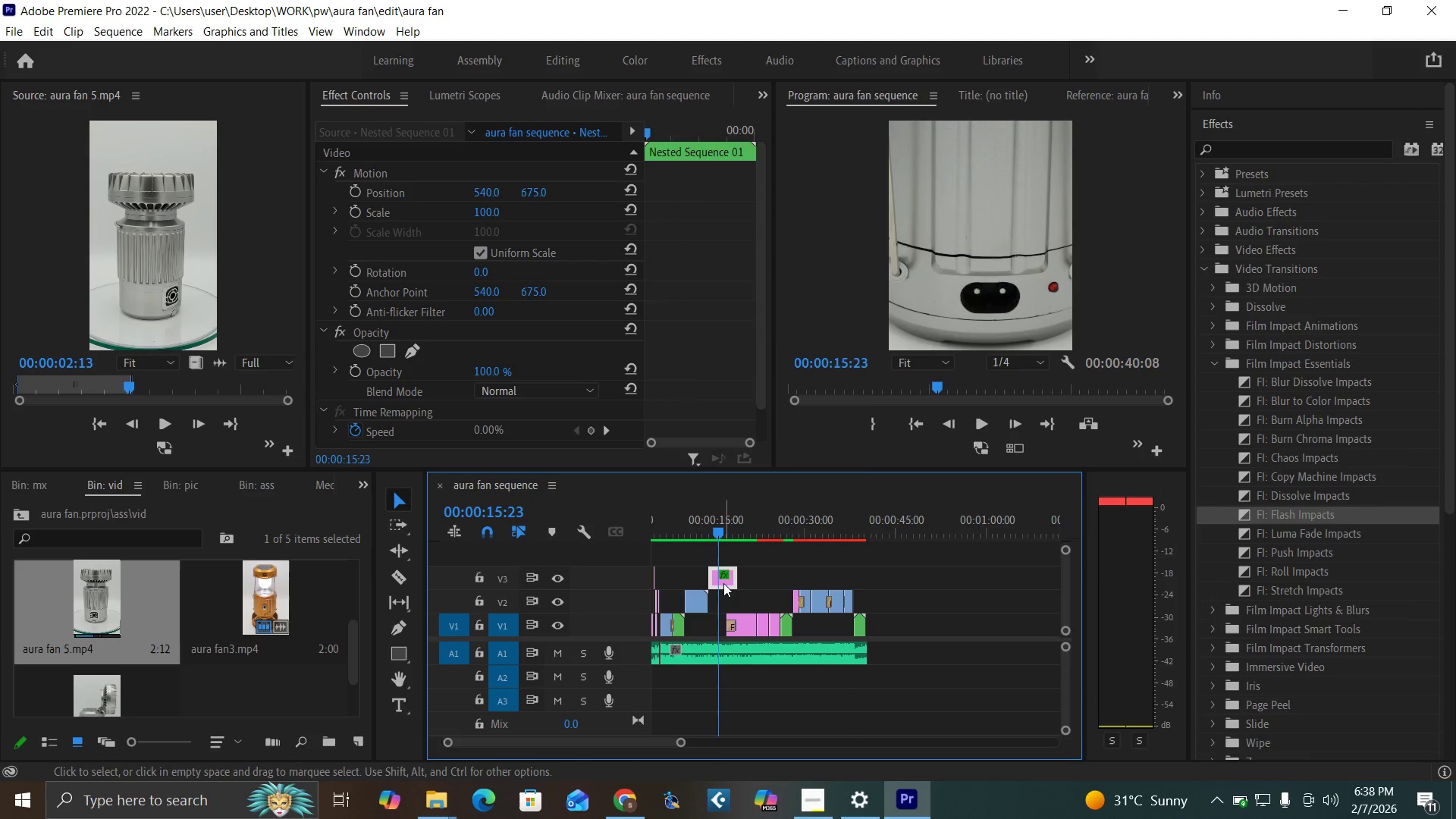 
left_click([723, 583])
 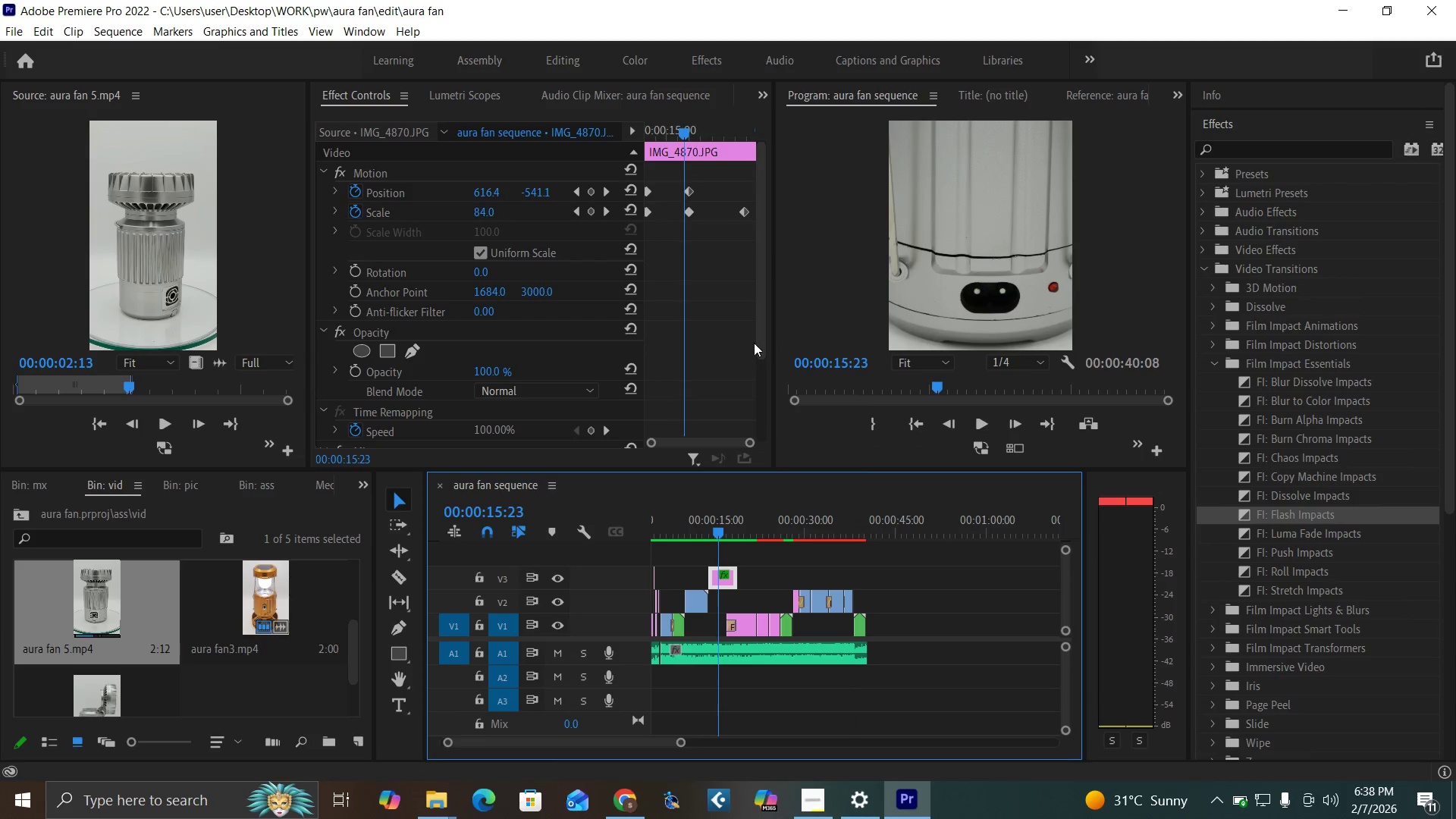 
left_click_drag(start_coordinate=[761, 352], to_coordinate=[760, 476])
 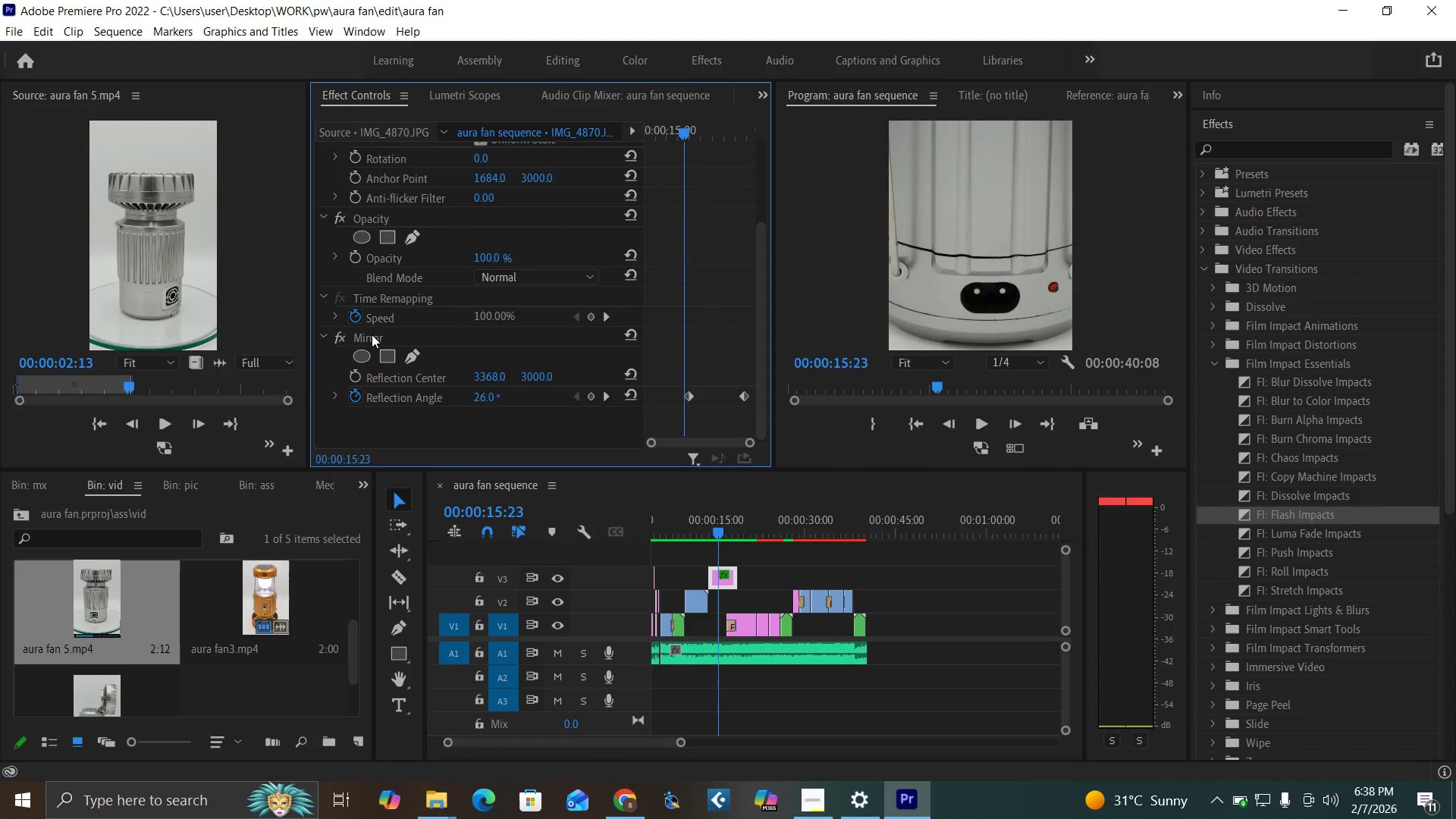 
left_click([372, 334])
 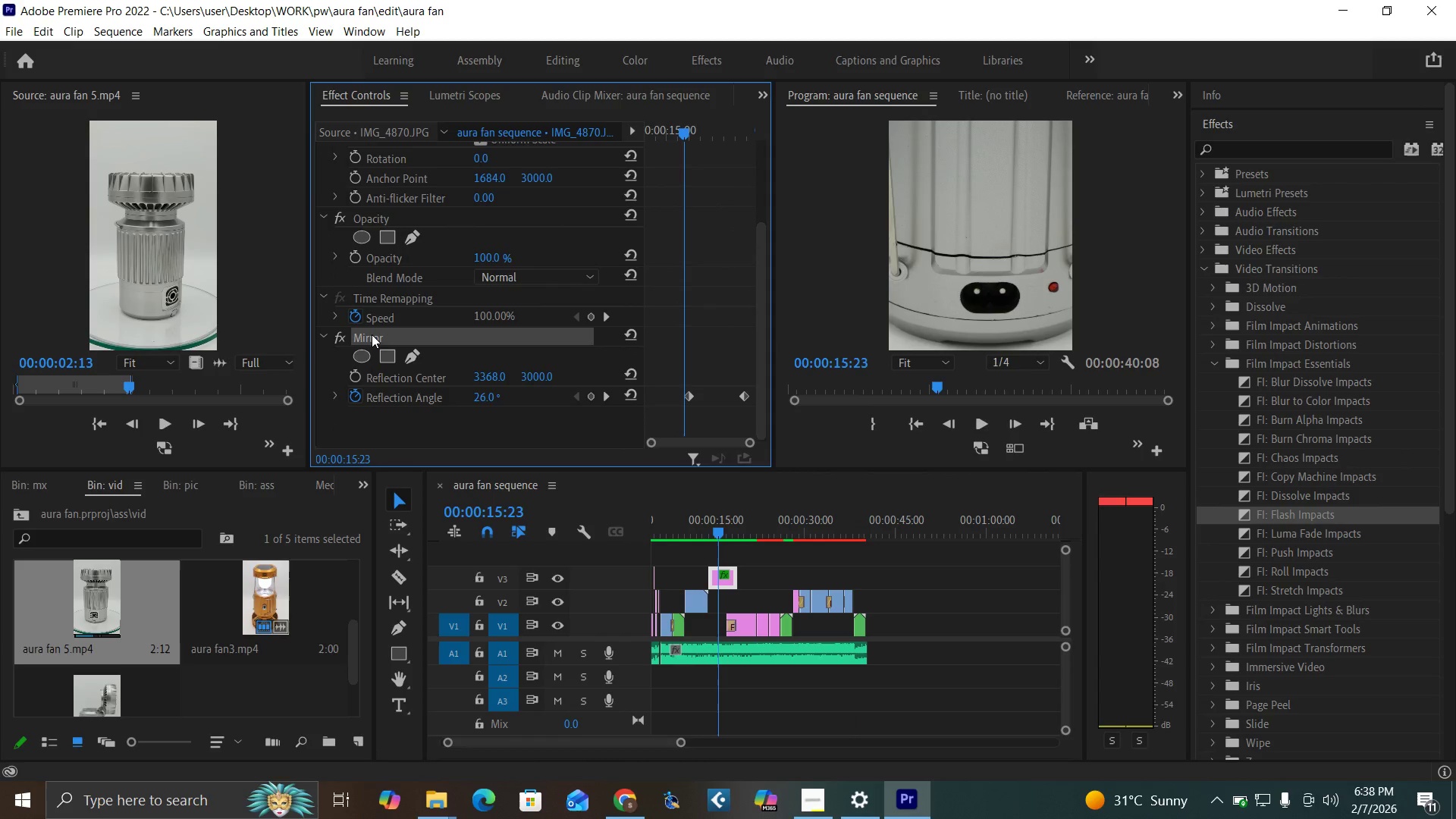 
key(Control+C)
 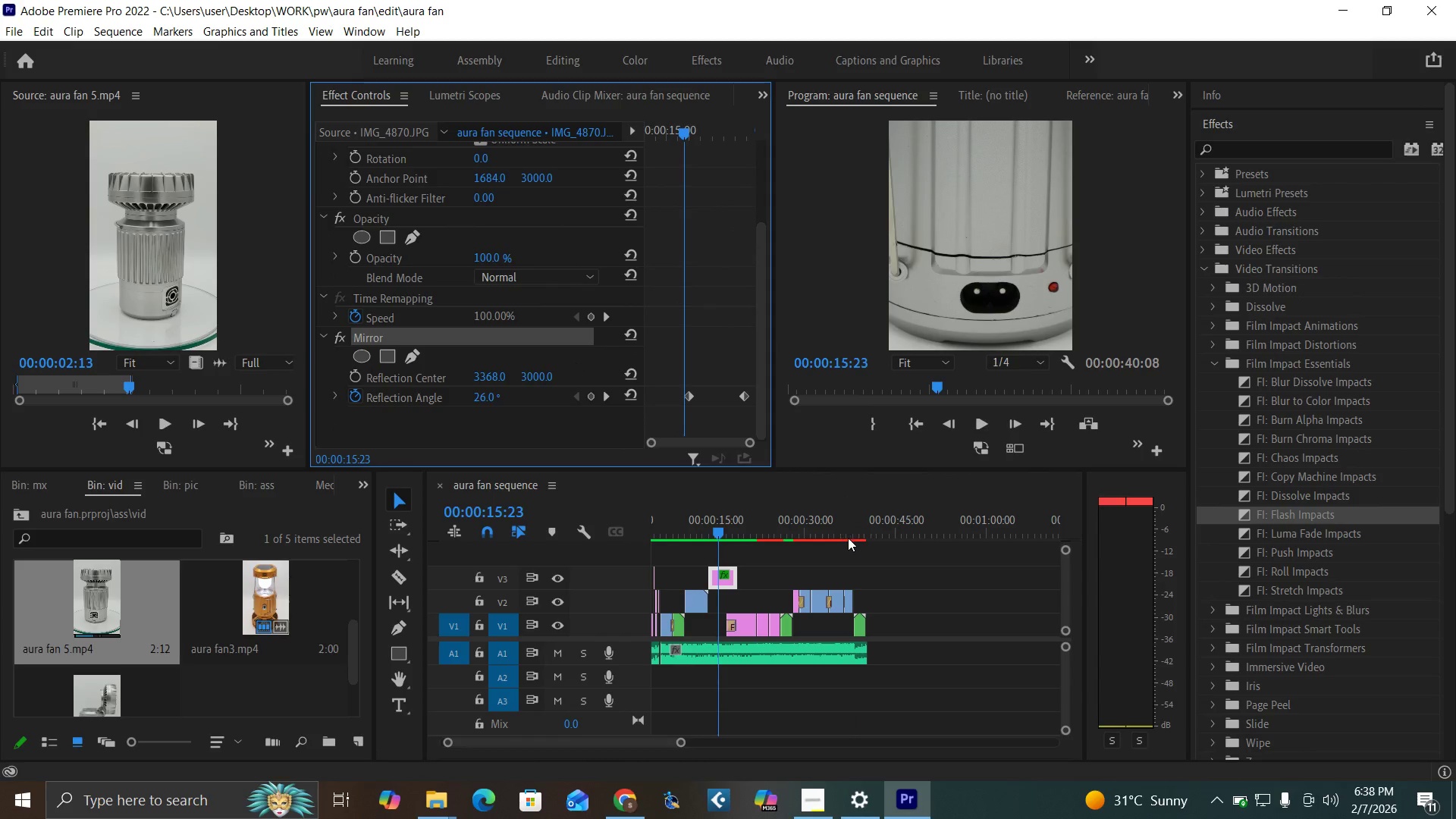 
left_click([849, 538])
 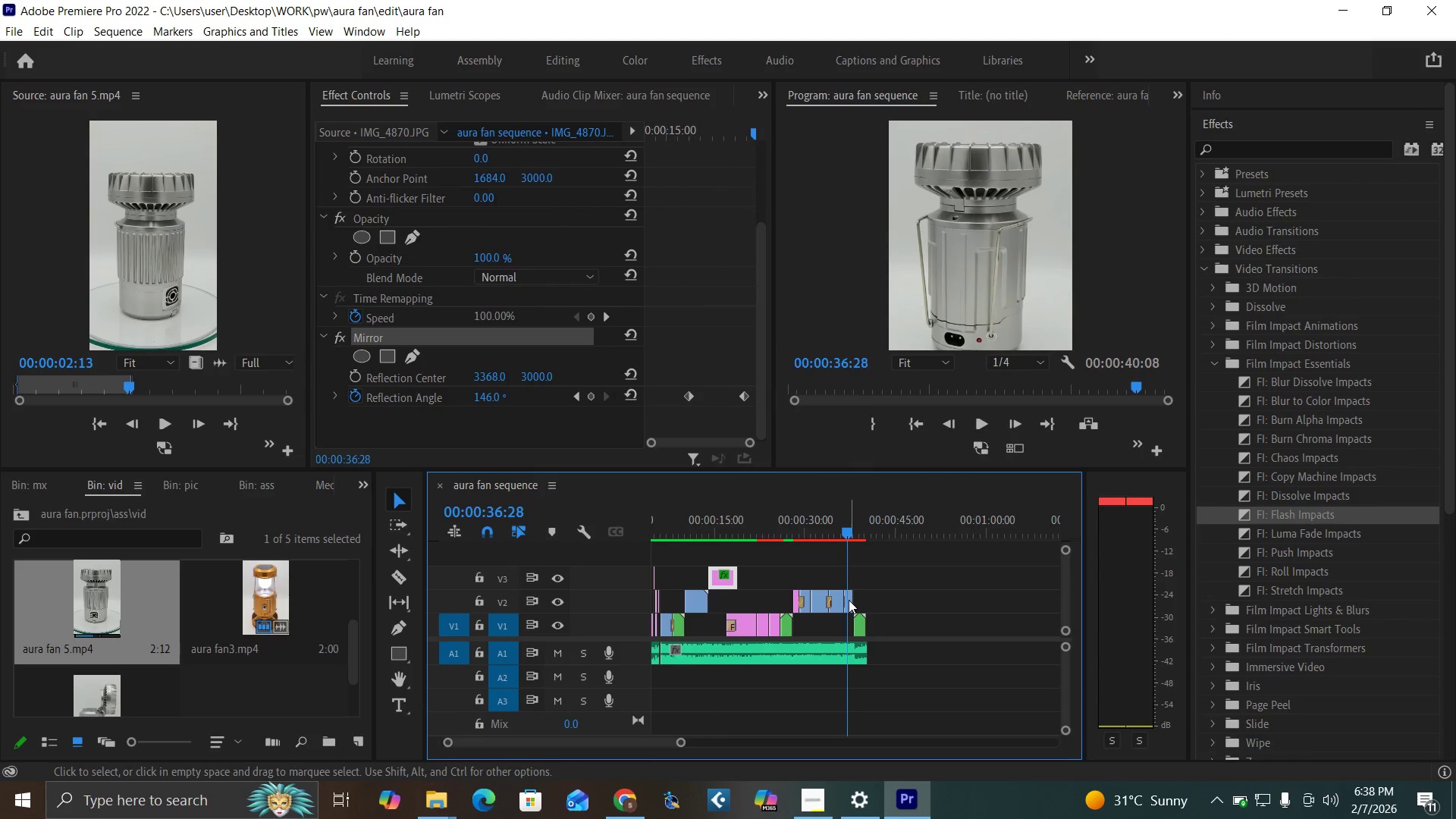 
left_click([849, 600])
 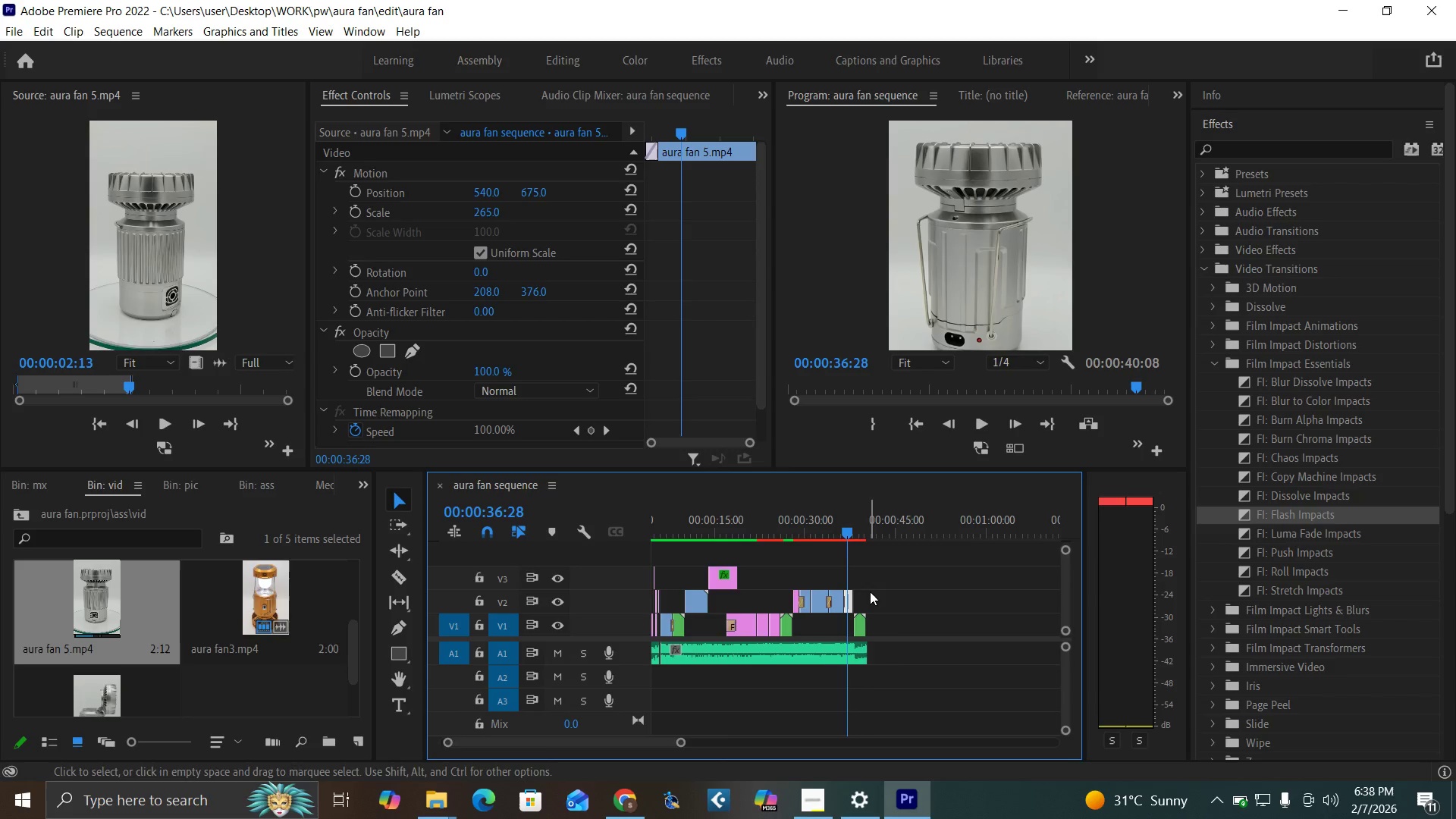 
key(Equal)
 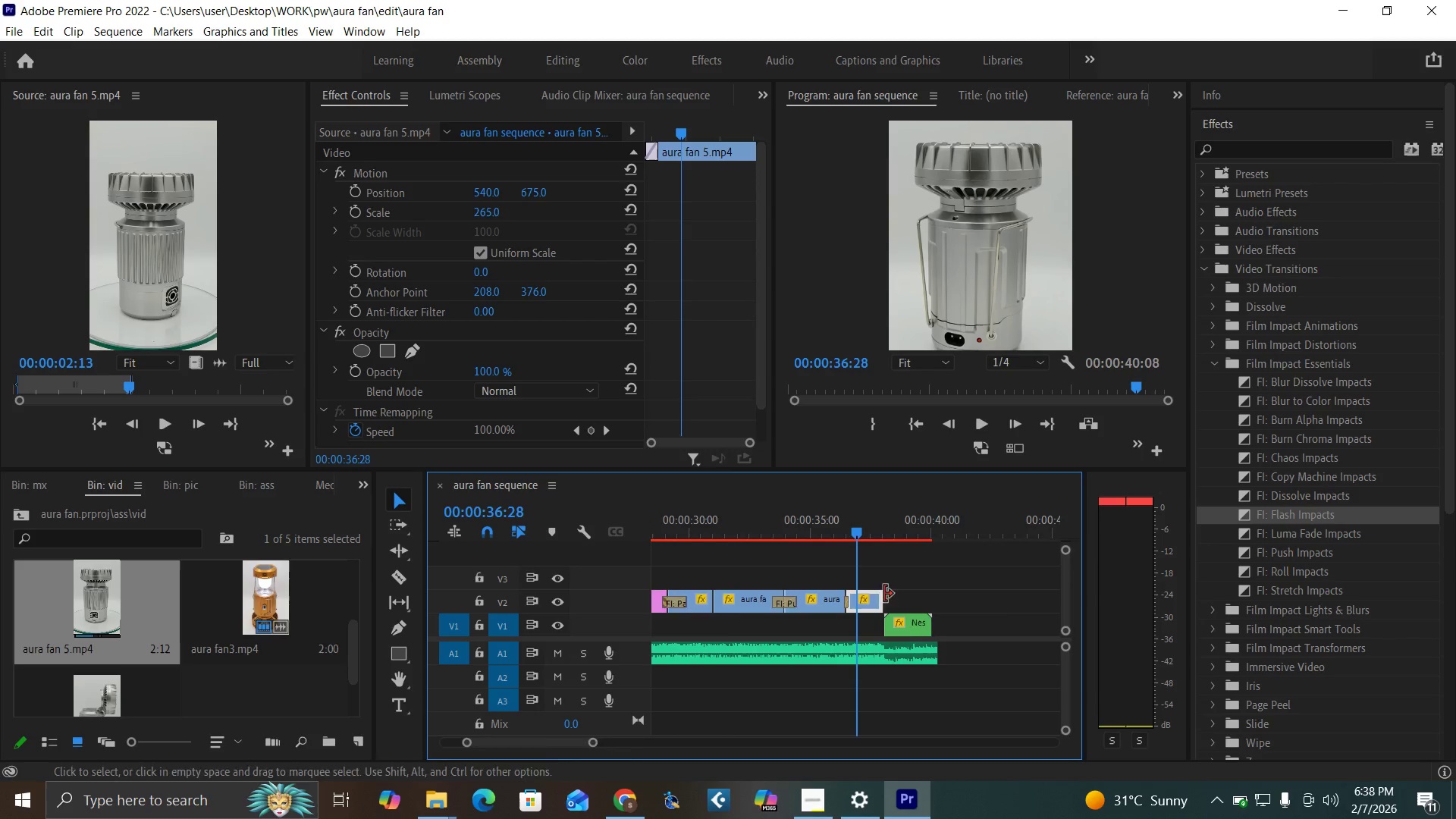 
key(Equal)
 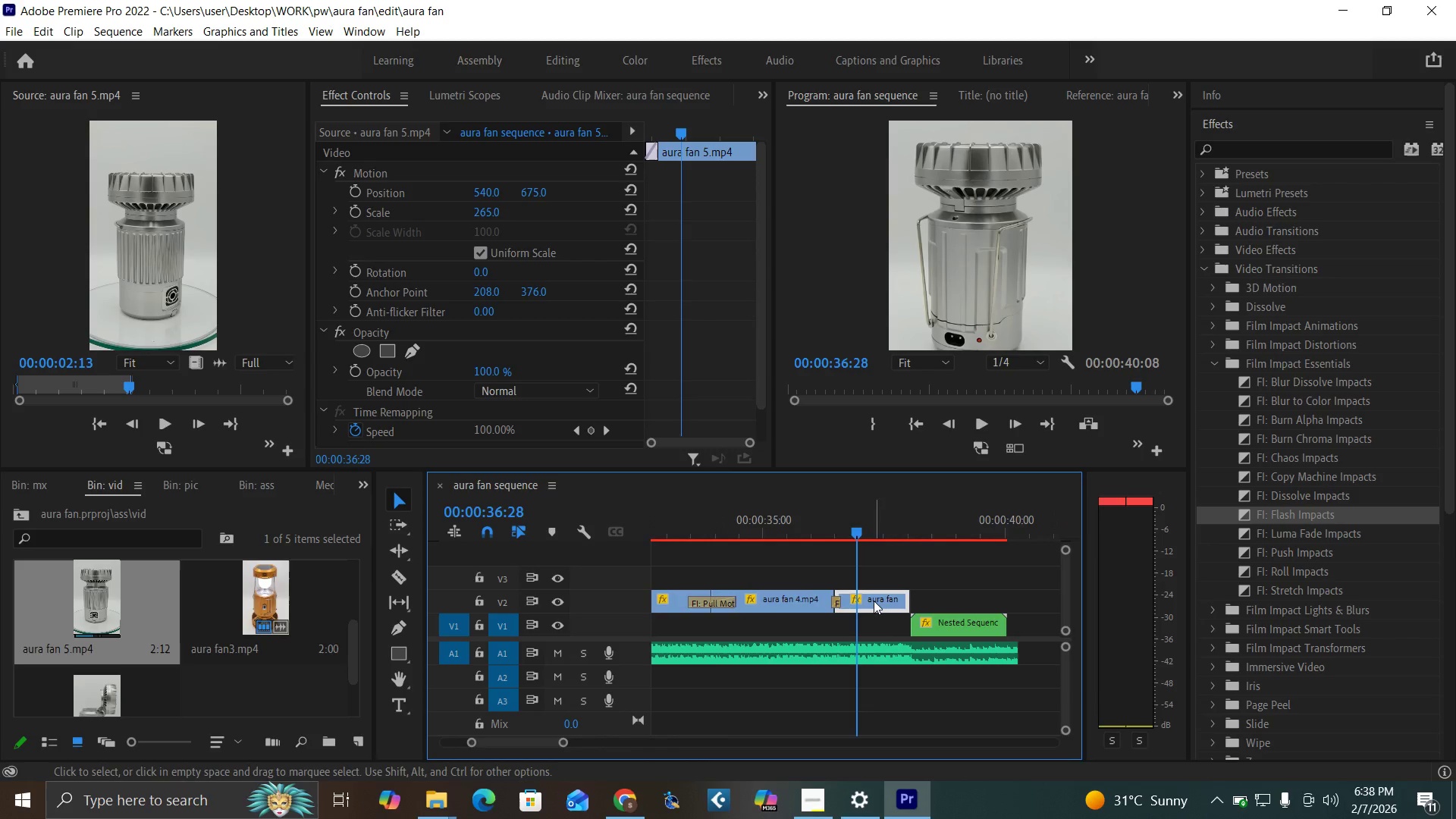 
key(Equal)
 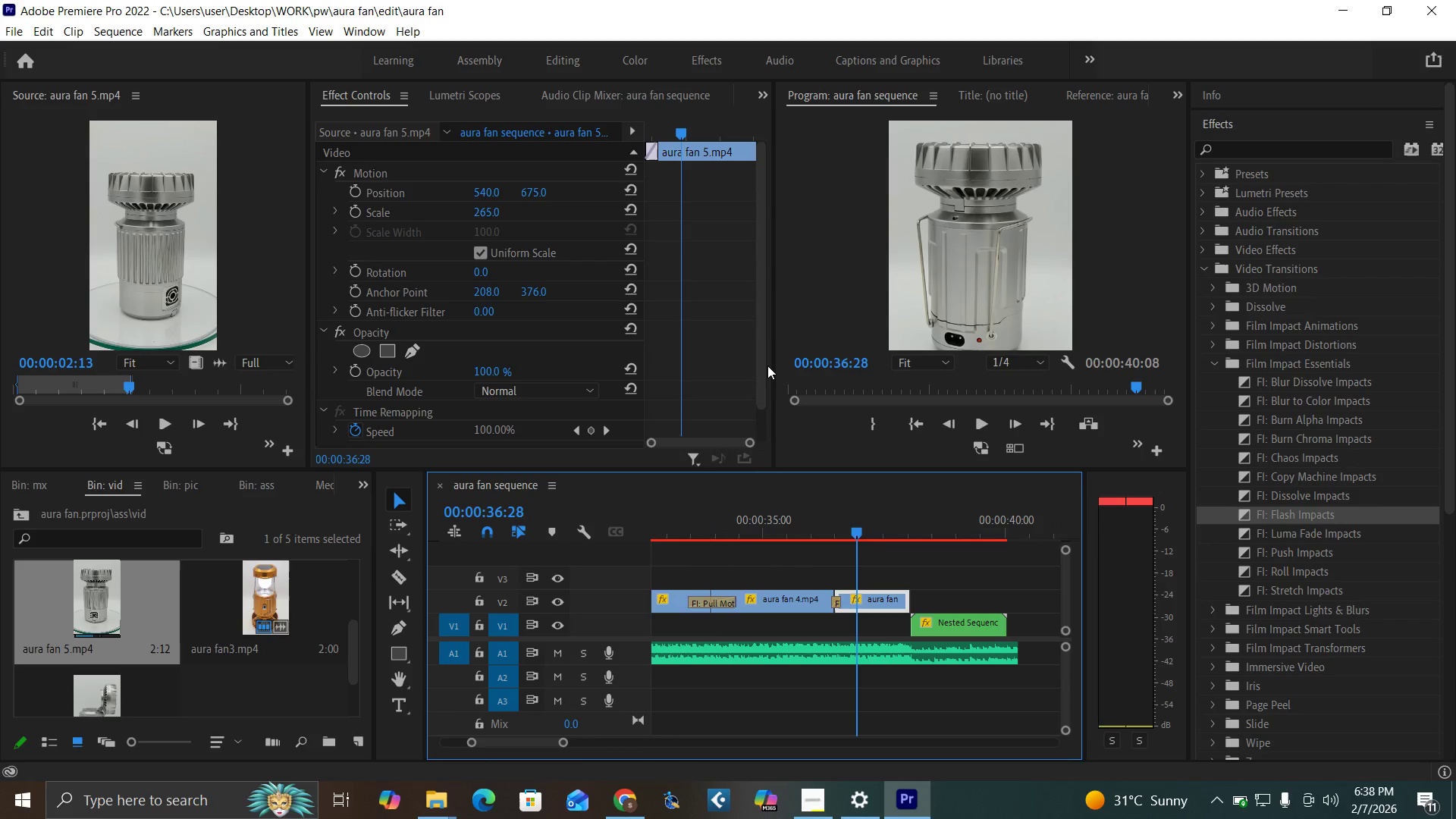 
left_click_drag(start_coordinate=[758, 369], to_coordinate=[772, 492])
 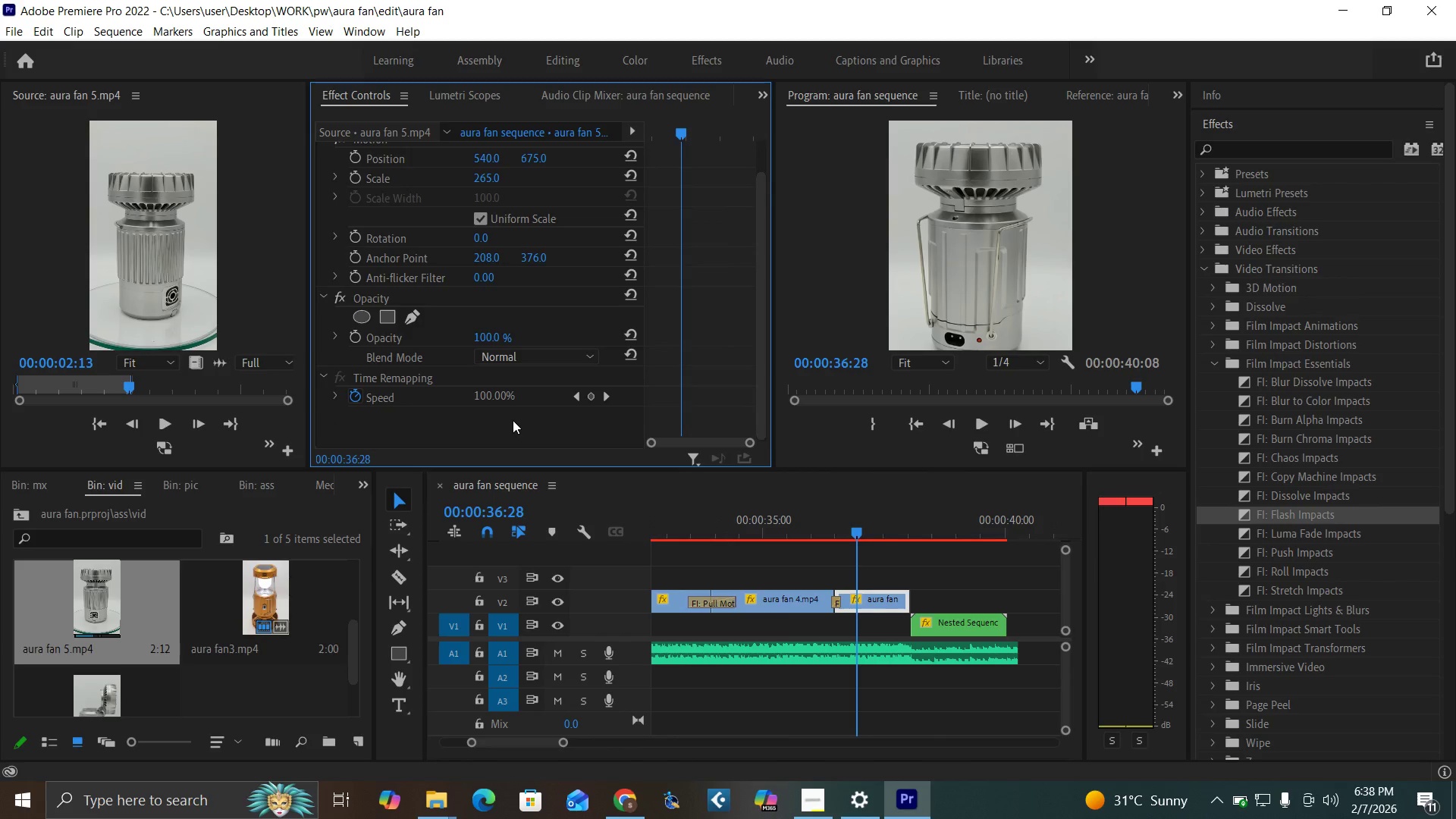 
left_click([513, 420])
 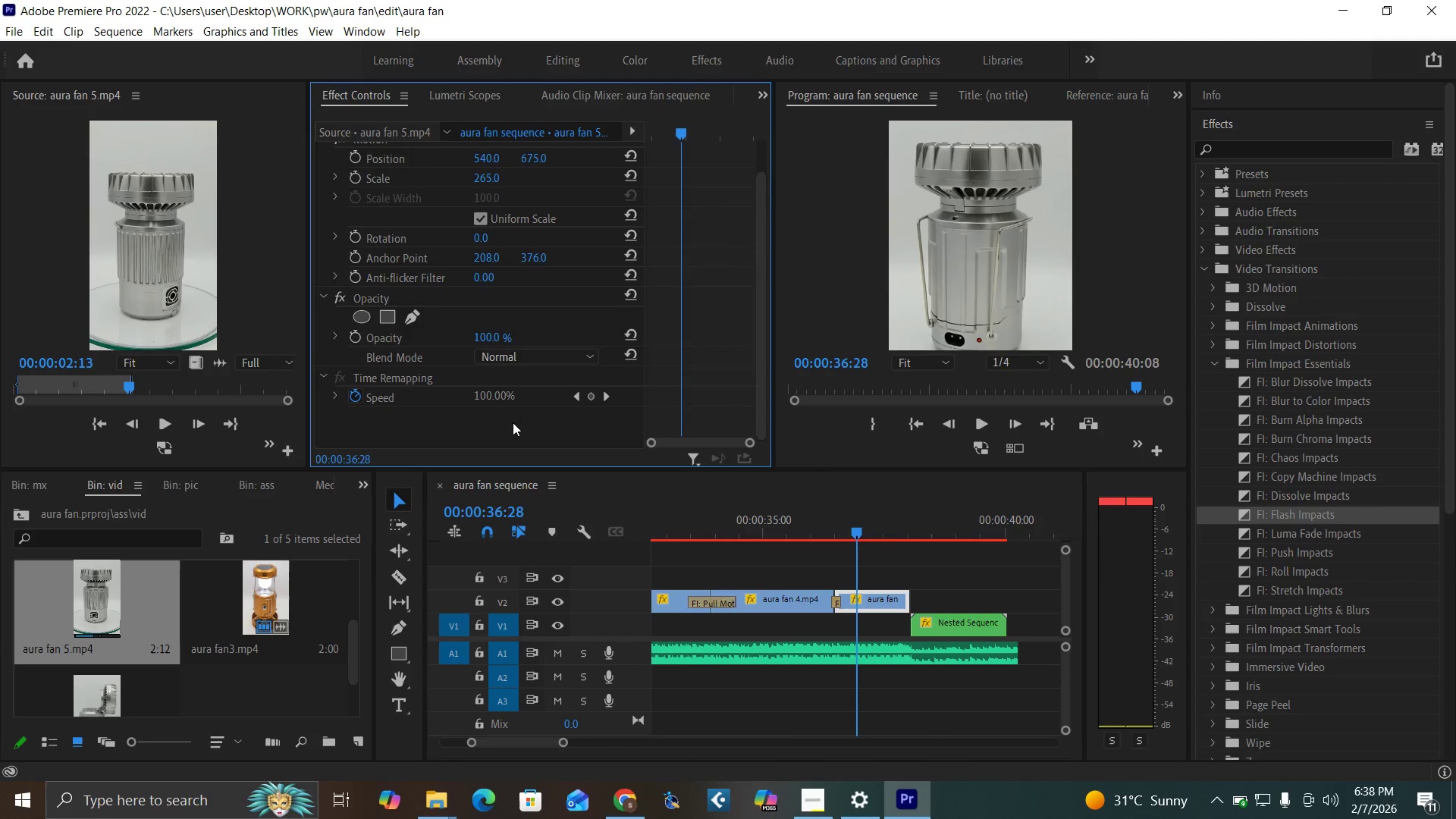 
key(Control+V)
 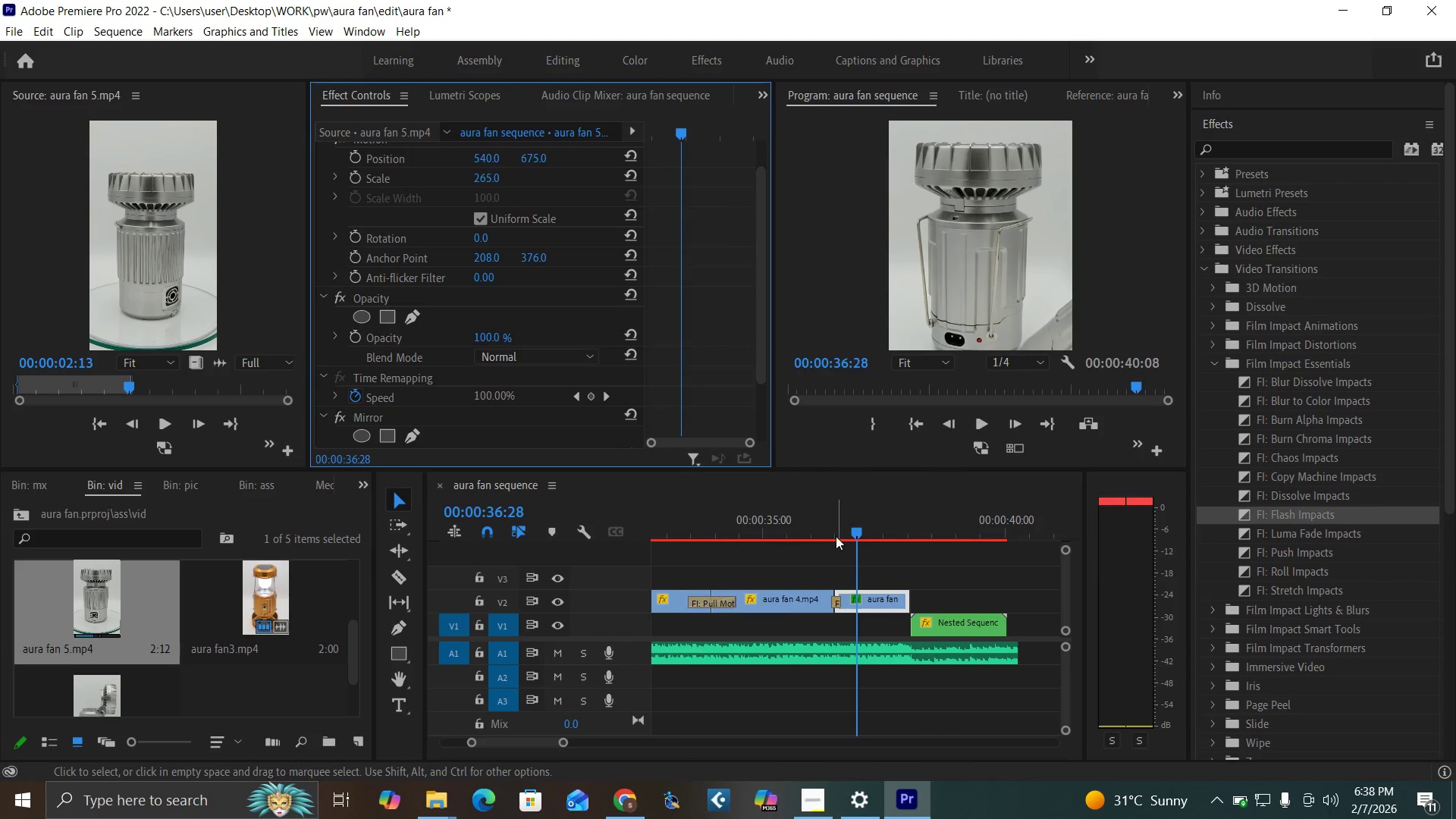 
left_click_drag(start_coordinate=[825, 529], to_coordinate=[898, 611])
 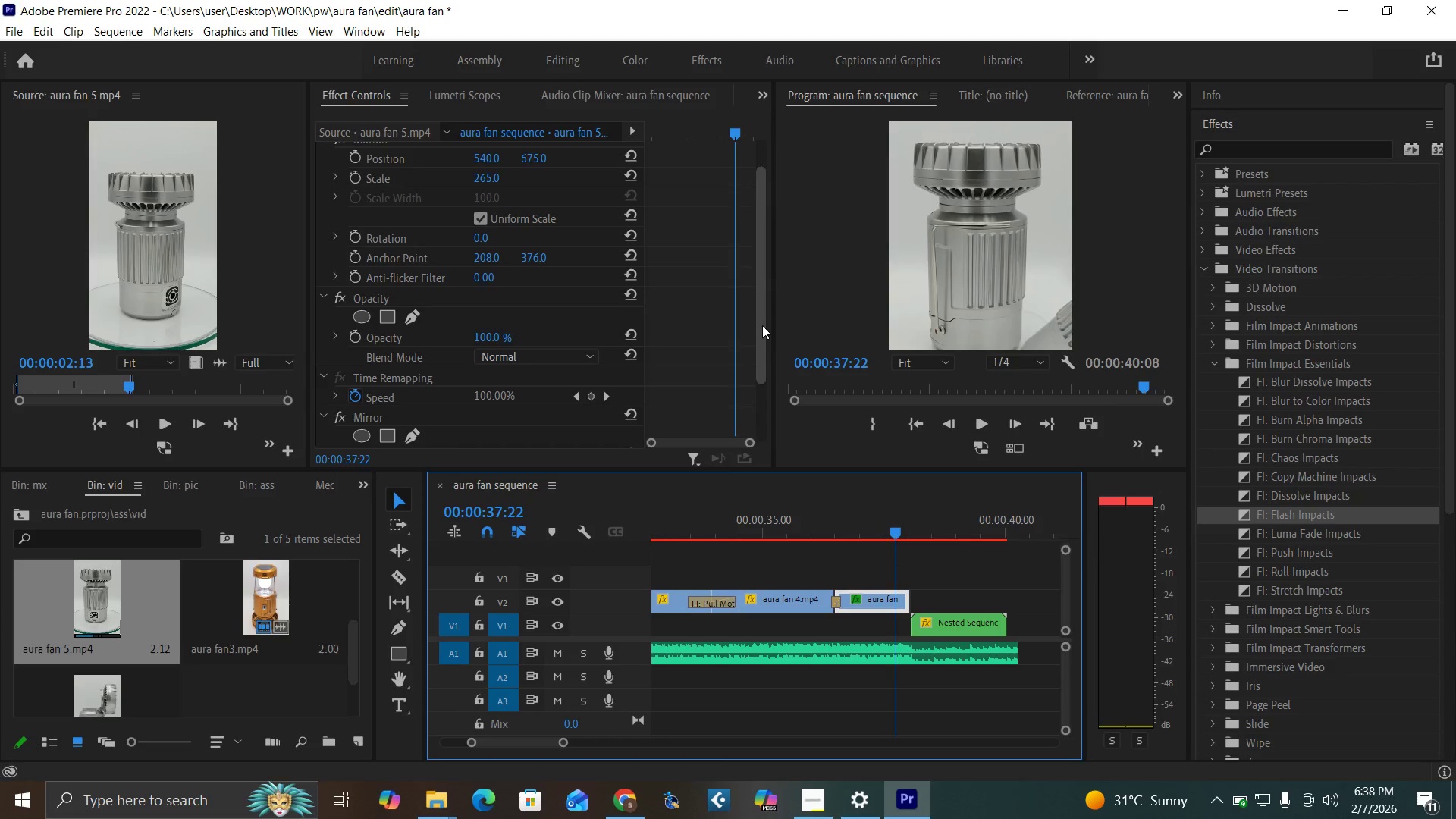 
left_click_drag(start_coordinate=[762, 325], to_coordinate=[768, 435])
 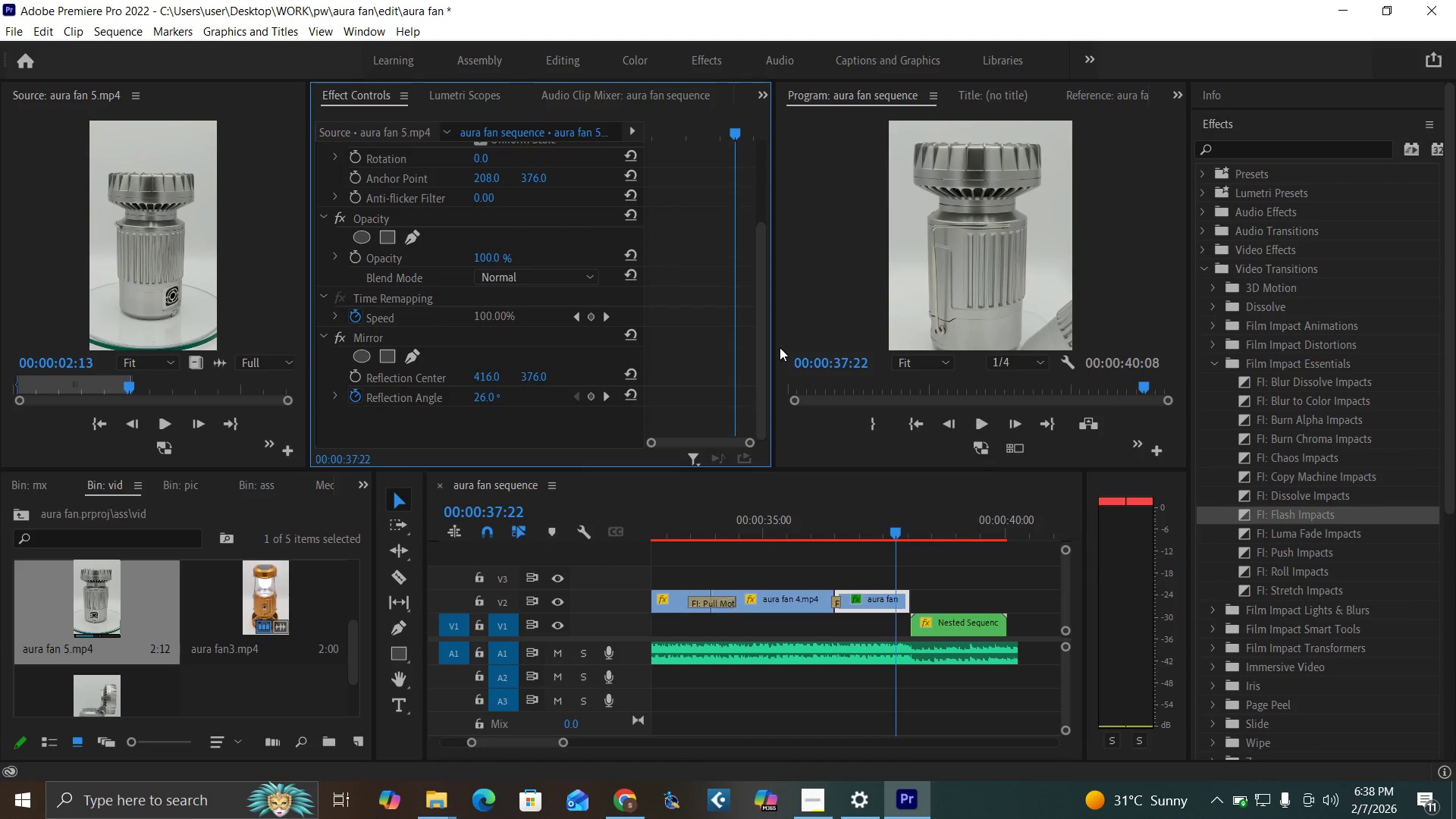 
left_click_drag(start_coordinate=[773, 340], to_coordinate=[792, 362])
 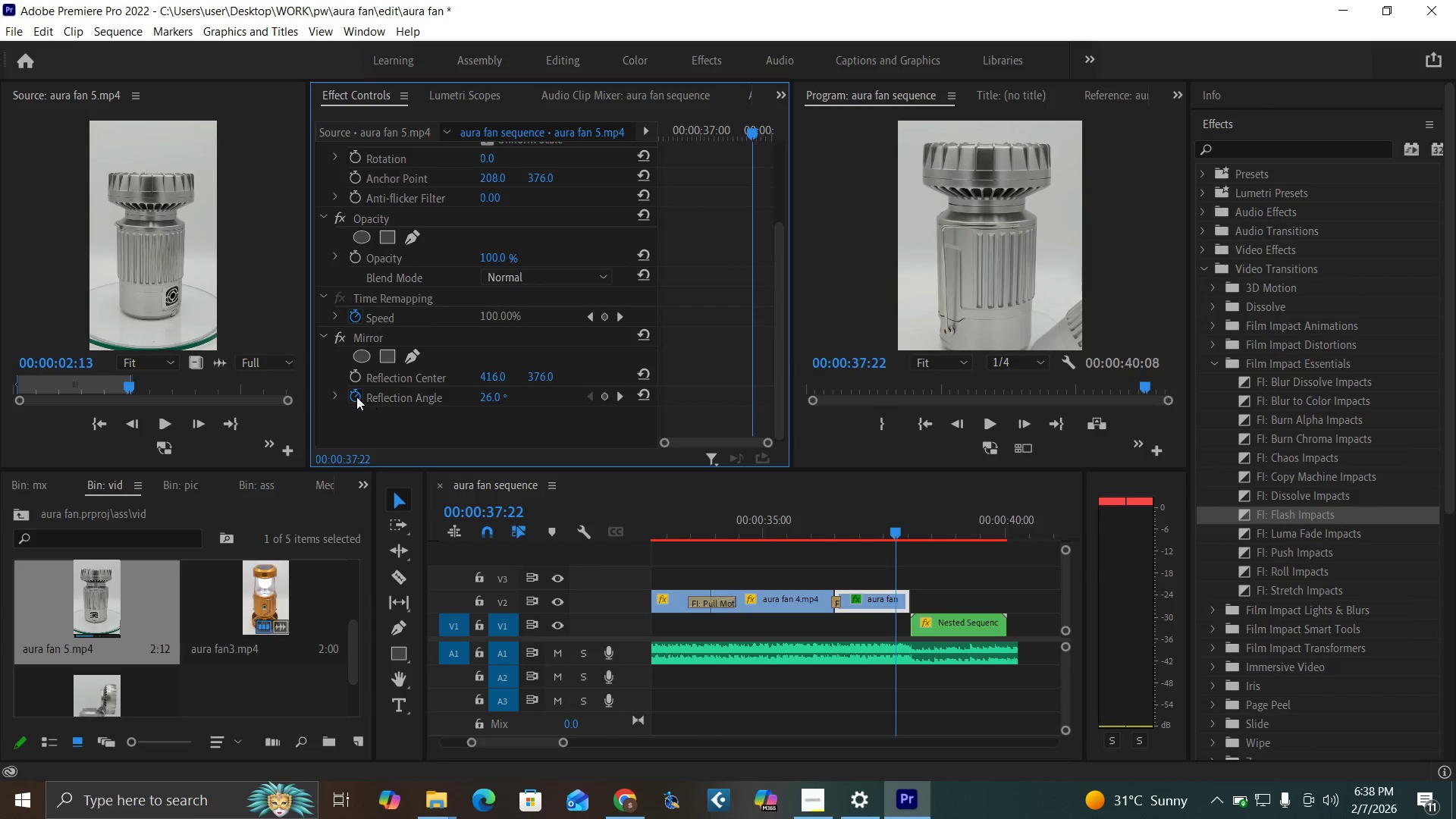 
left_click([347, 395])
 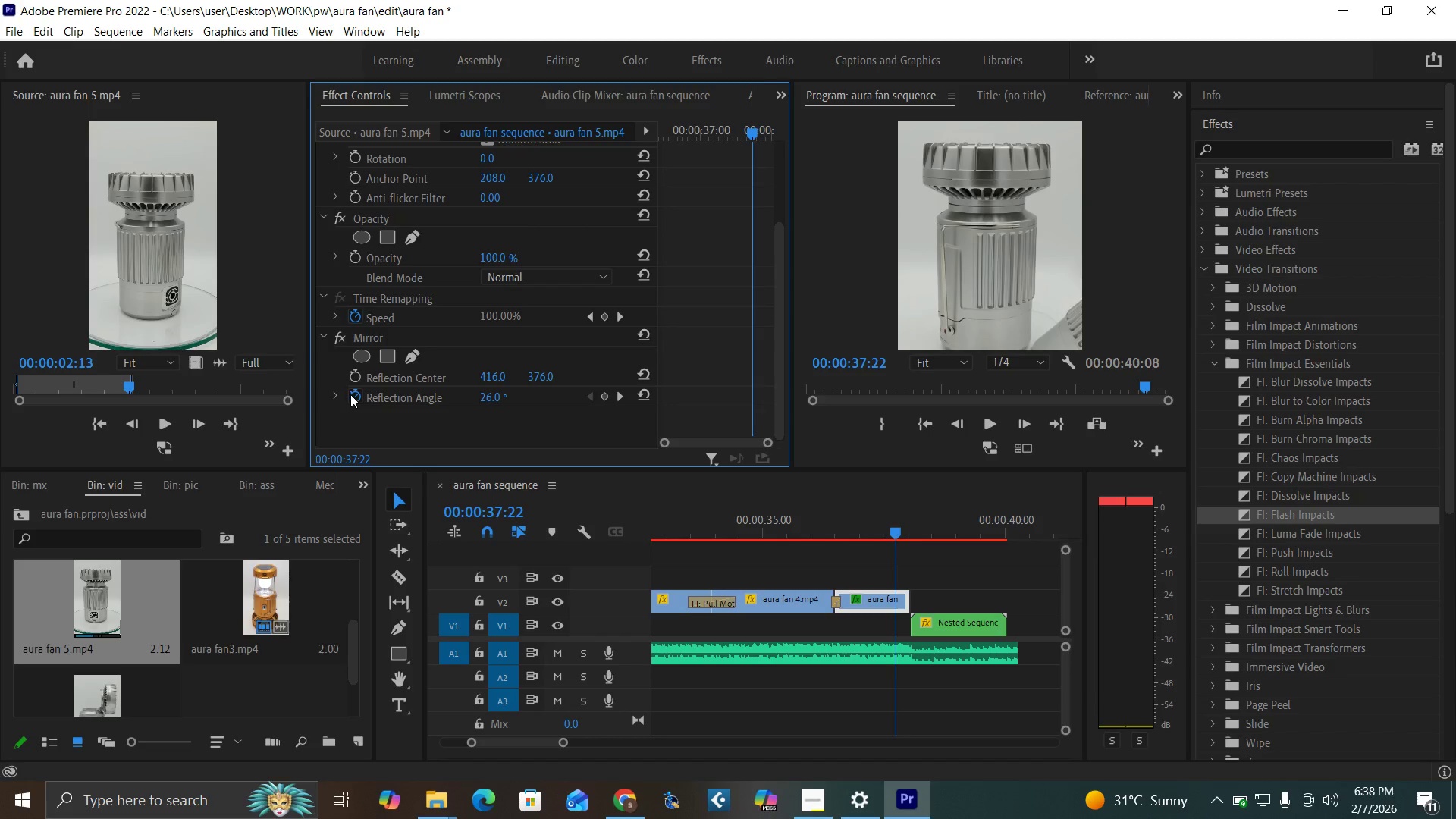 
left_click([350, 394])
 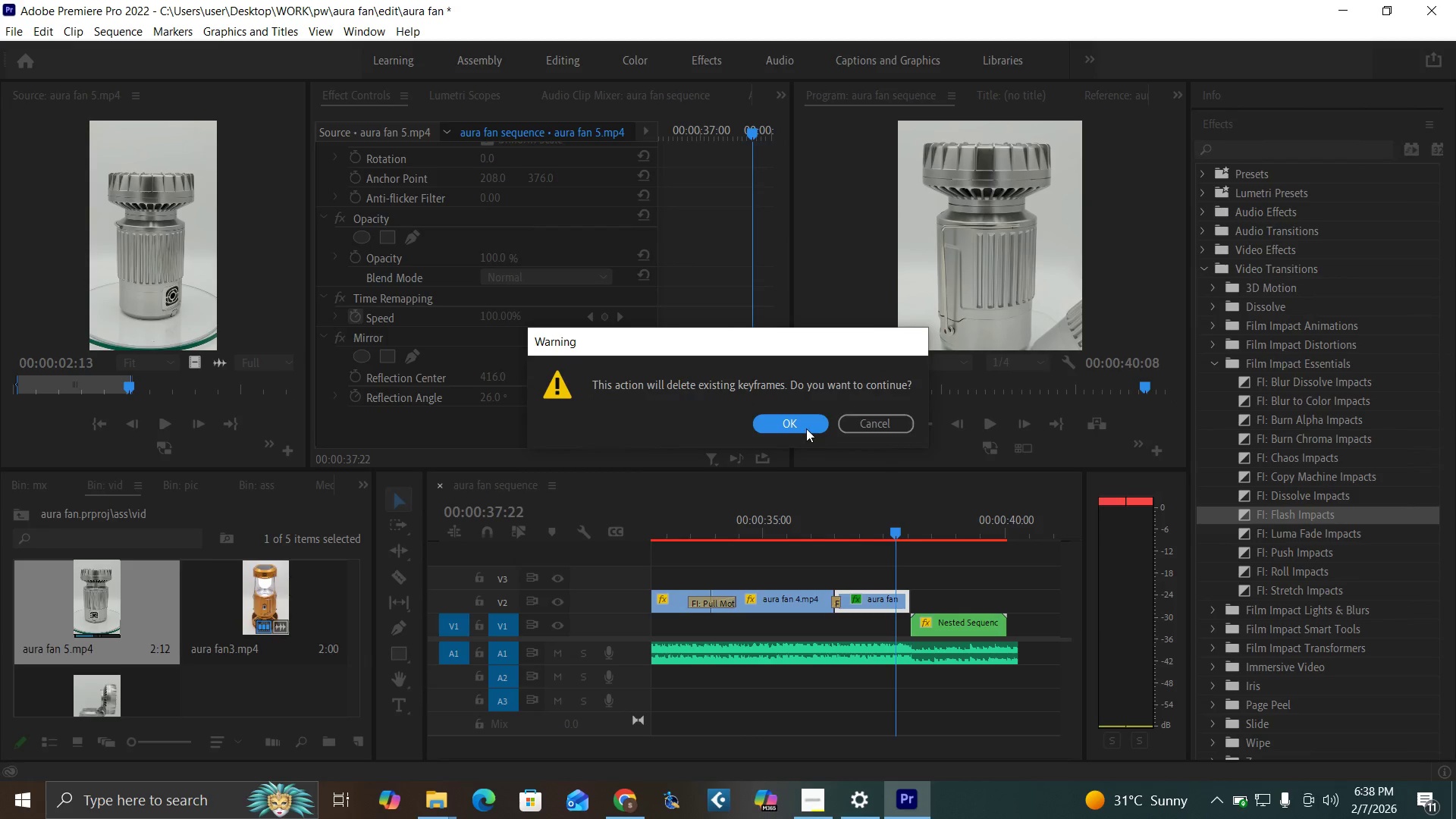 
left_click([799, 422])
 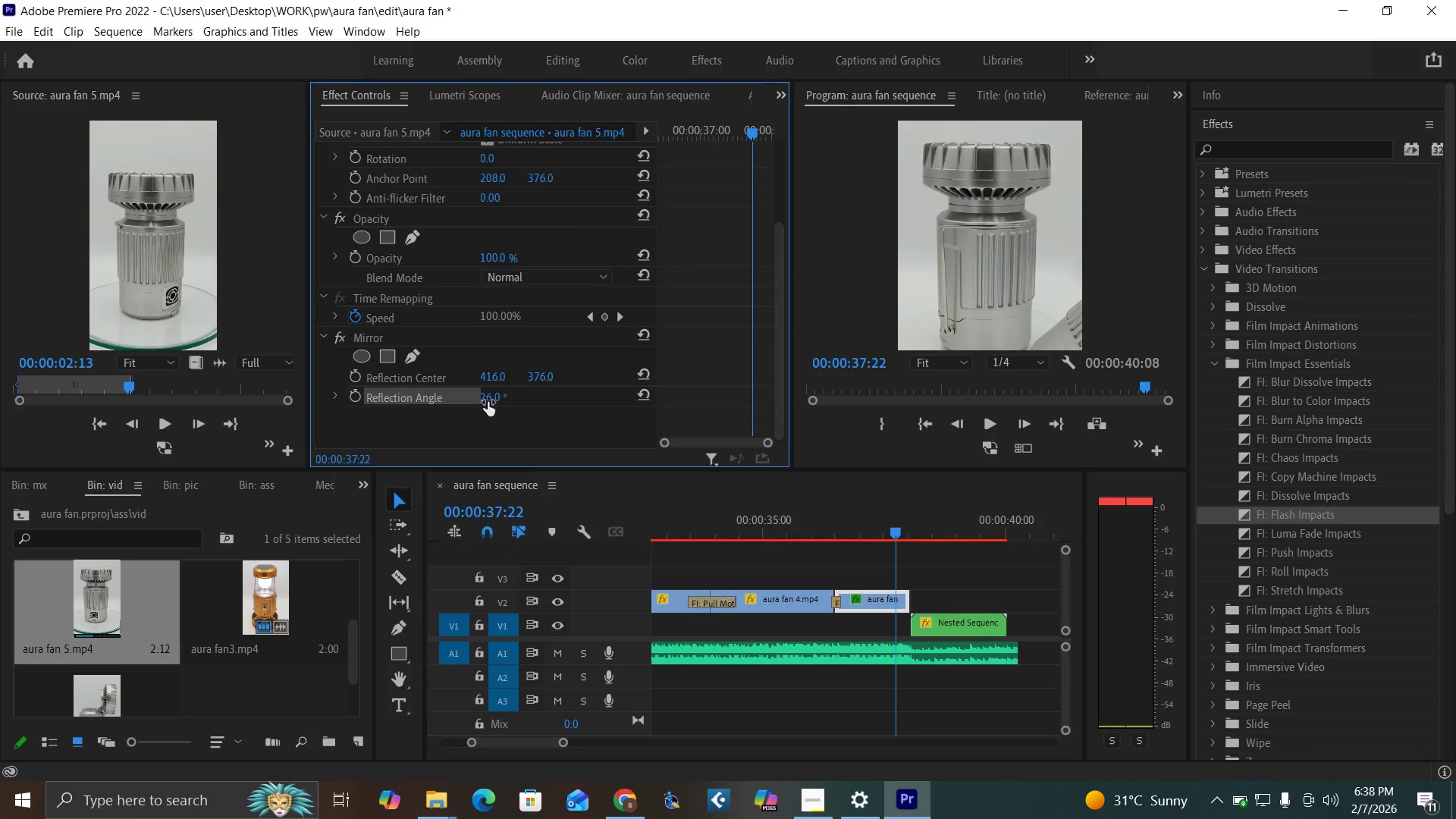 
left_click_drag(start_coordinate=[484, 400], to_coordinate=[453, 419])
 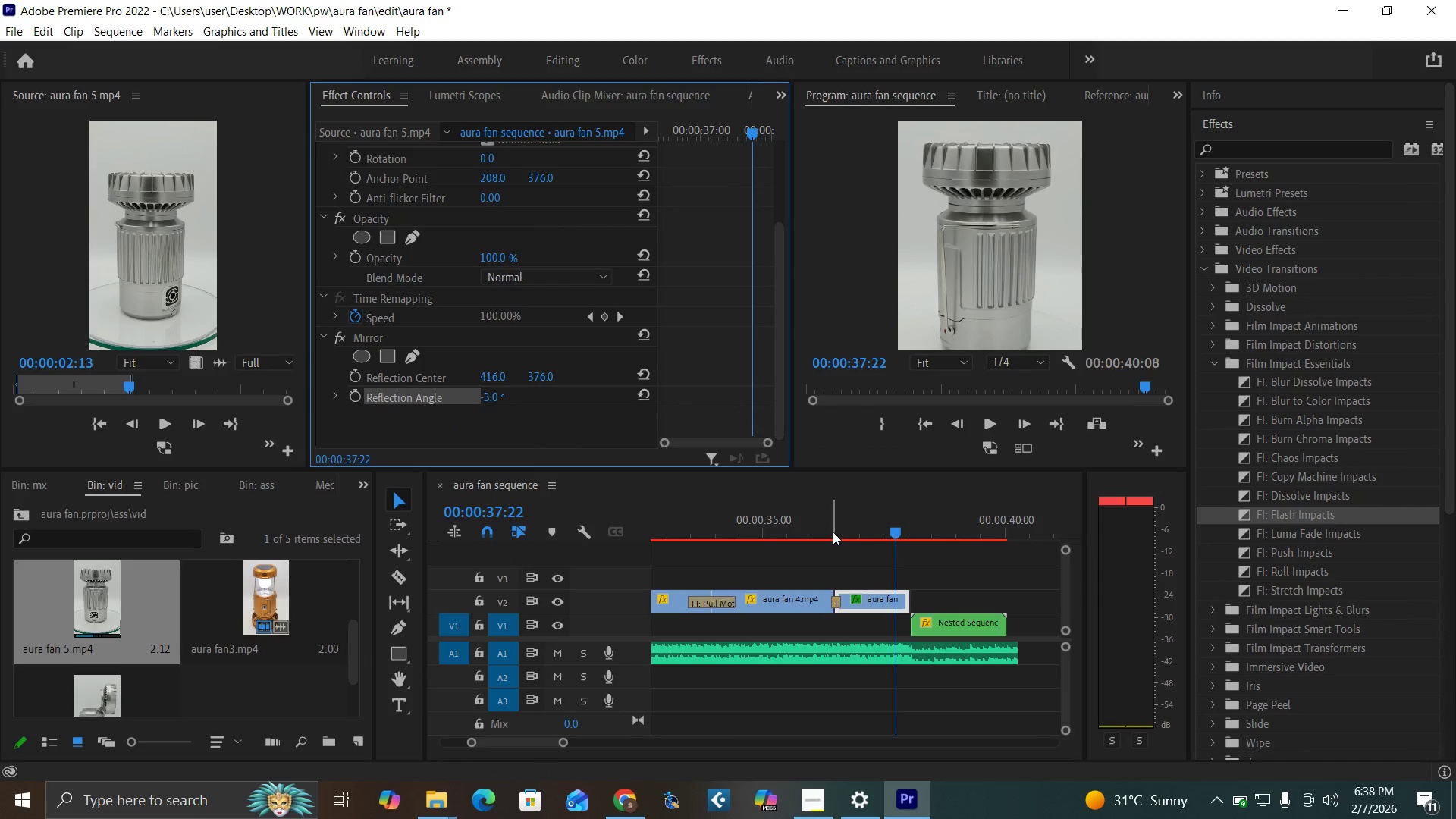 
left_click([835, 541])
 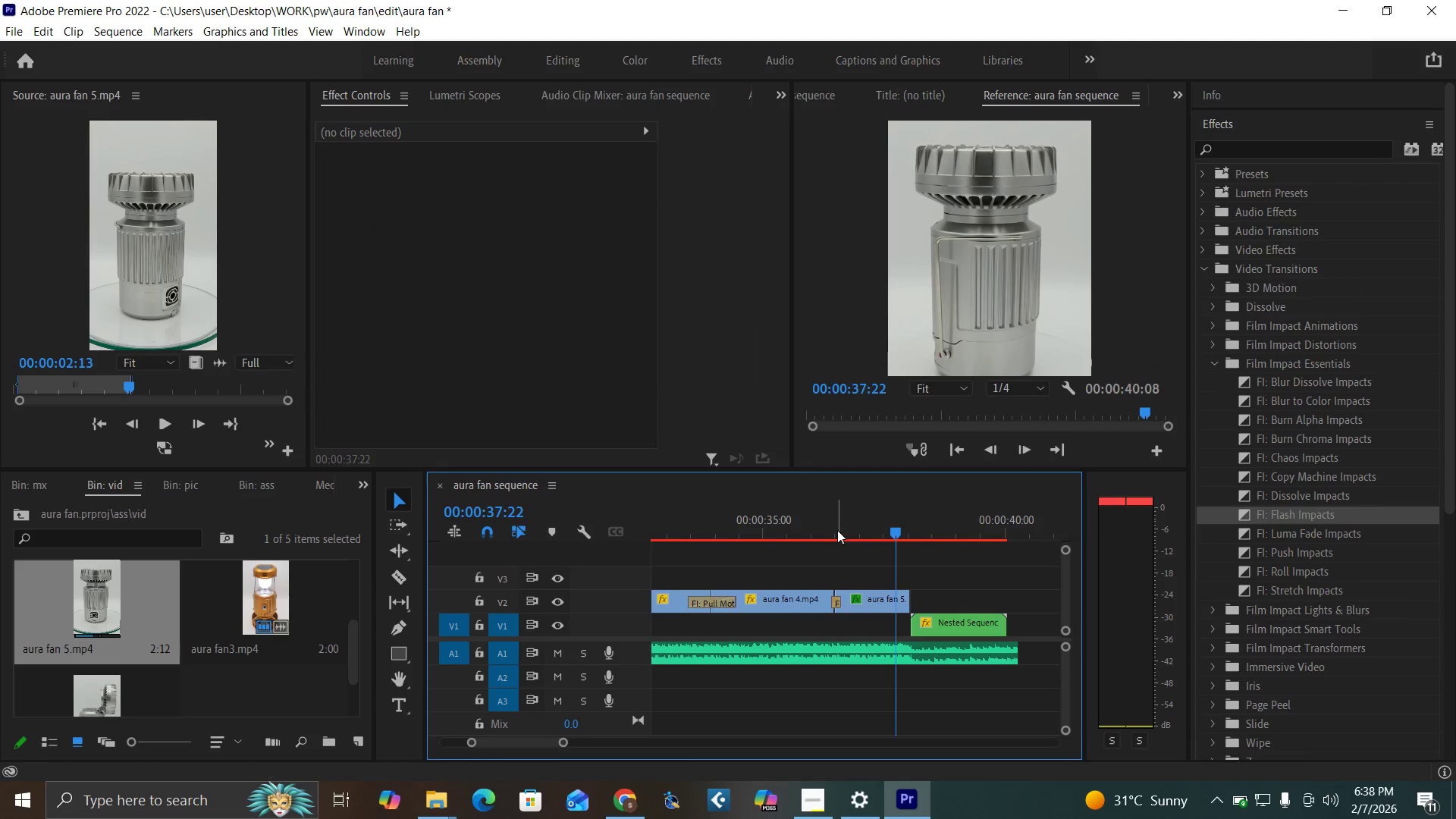 
left_click([837, 529])
 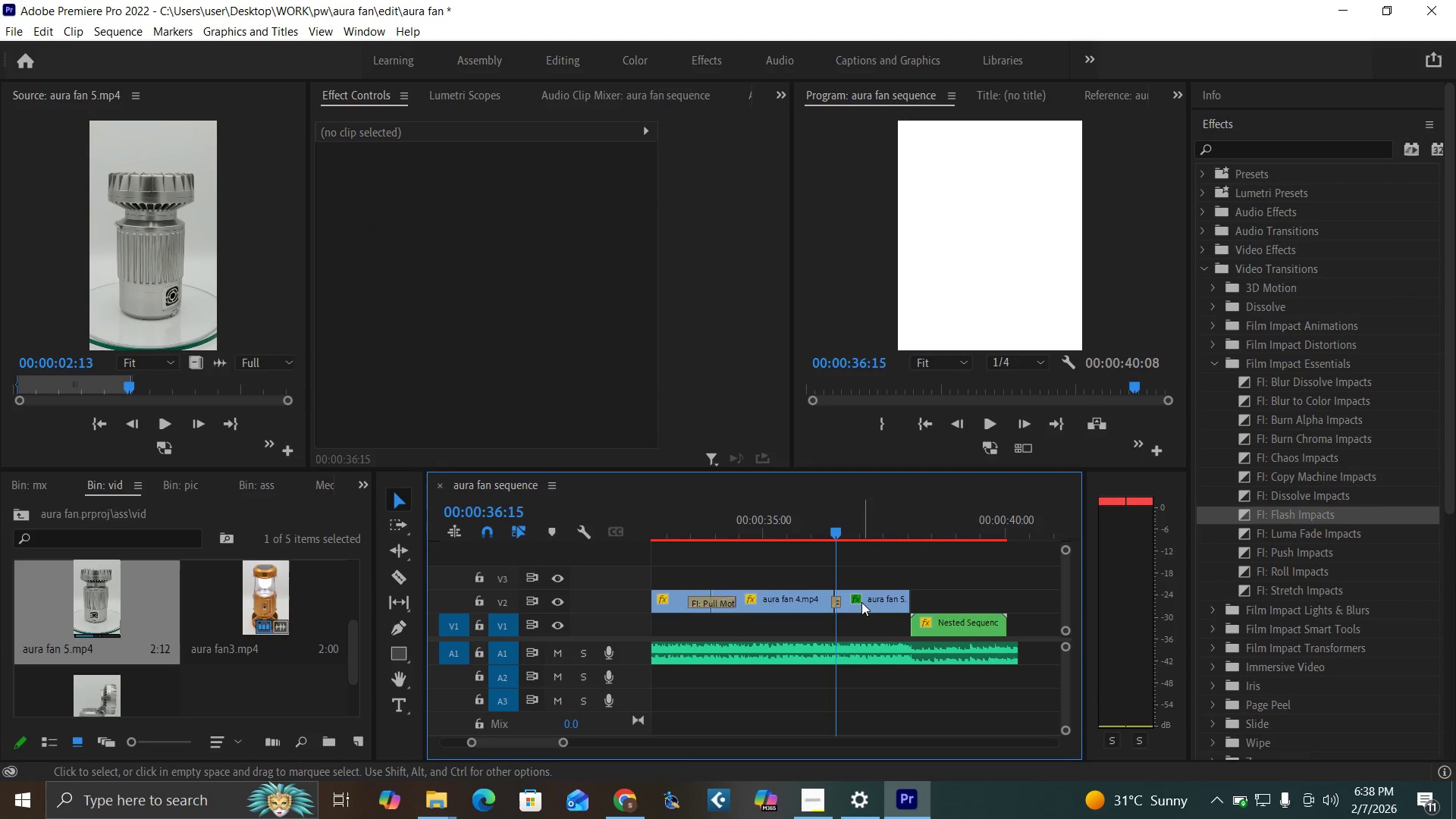 
left_click([861, 602])
 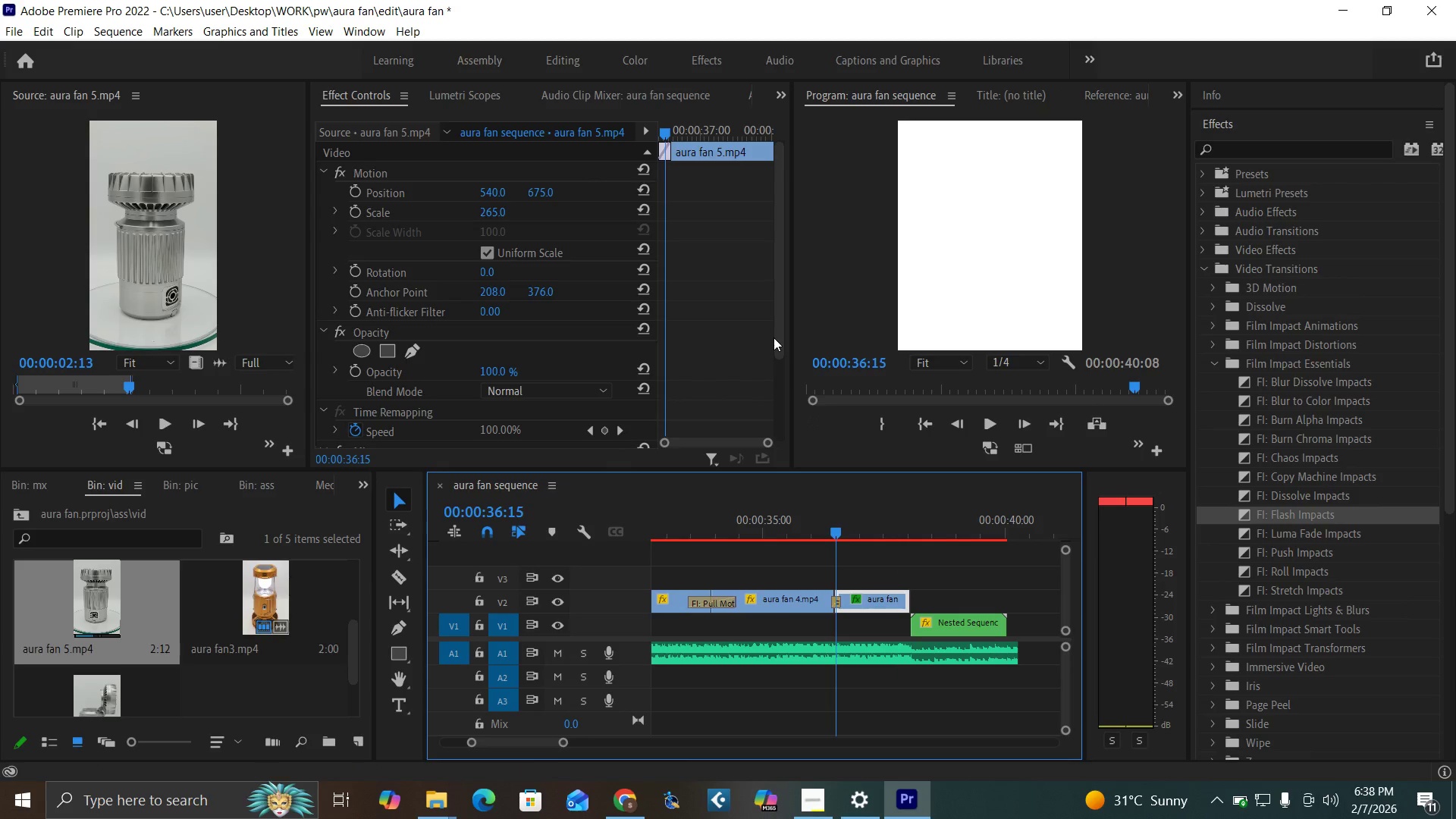 
left_click_drag(start_coordinate=[781, 347], to_coordinate=[805, 453])
 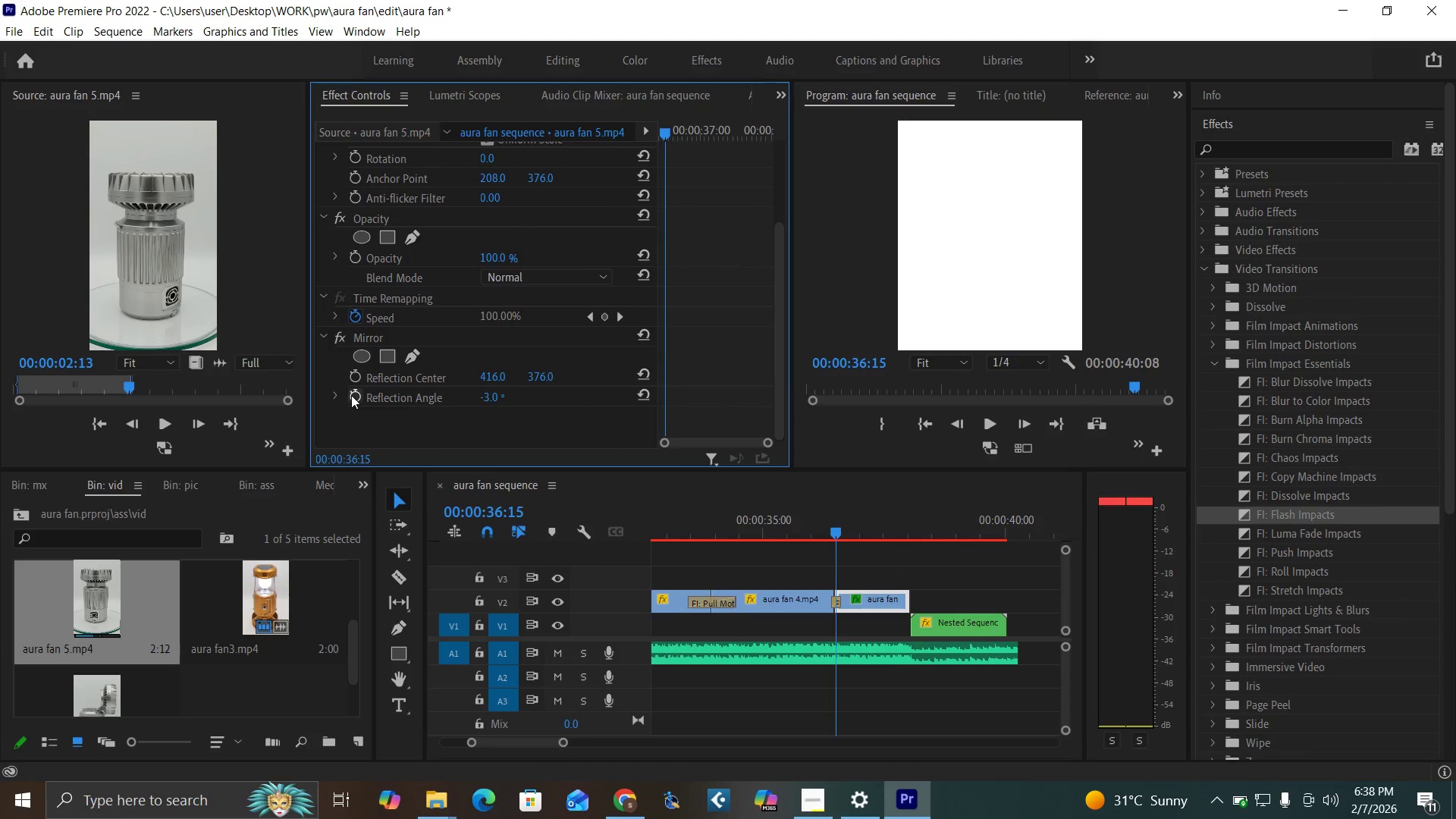 
left_click([353, 394])
 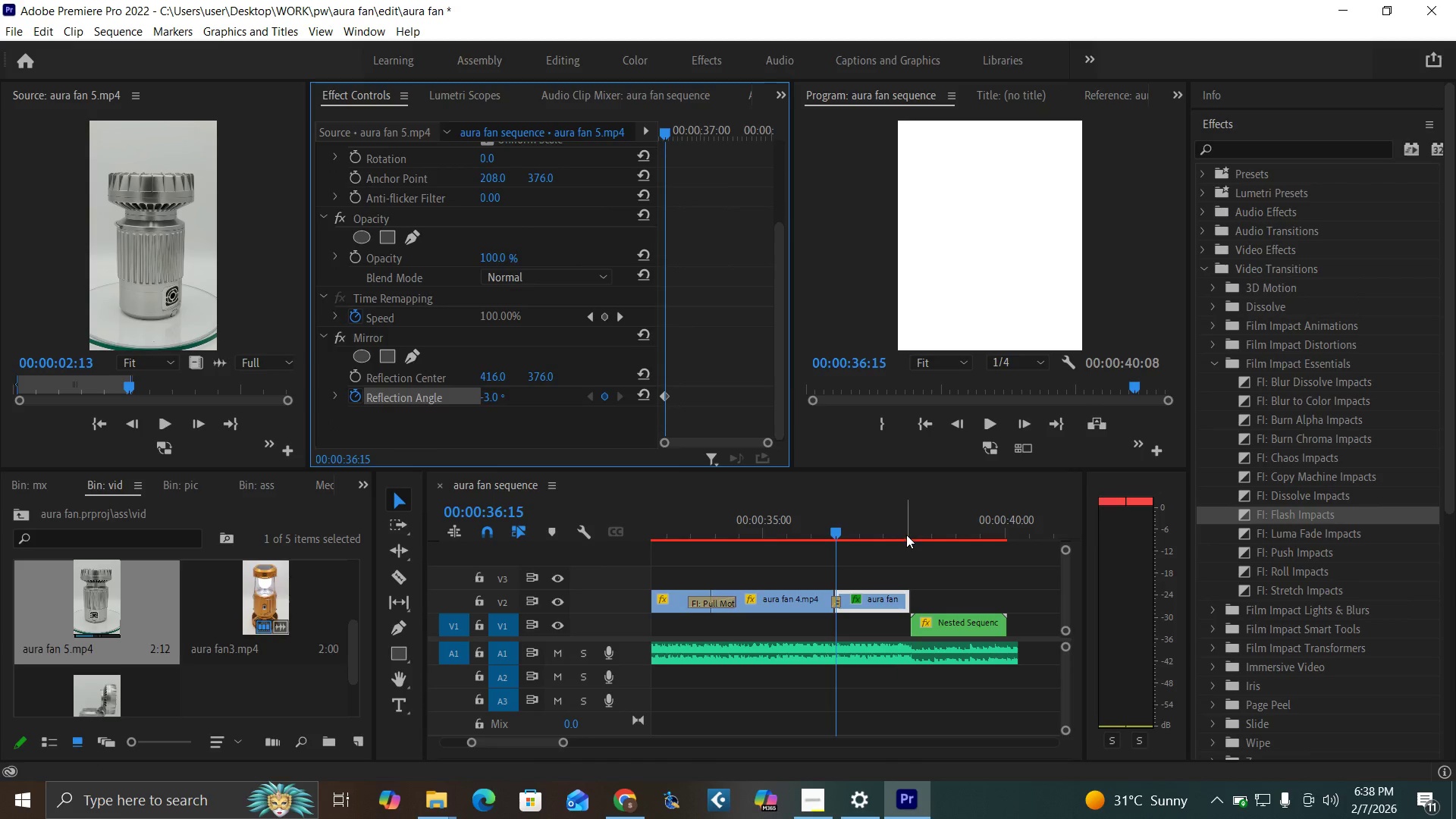 
left_click([906, 535])
 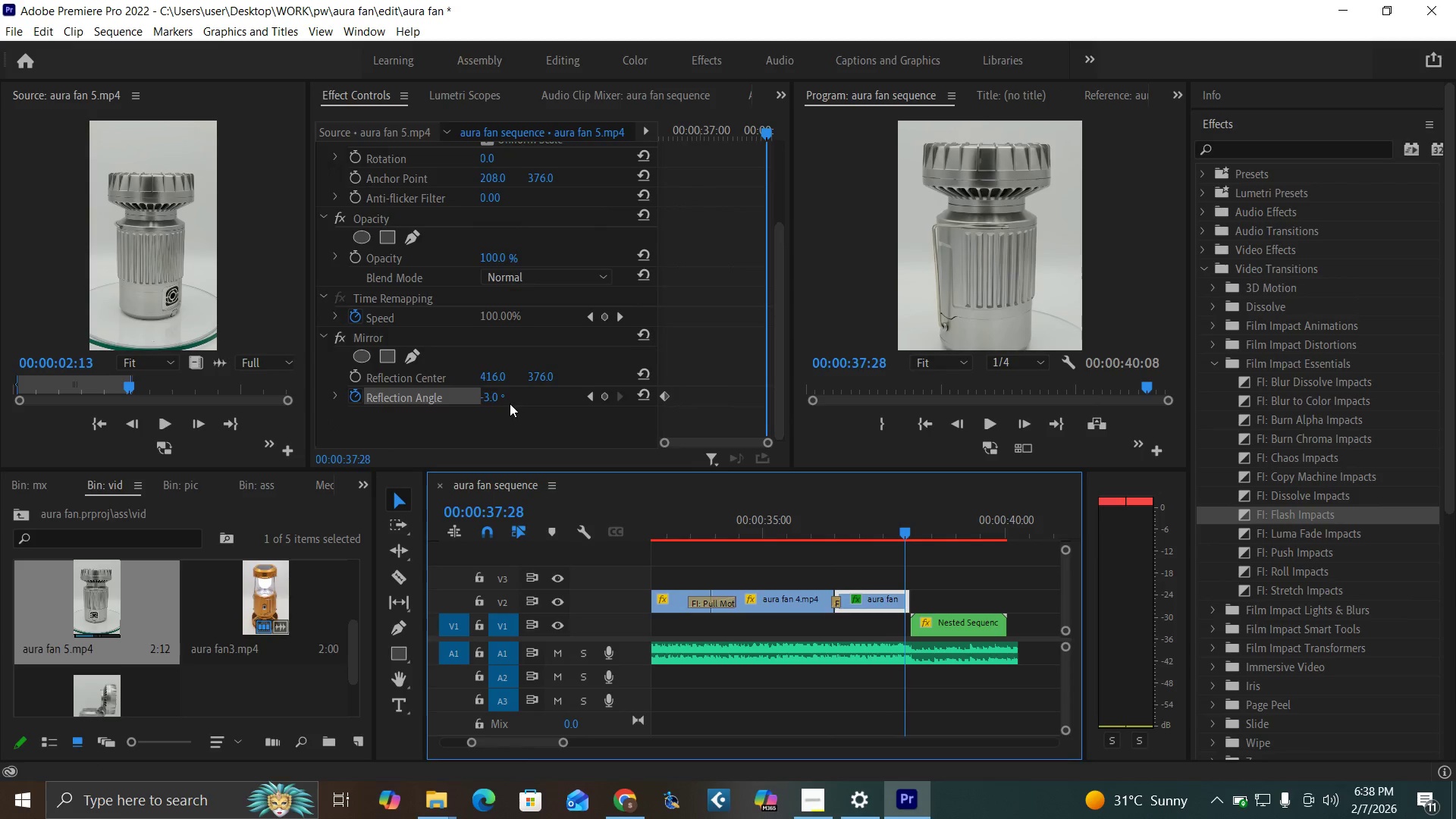 
left_click_drag(start_coordinate=[495, 396], to_coordinate=[623, 427])
 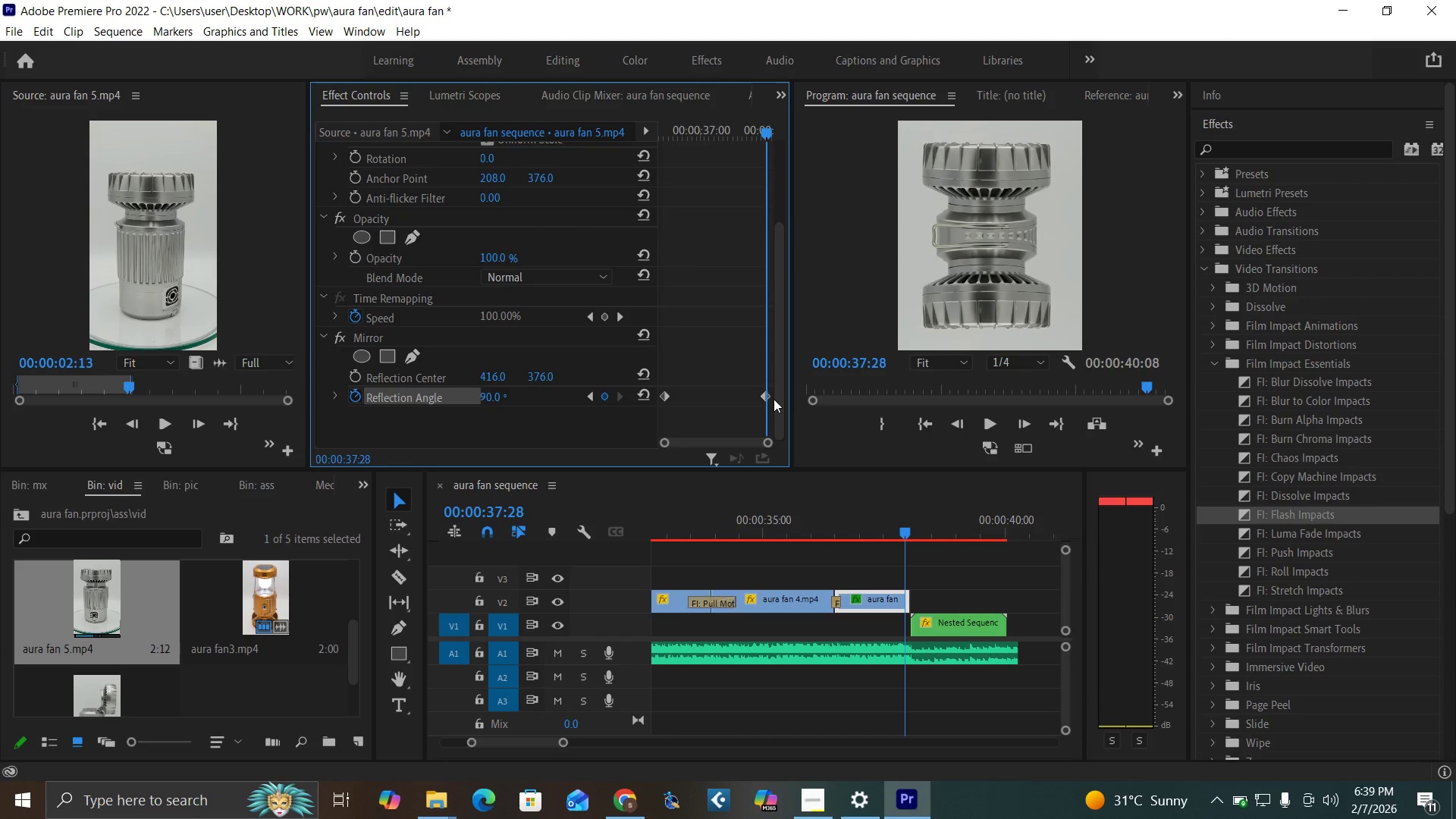 
left_click_drag(start_coordinate=[780, 404], to_coordinate=[765, 308])
 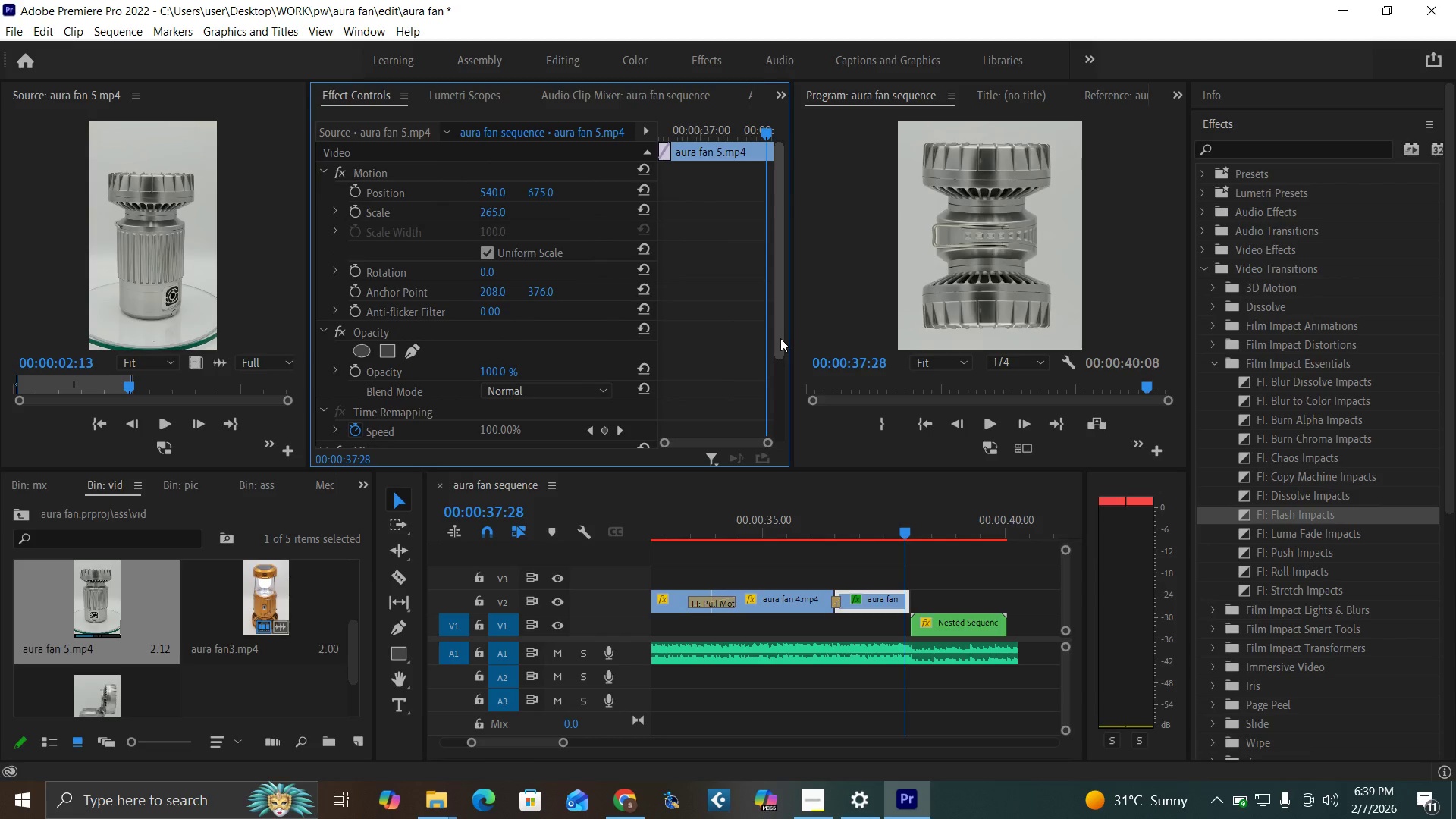 
left_click_drag(start_coordinate=[780, 338], to_coordinate=[792, 306])
 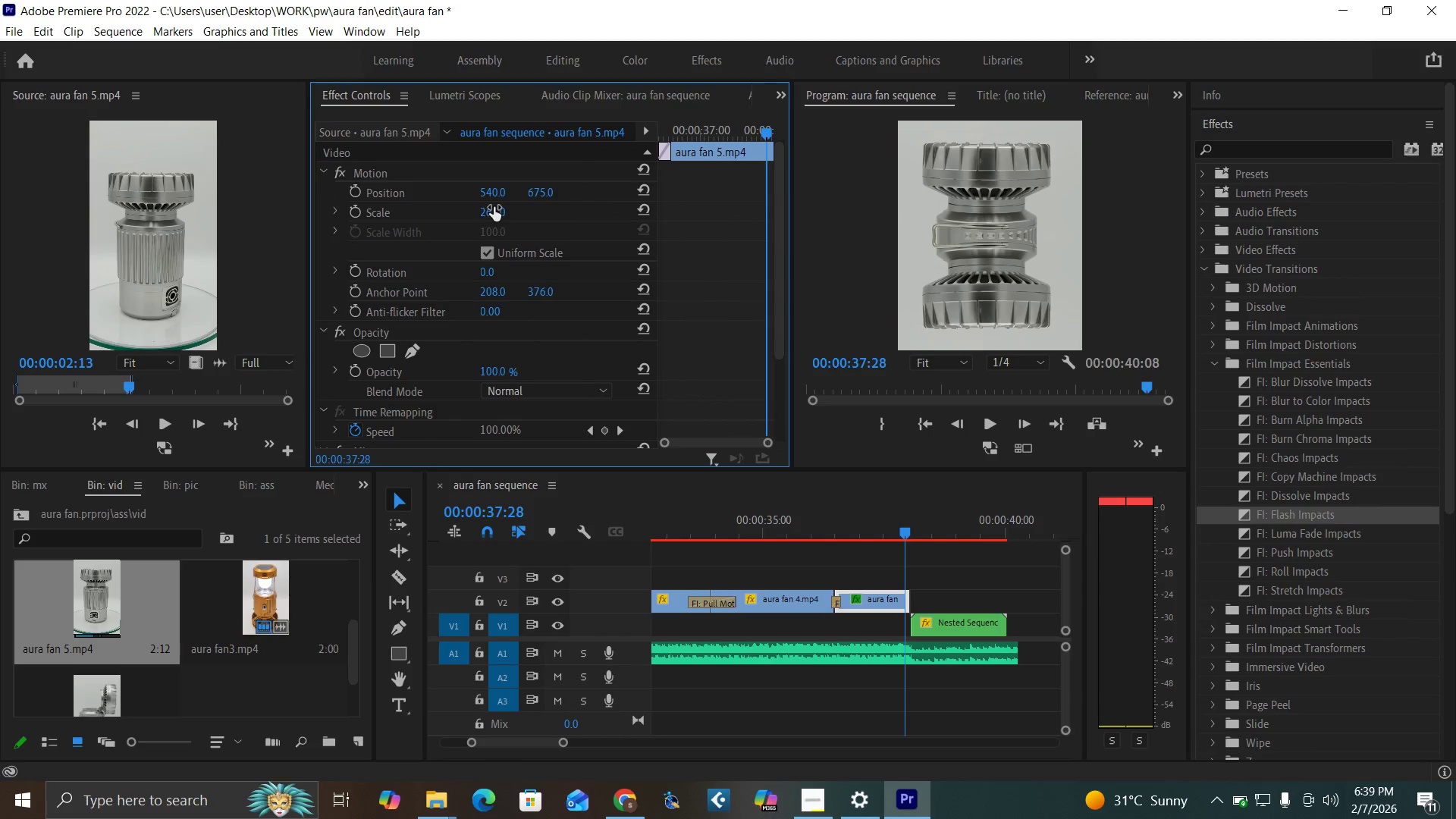 
left_click_drag(start_coordinate=[494, 207], to_coordinate=[668, 334])
 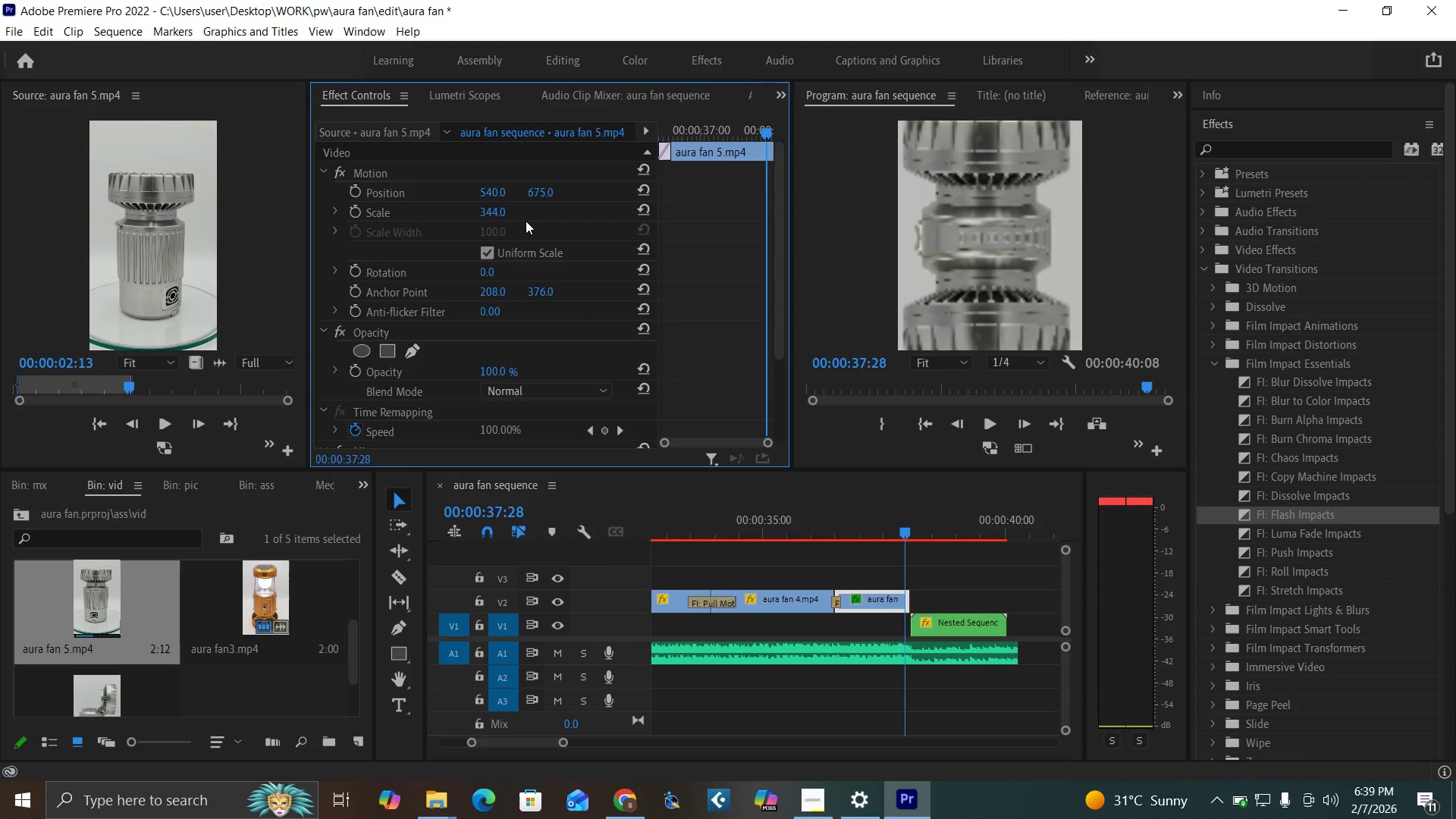 
left_click_drag(start_coordinate=[508, 208], to_coordinate=[538, 222])
 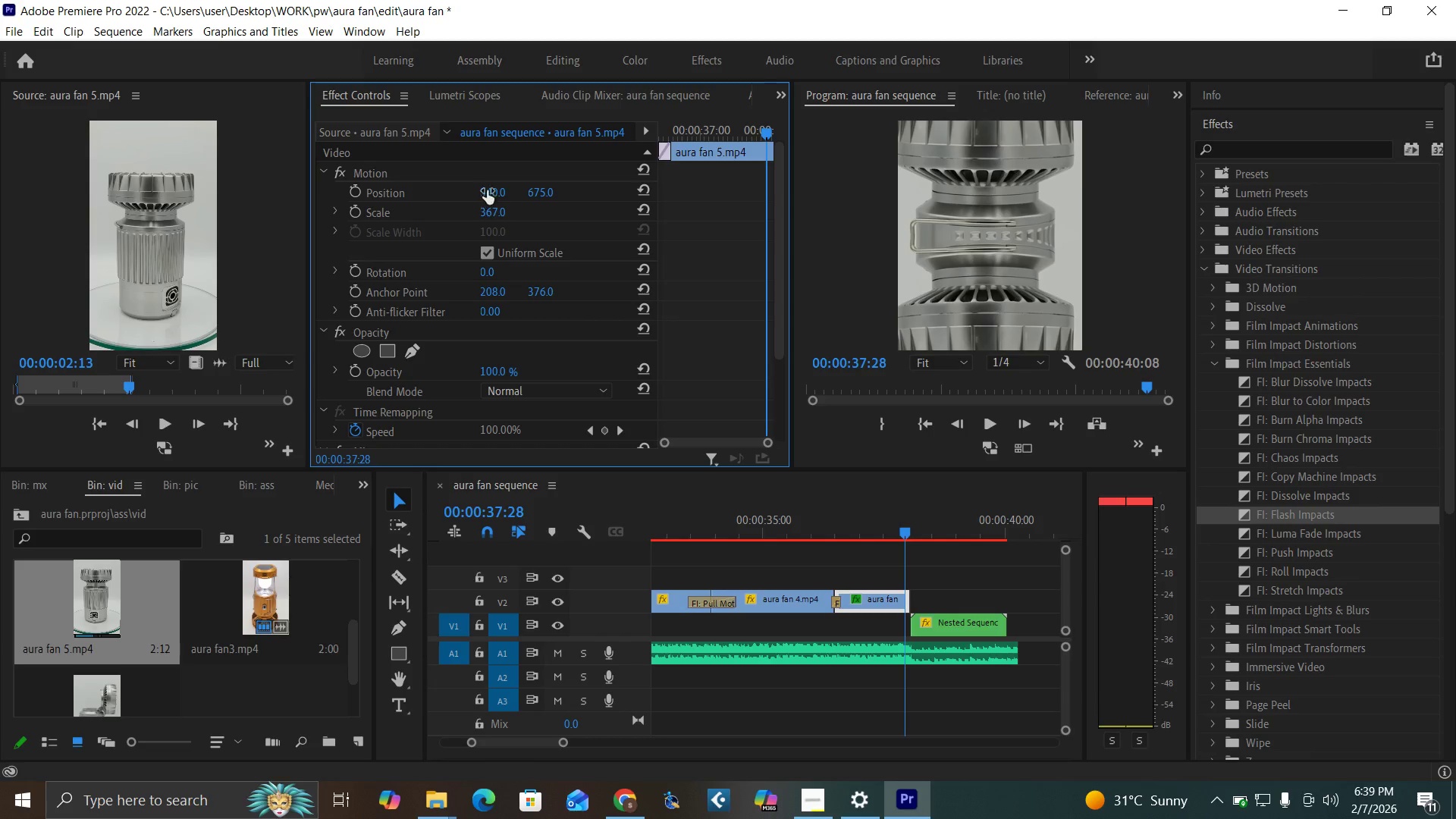 
left_click_drag(start_coordinate=[491, 188], to_coordinate=[522, 200])
 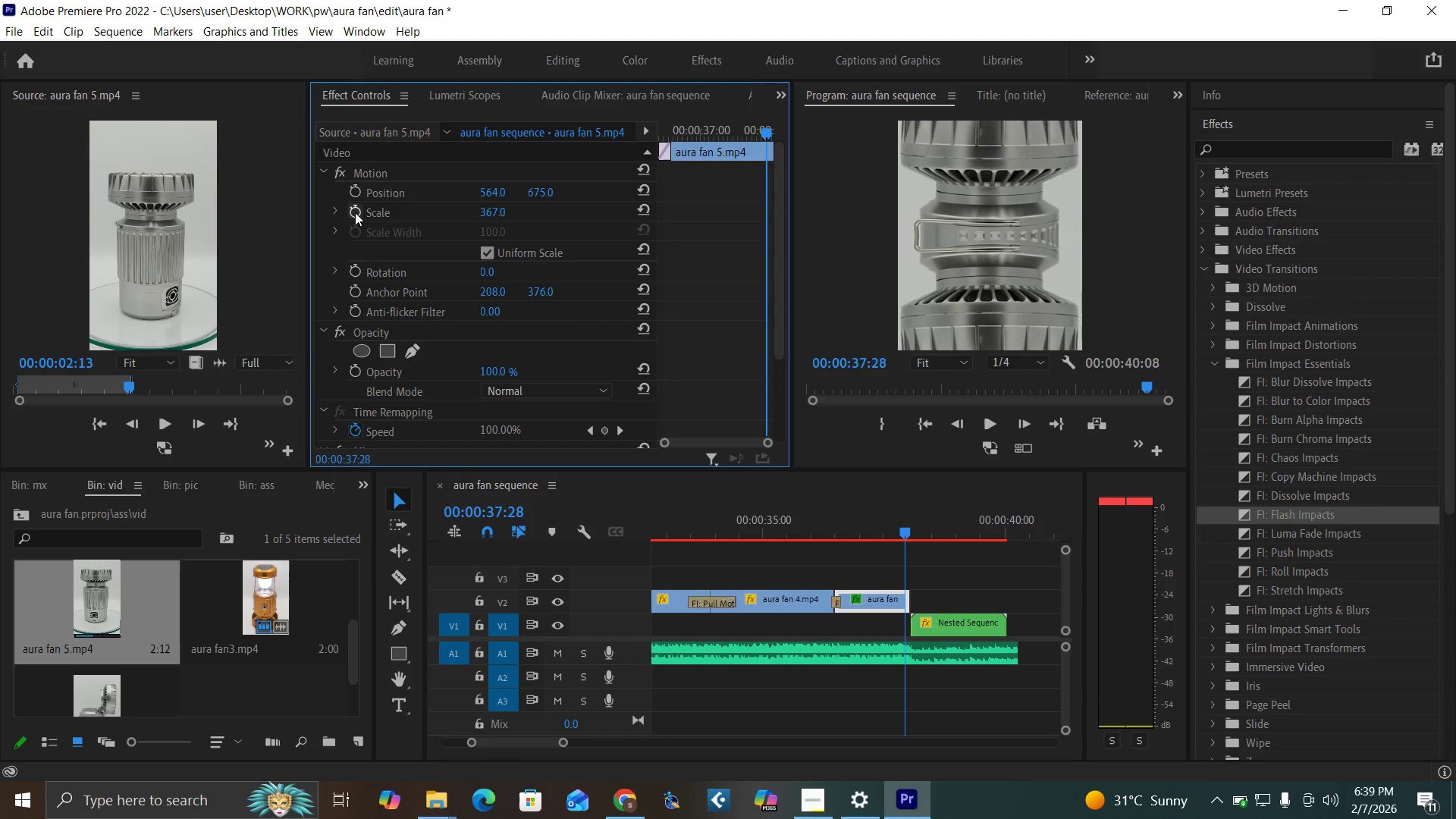 
left_click([355, 212])
 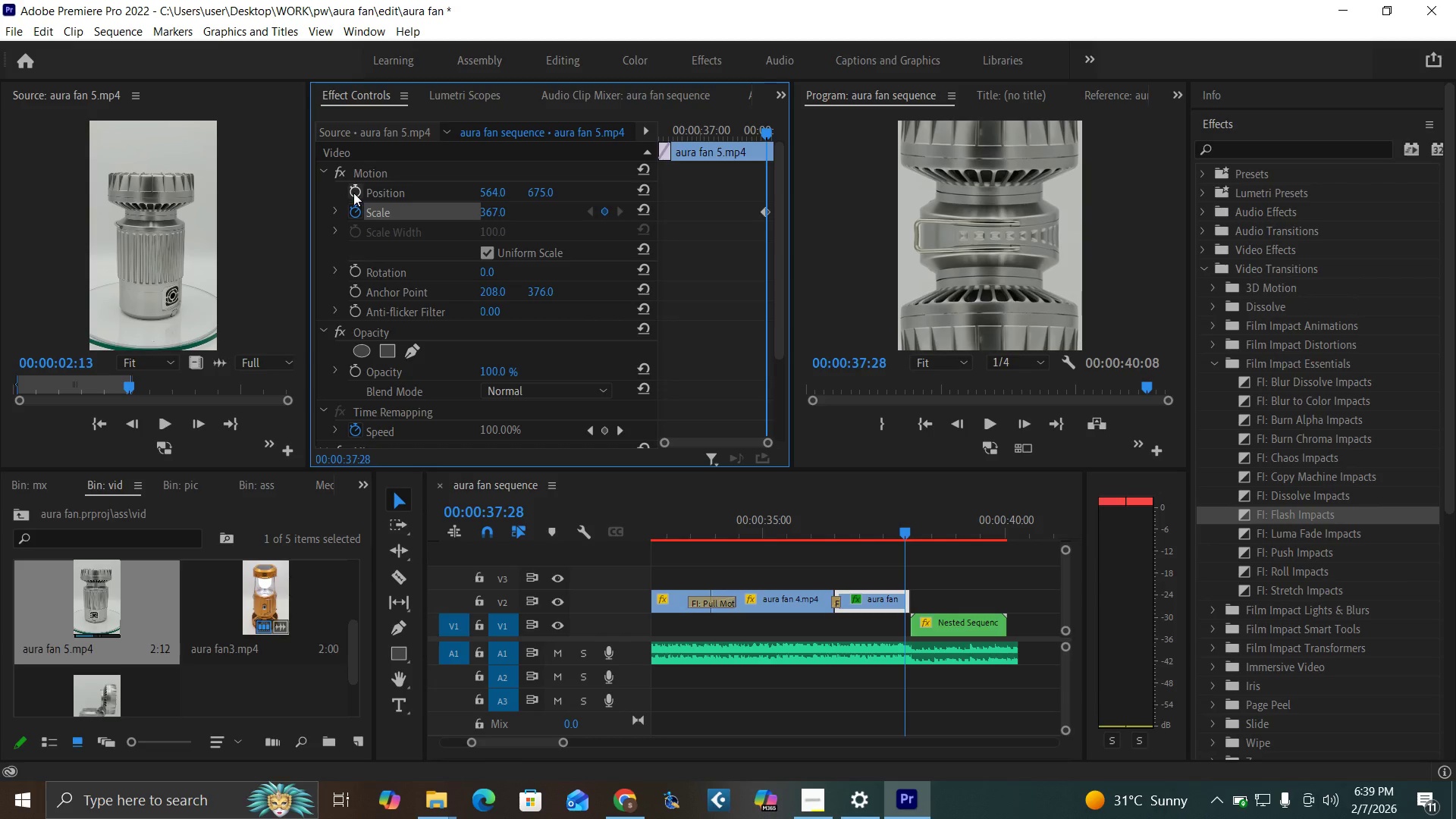 
left_click([353, 190])
 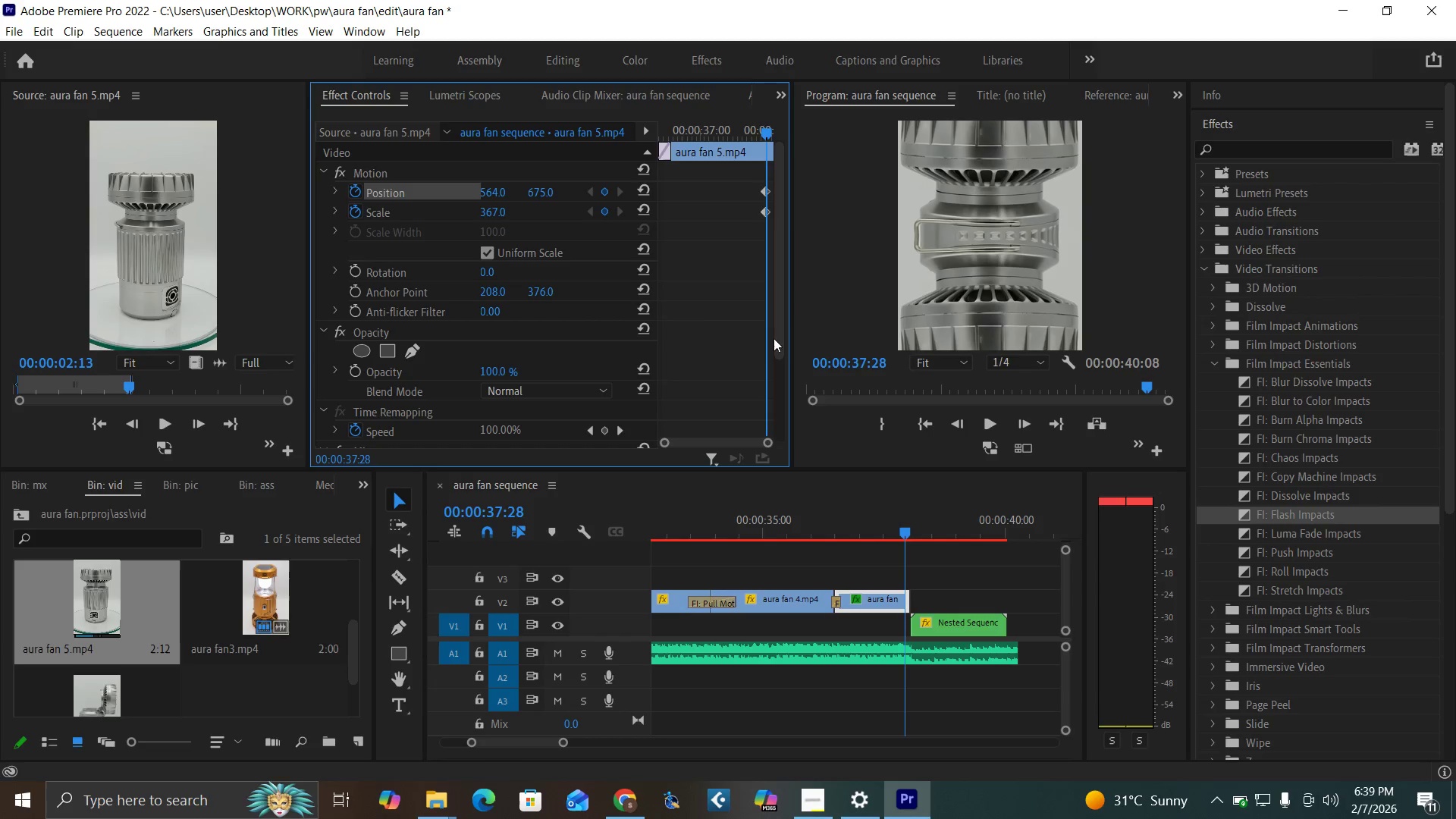 
left_click_drag(start_coordinate=[780, 338], to_coordinate=[792, 475])
 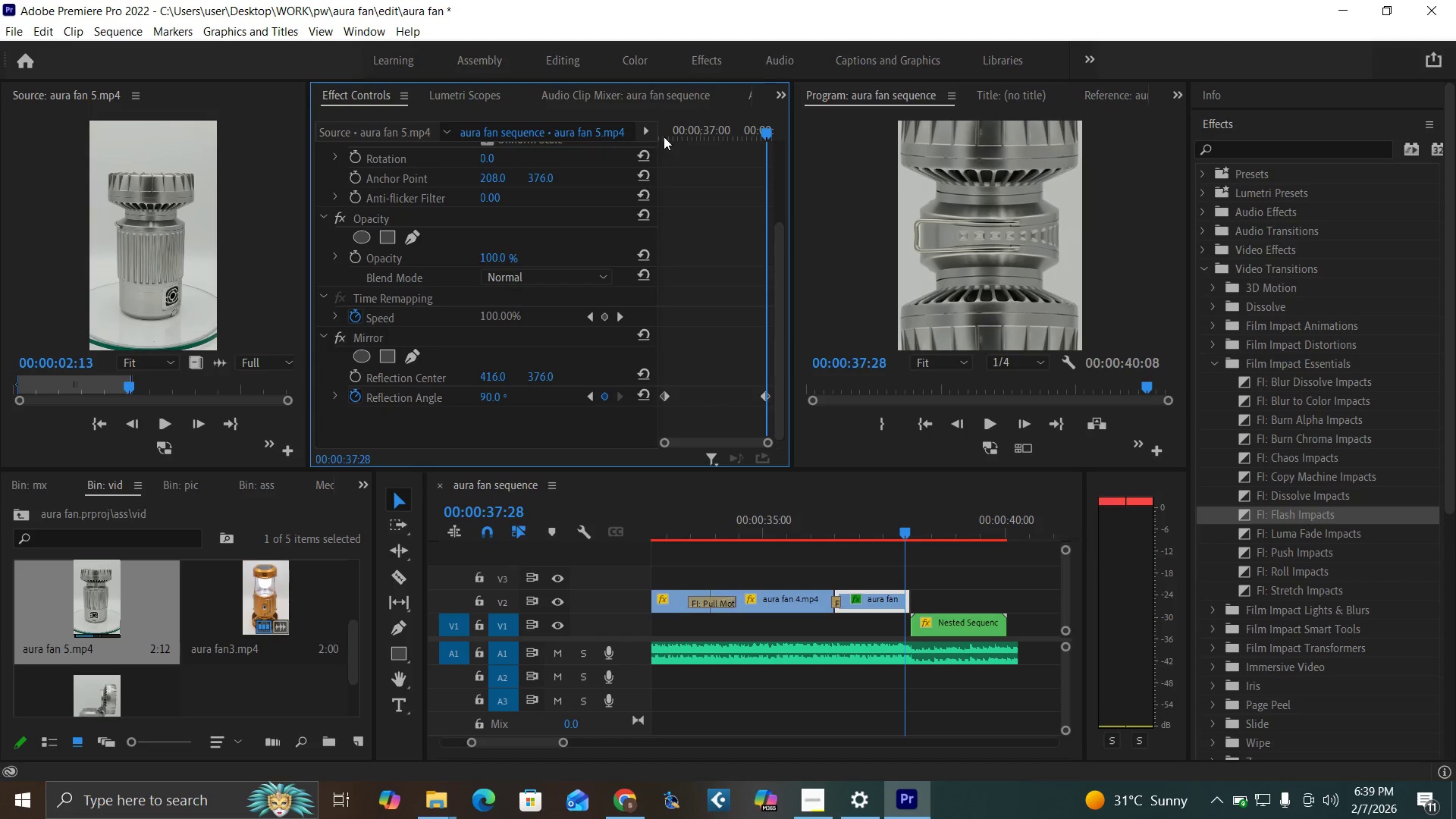 
left_click([664, 136])
 